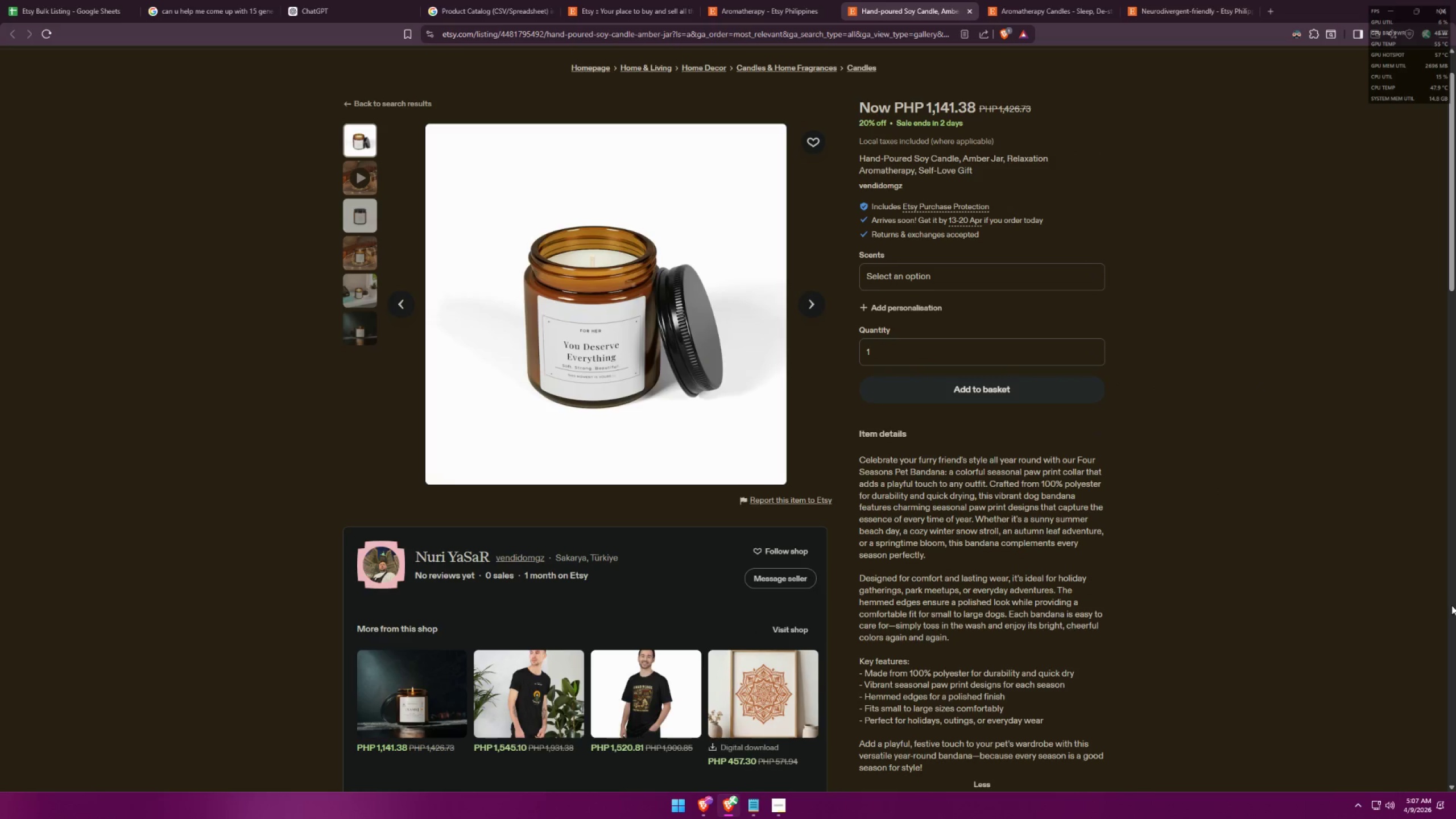 
scroll: coordinate [1308, 495], scroll_direction: down, amount: 13.0
 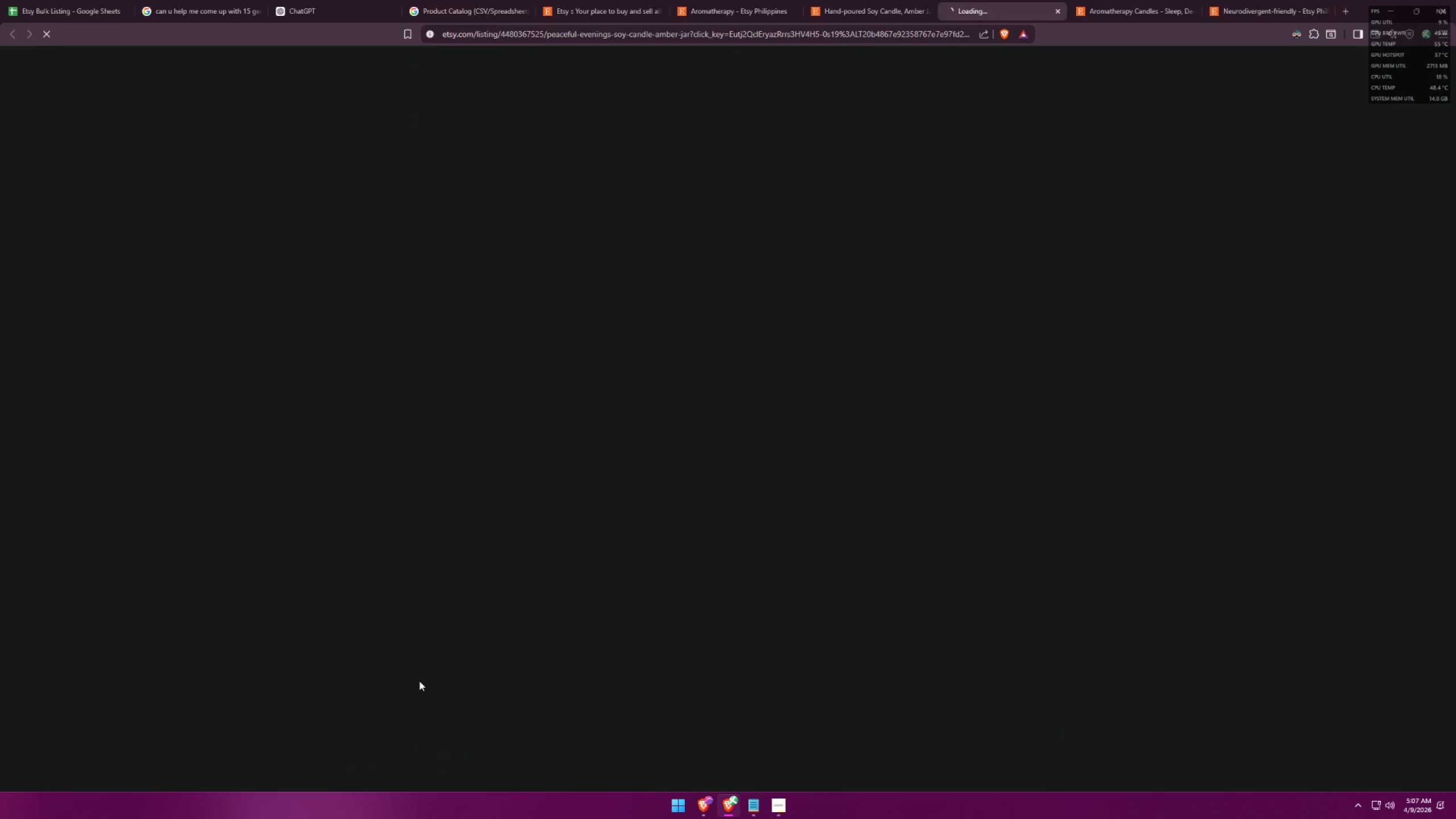 
wait(9.14)
 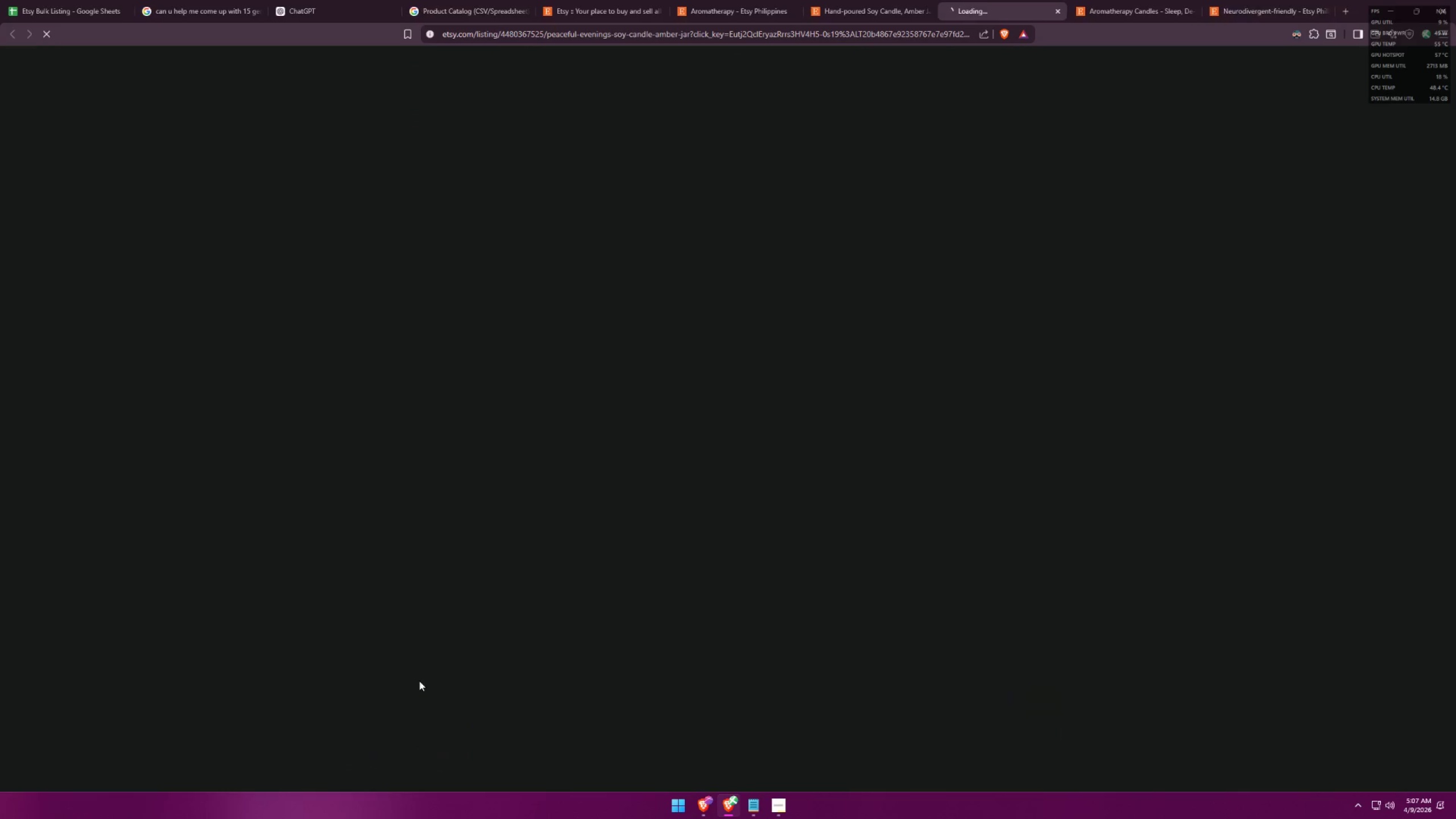 
left_click([970, 756])
 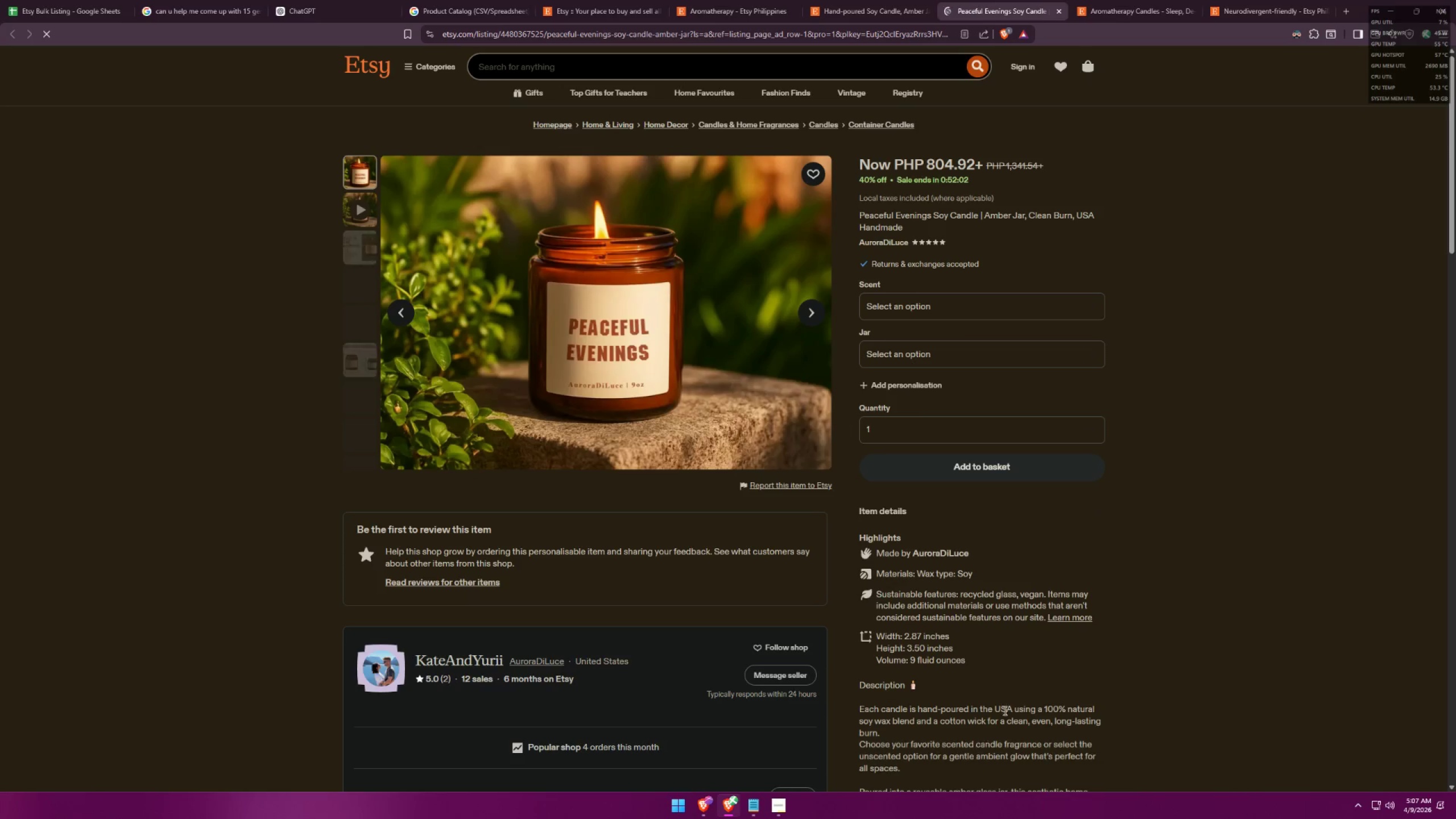 
scroll: coordinate [1074, 618], scroll_direction: down, amount: 19.0
 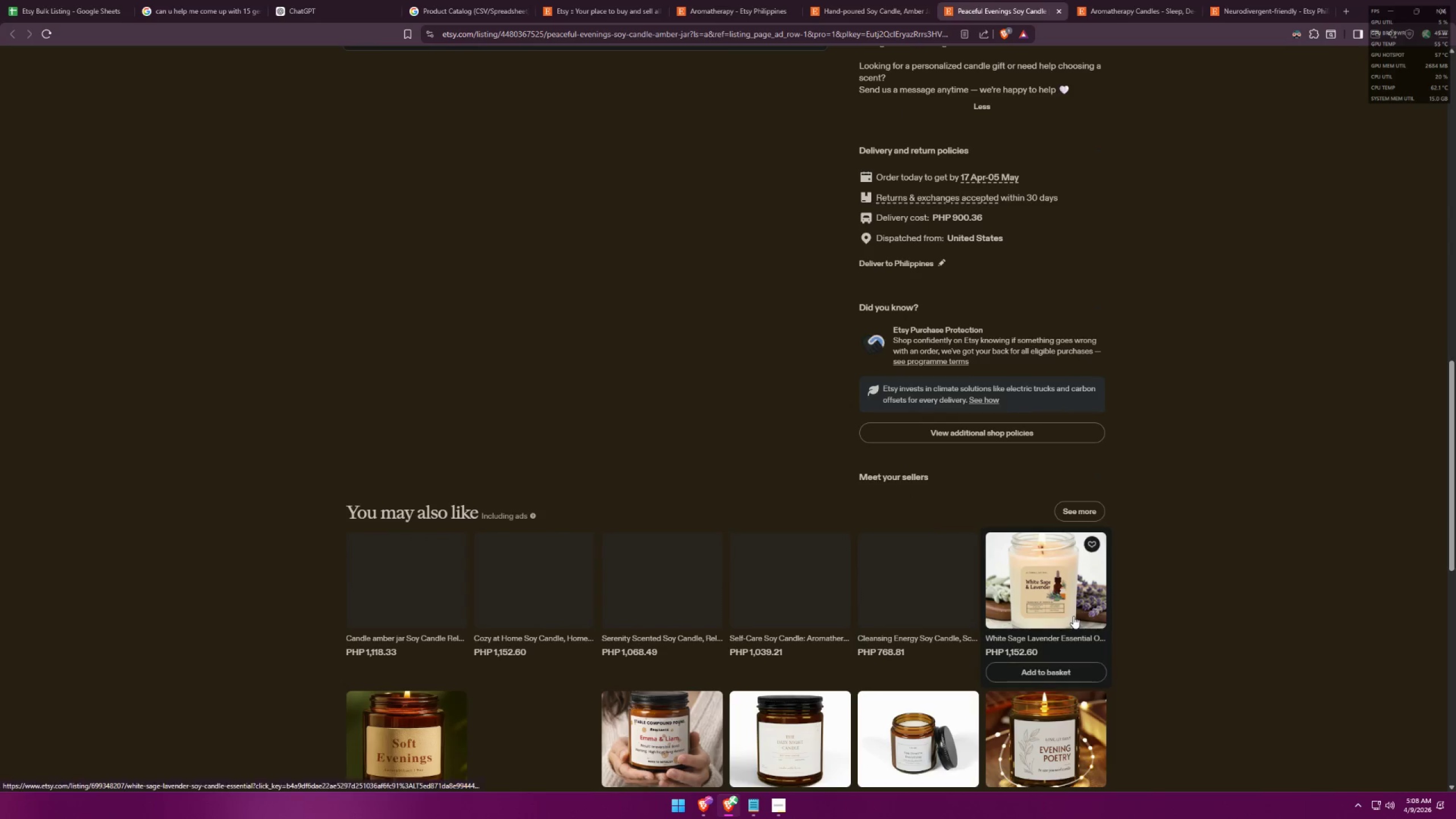 
key(Alt+AltLeft)
 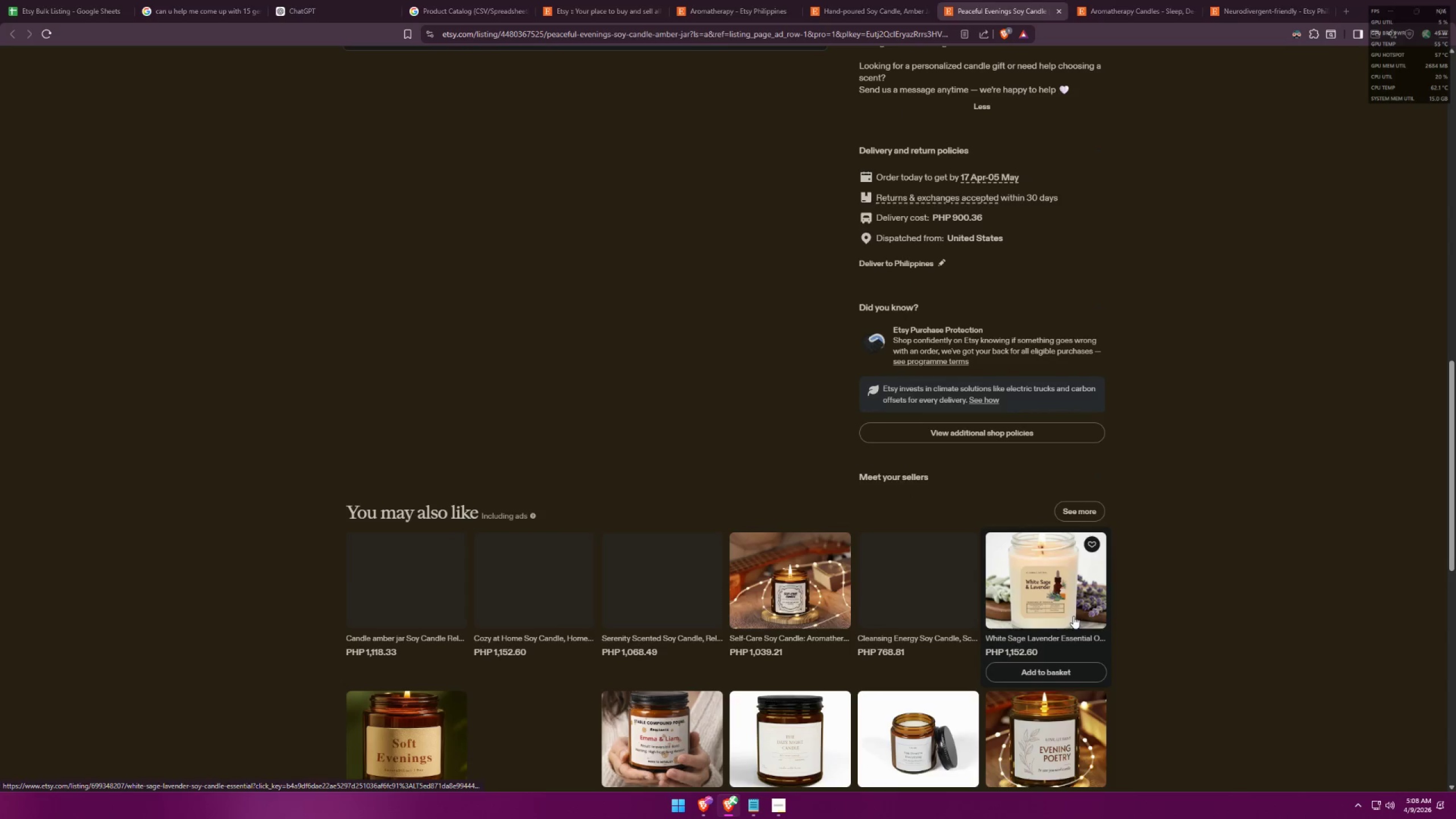 
key(Alt+Tab)
 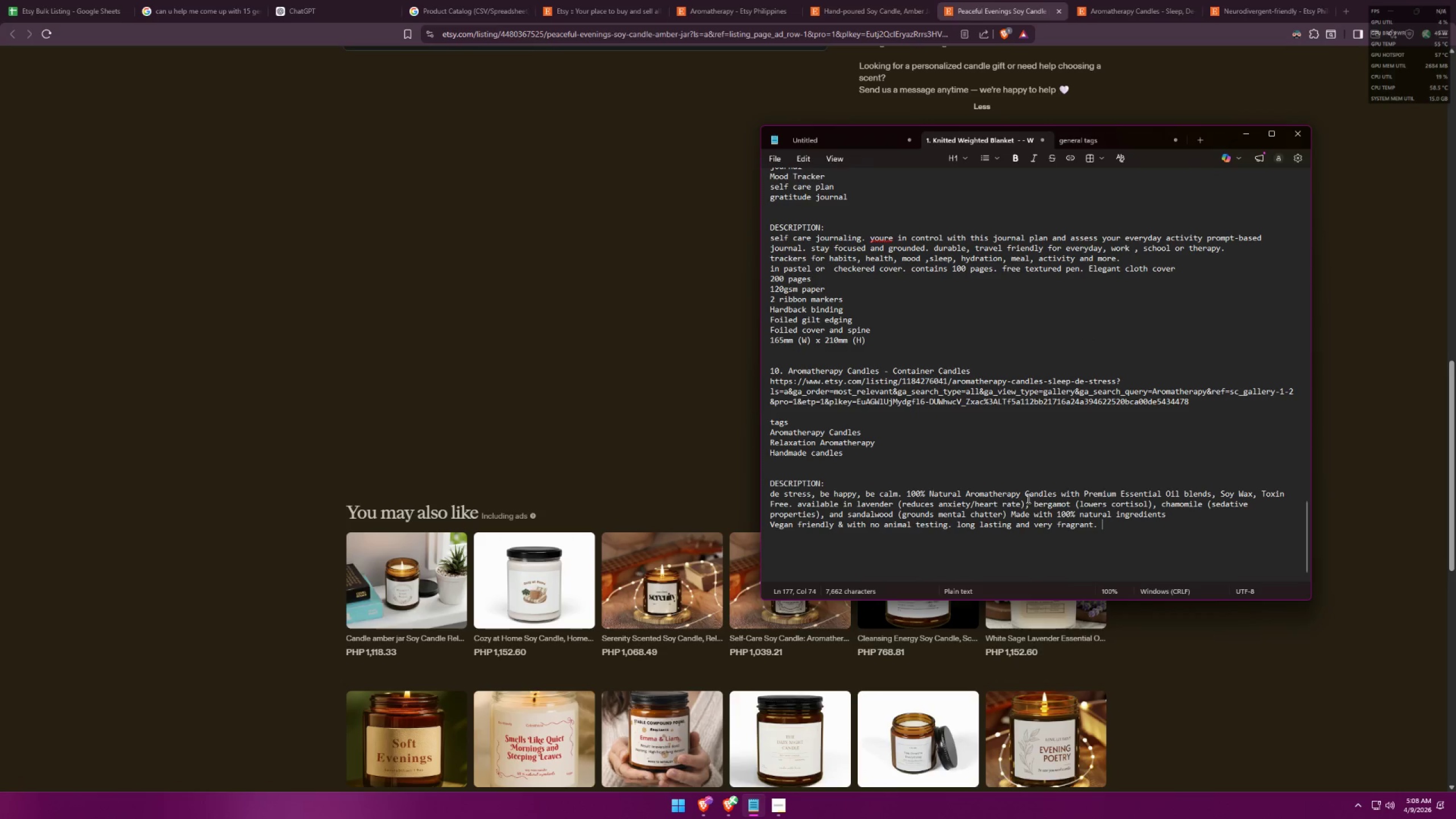 
key(Alt+AltLeft)
 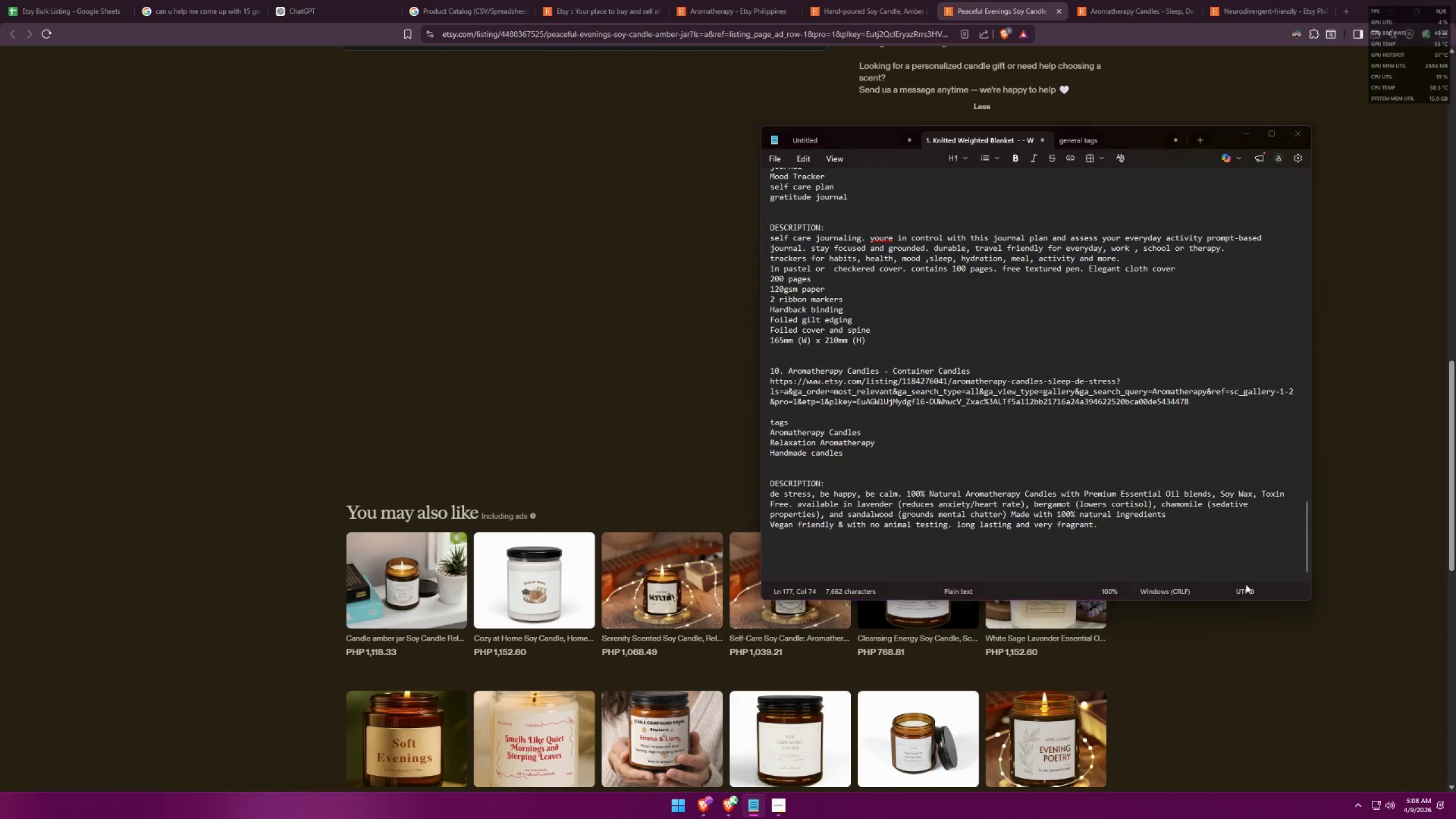 
key(Alt+Tab)
 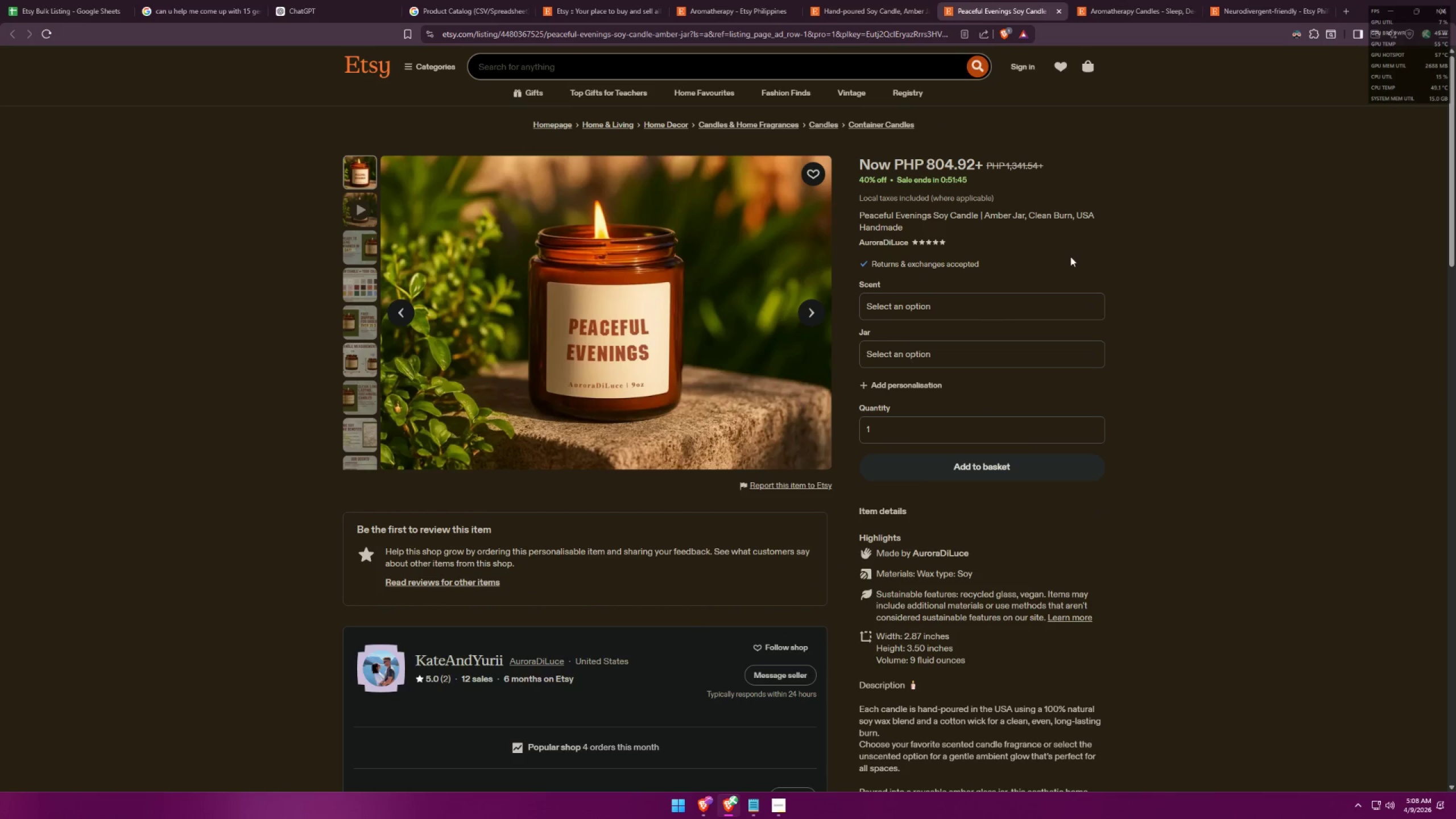 
left_click_drag(start_coordinate=[978, 214], to_coordinate=[932, 213])
 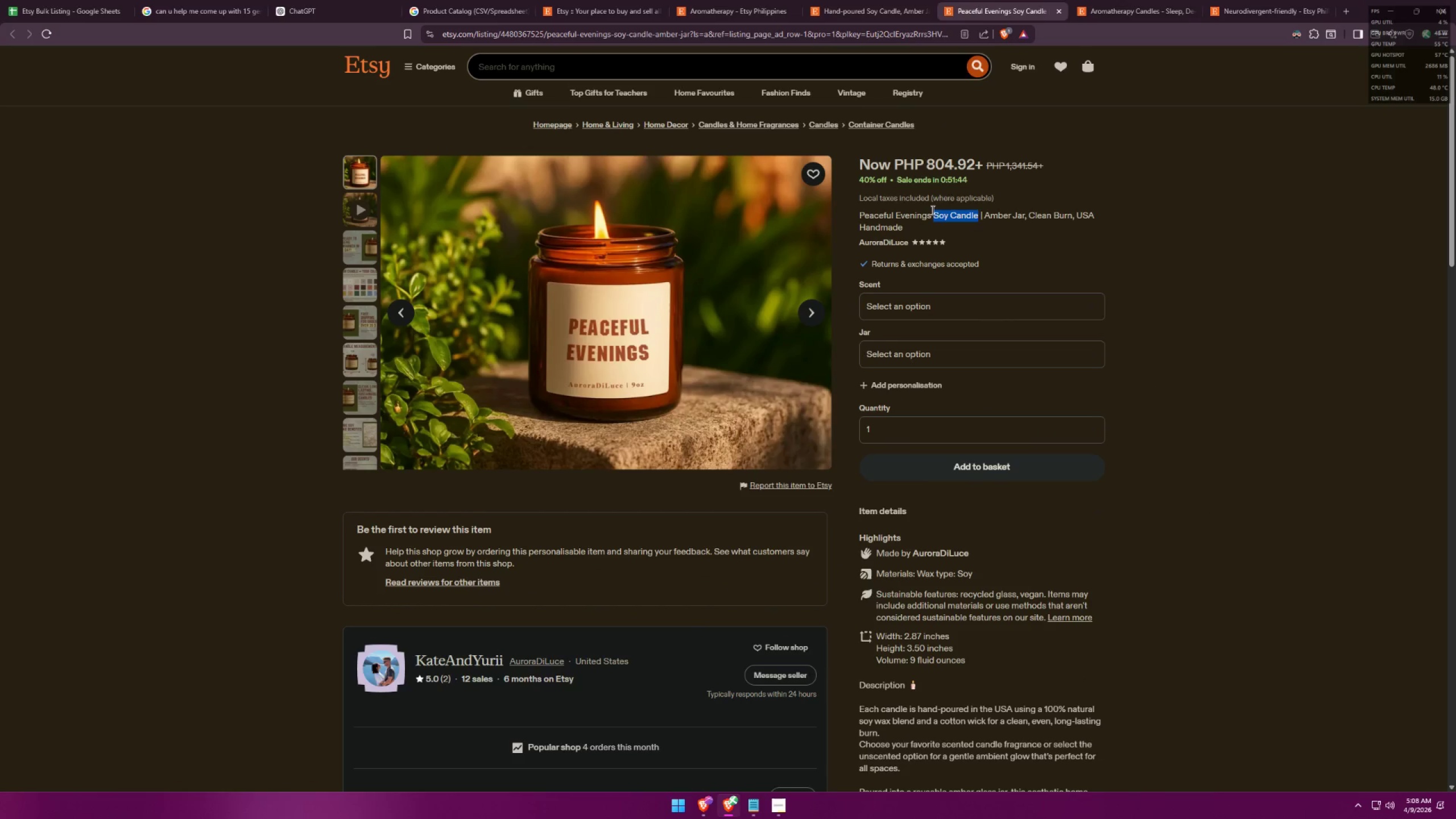 
key(Control+ControlLeft)
 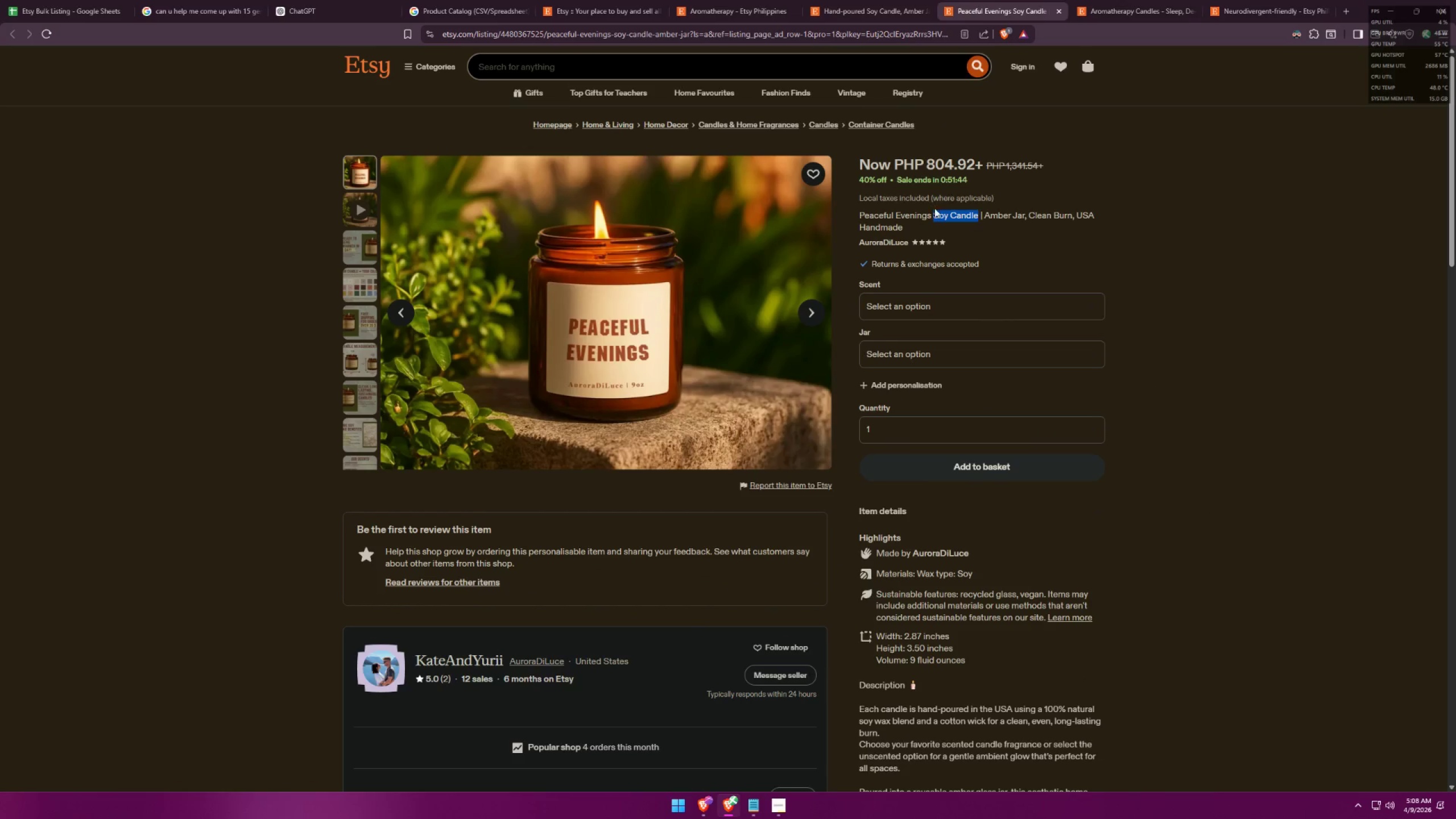 
key(Control+C)
 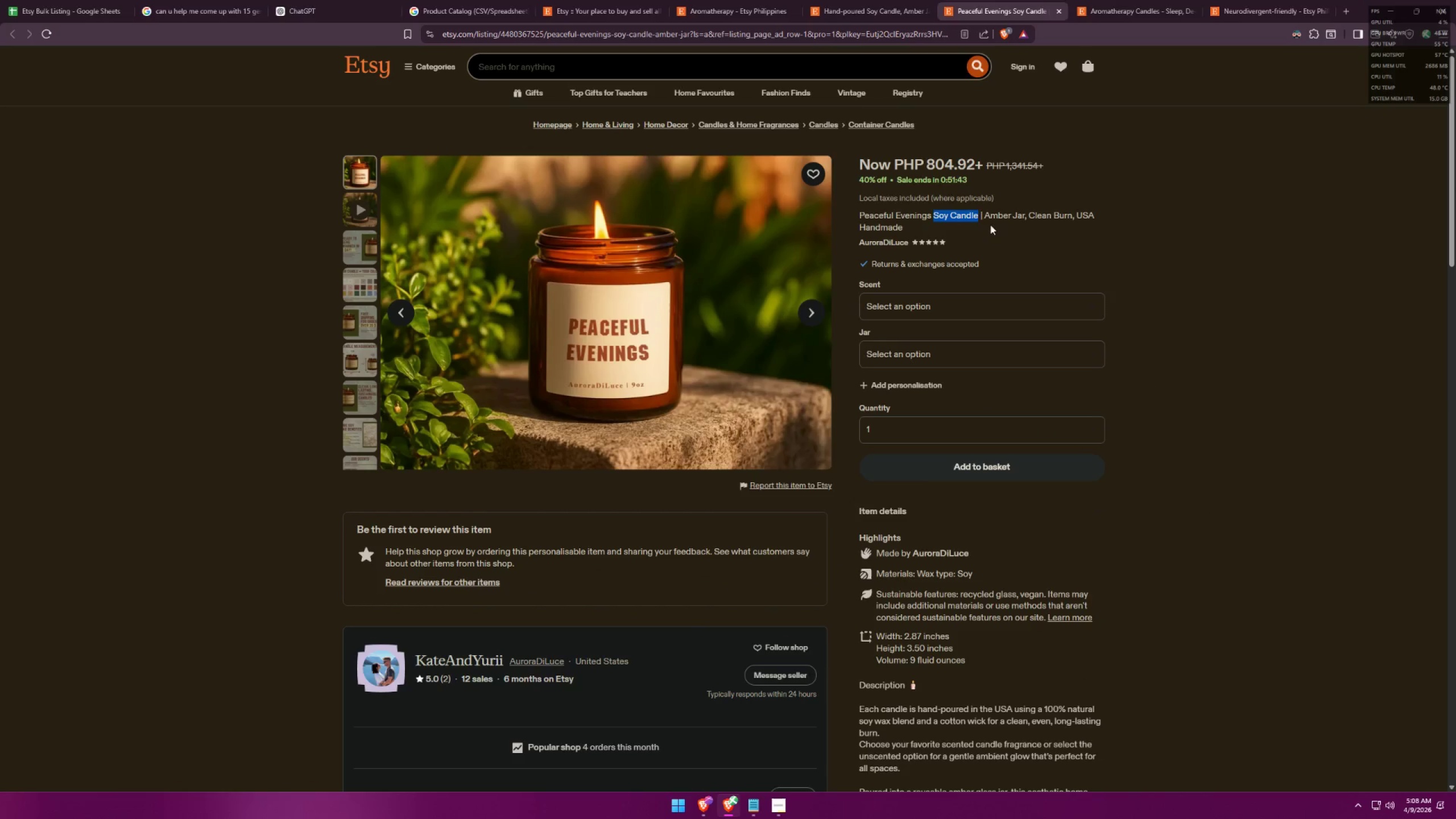 
key(Alt+AltLeft)
 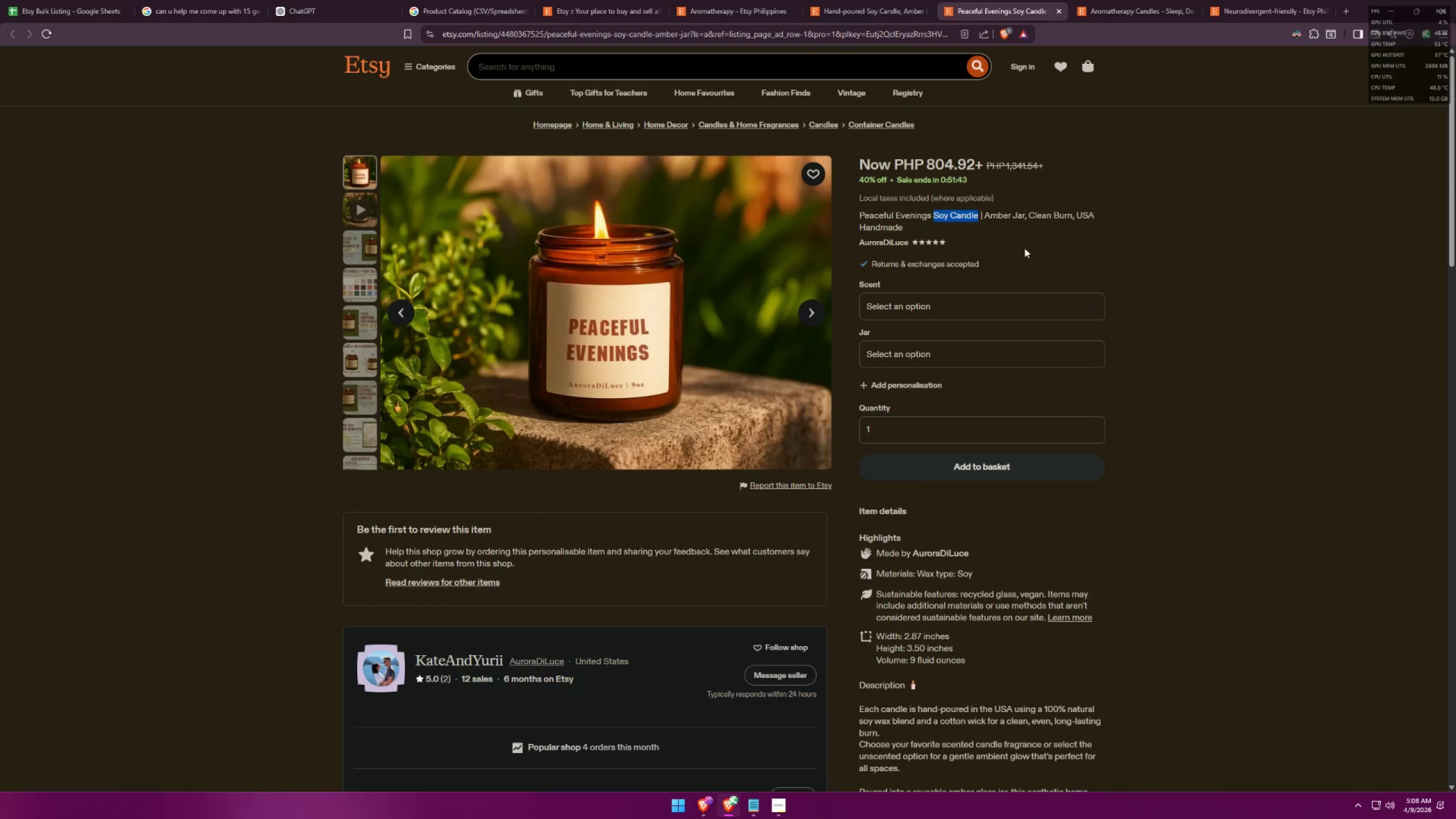 
key(Alt+Tab)
 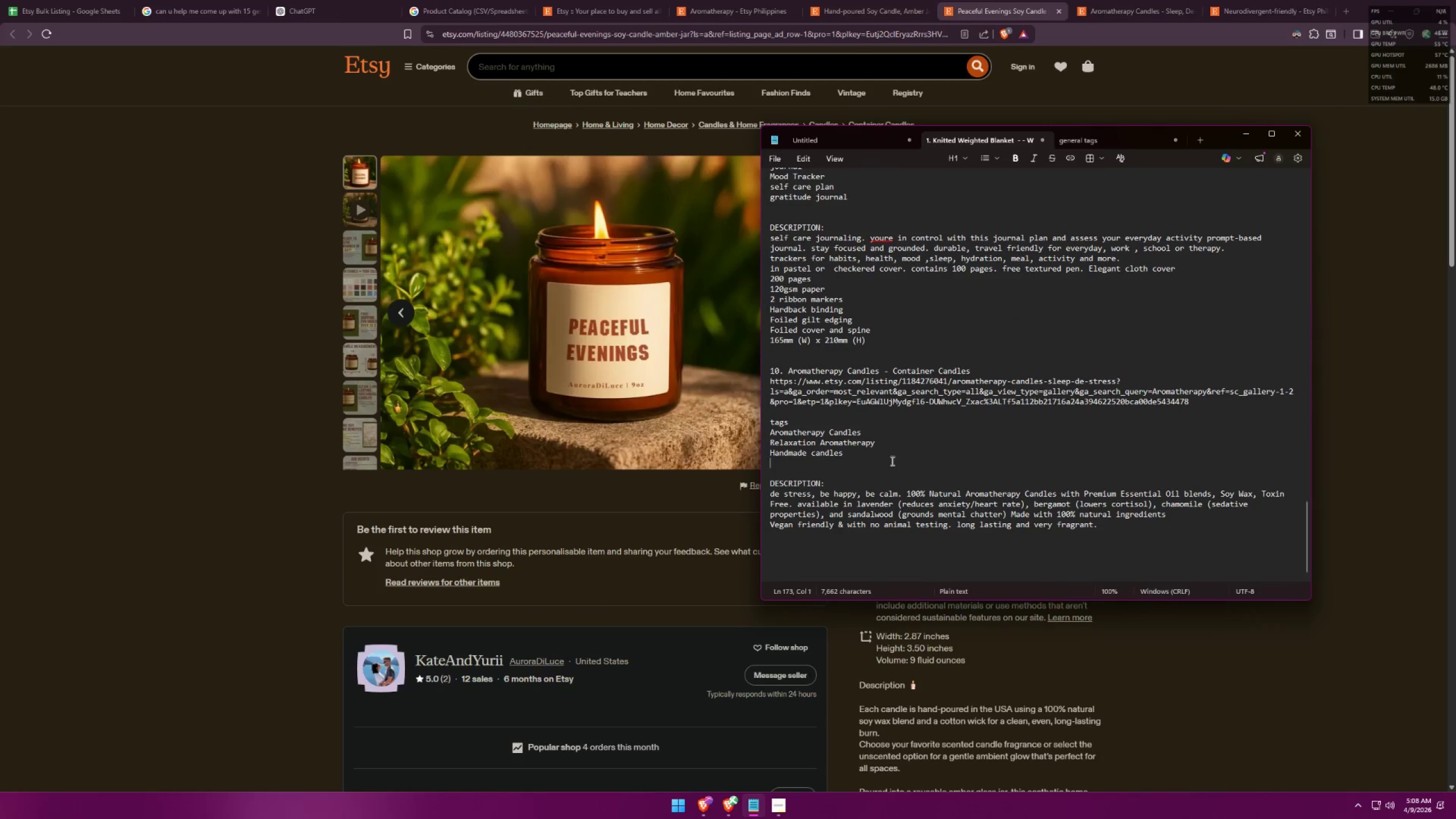 
key(Control+ControlLeft)
 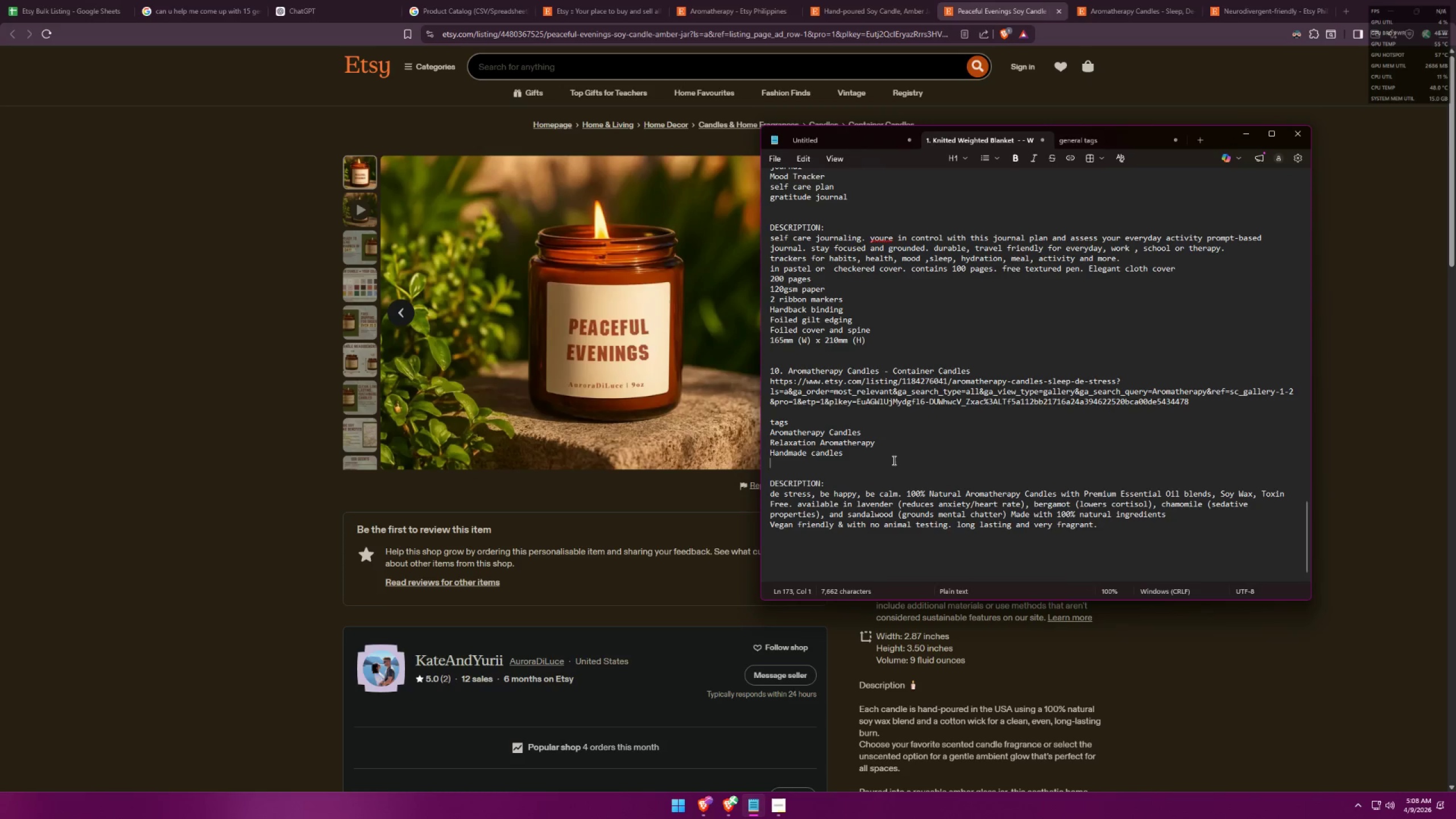 
key(Control+V)
 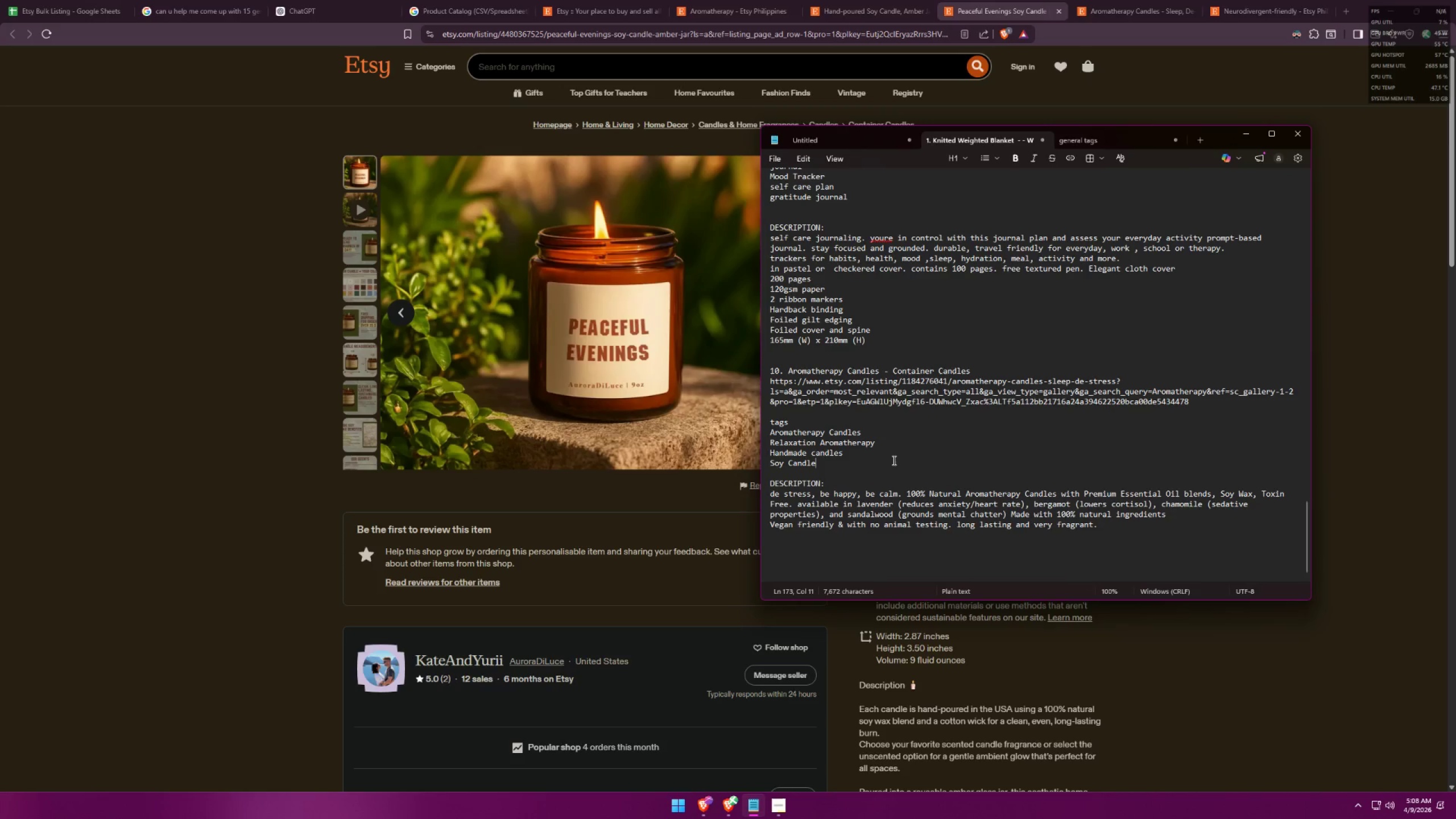 
key(Control+Shift+Enter)
 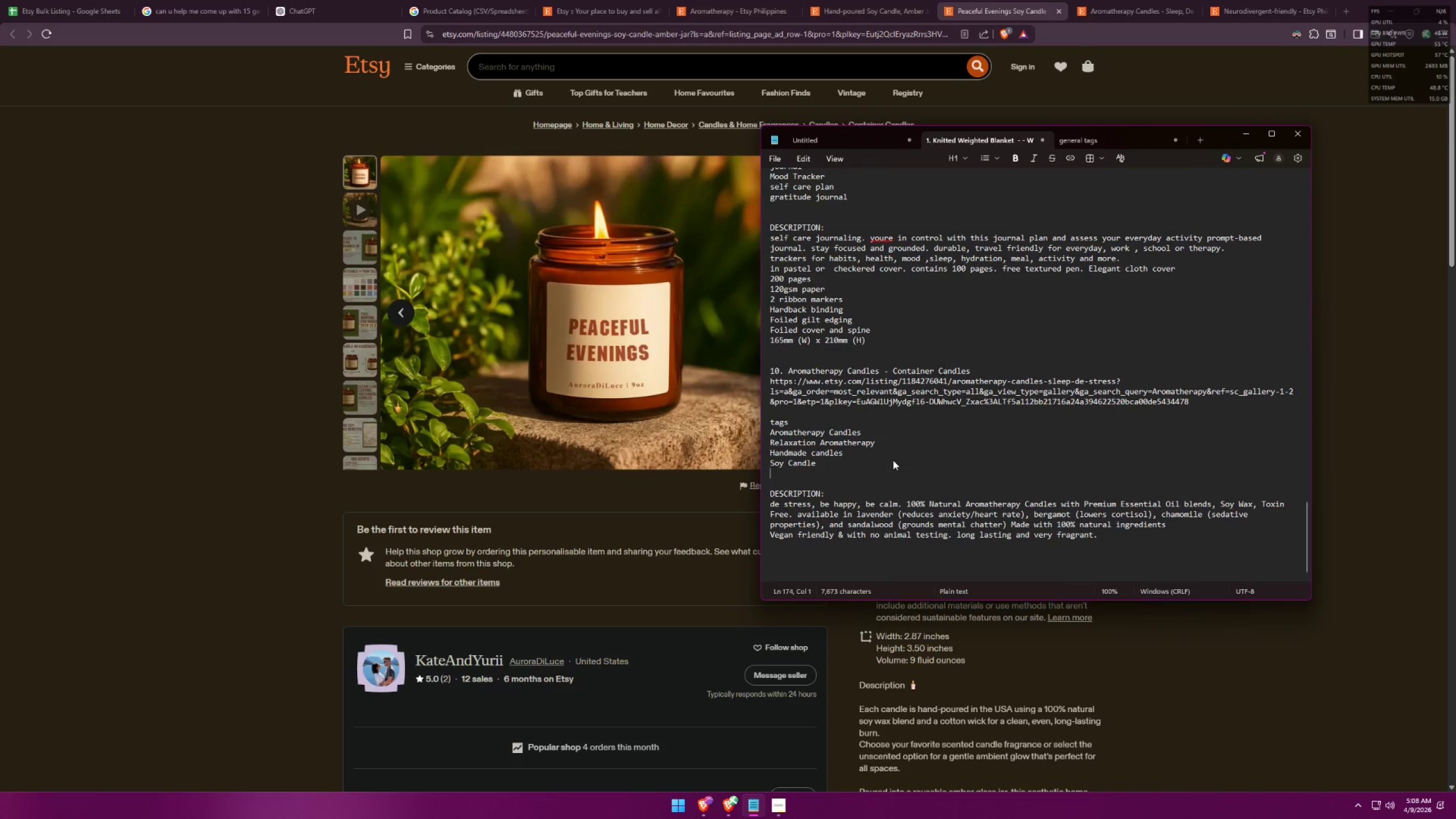 
key(Backspace)
 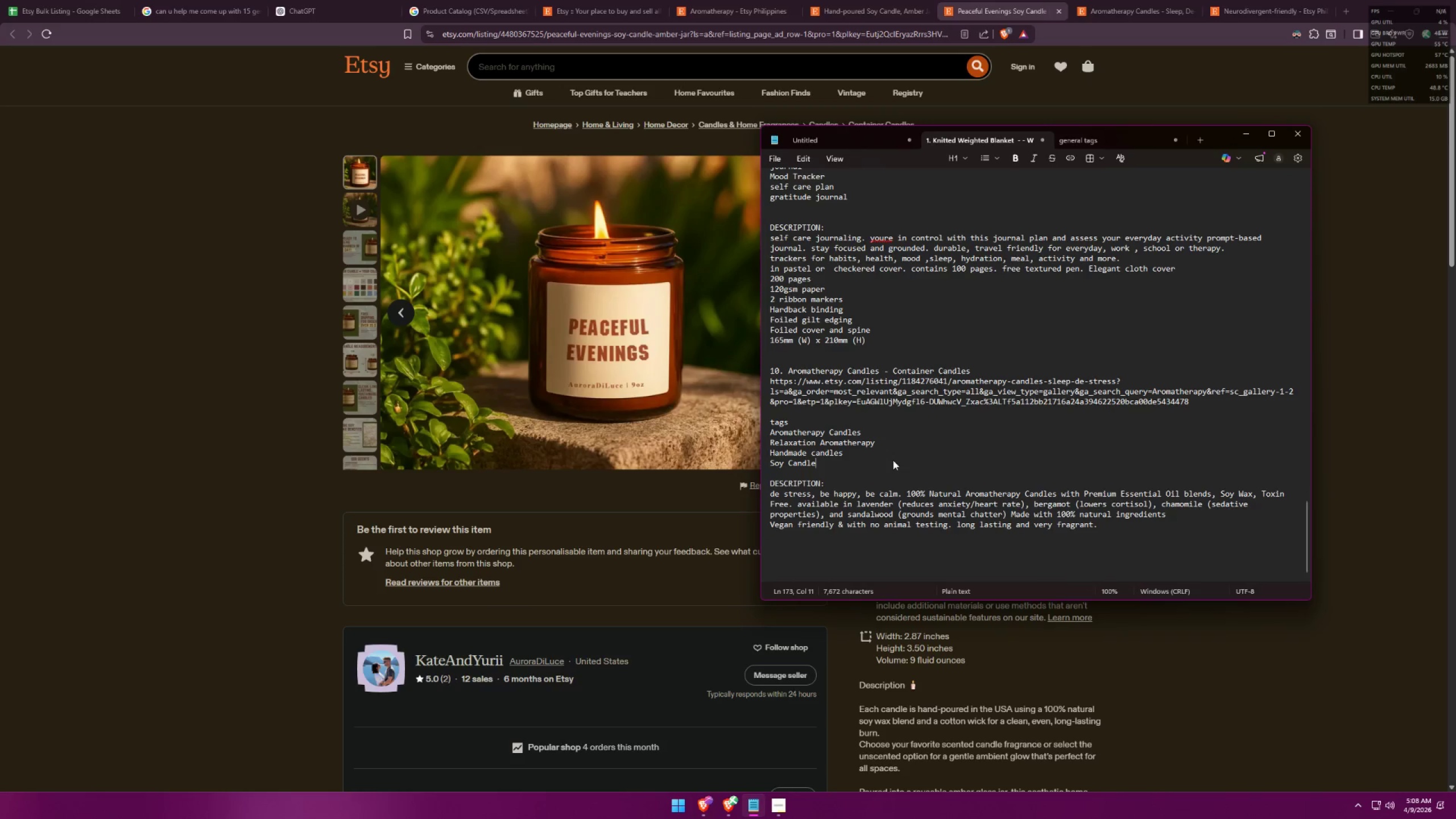 
key(Alt+AltLeft)
 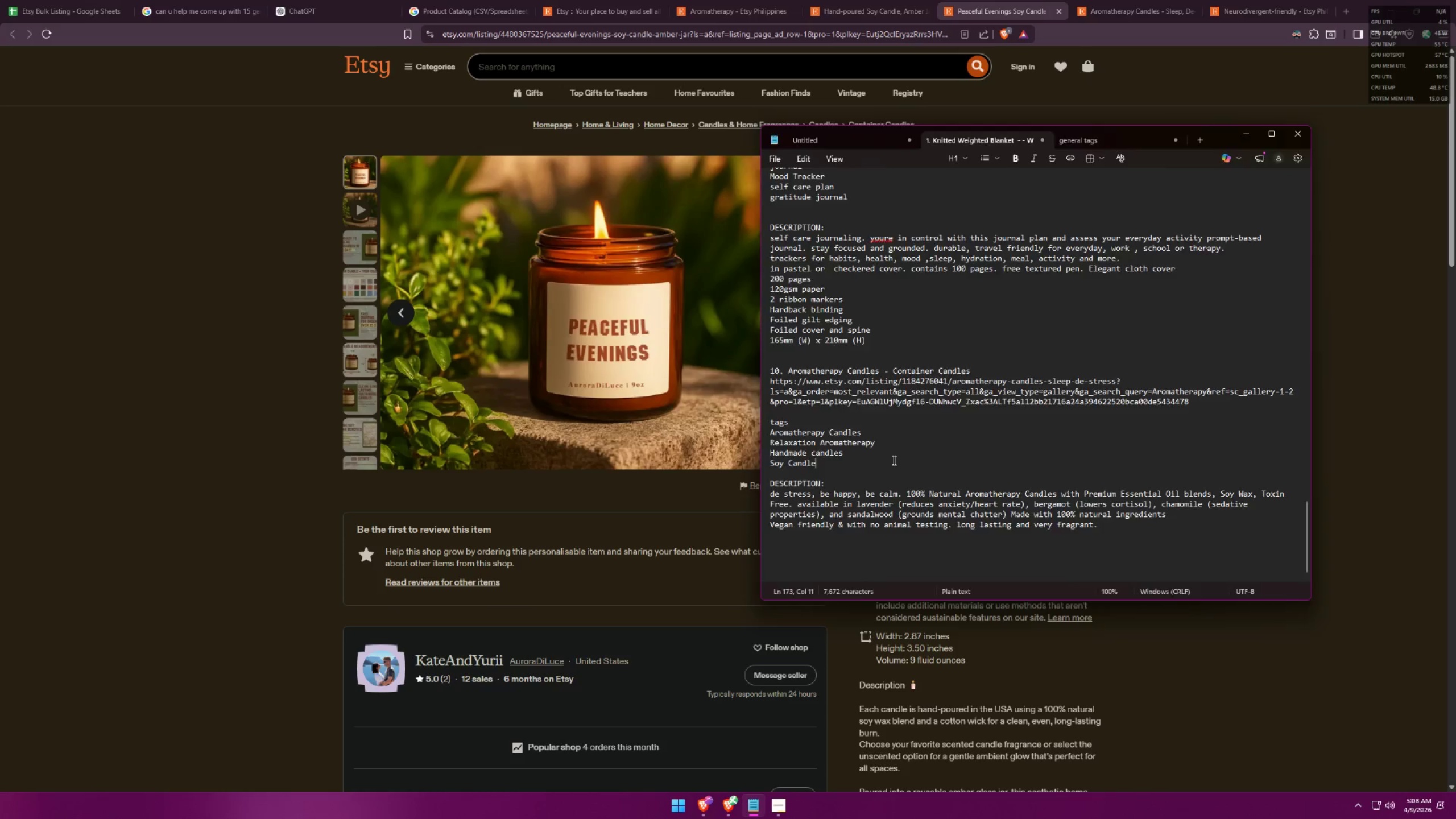 
key(Alt+Tab)
 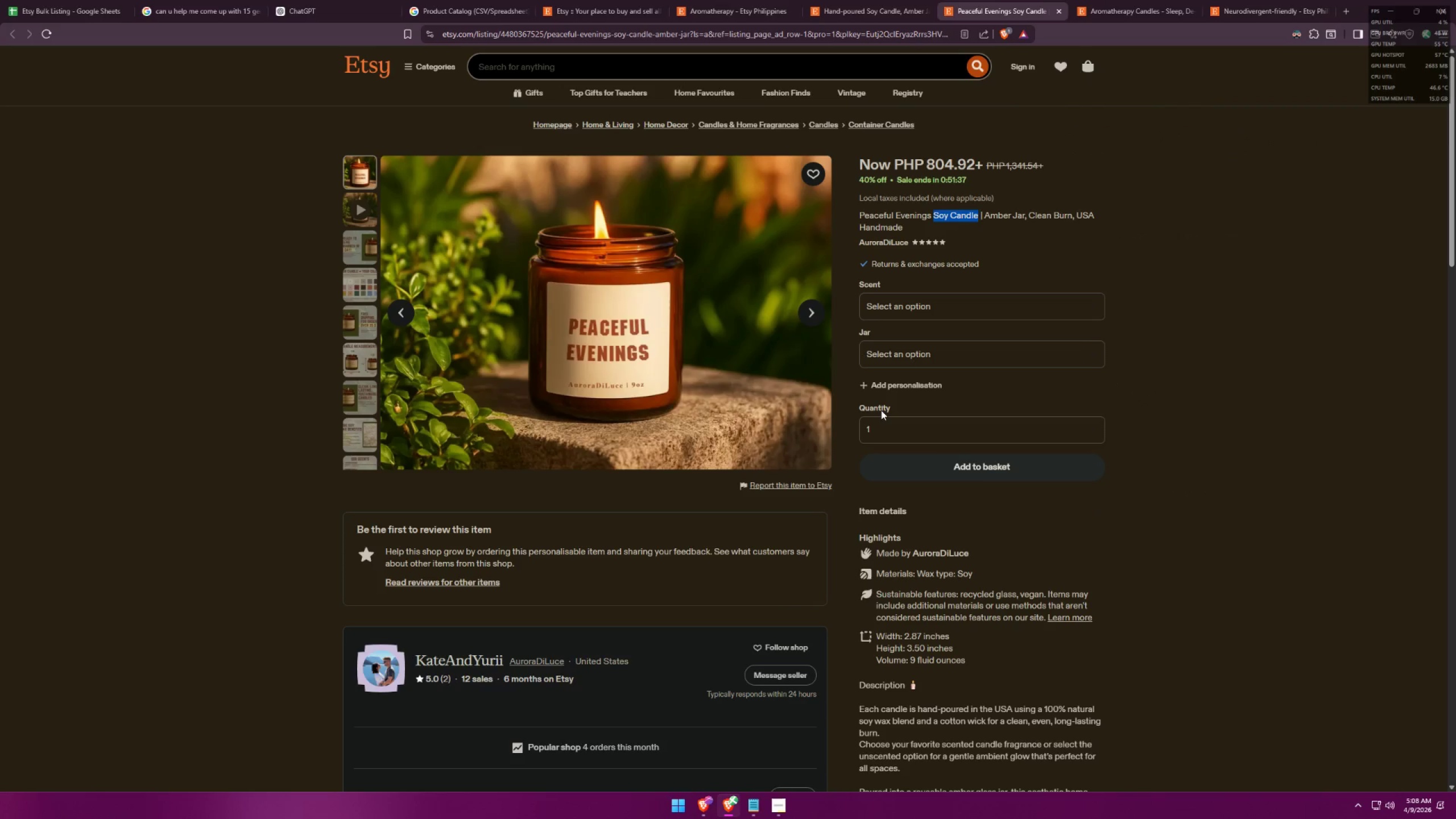 
scroll: coordinate [1156, 374], scroll_direction: down, amount: 1.0
 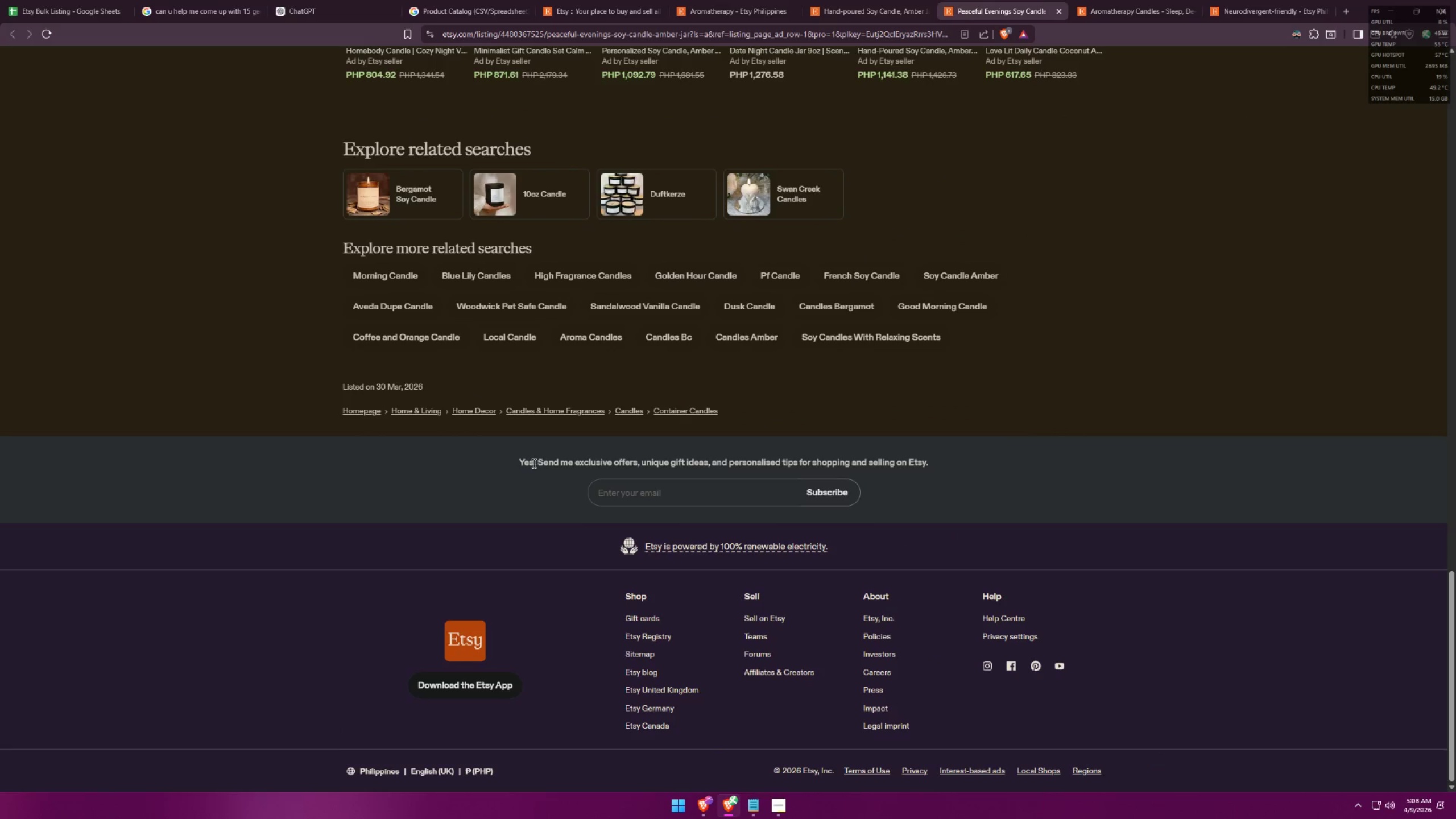 
scroll: coordinate [457, 436], scroll_direction: up, amount: 2.0
 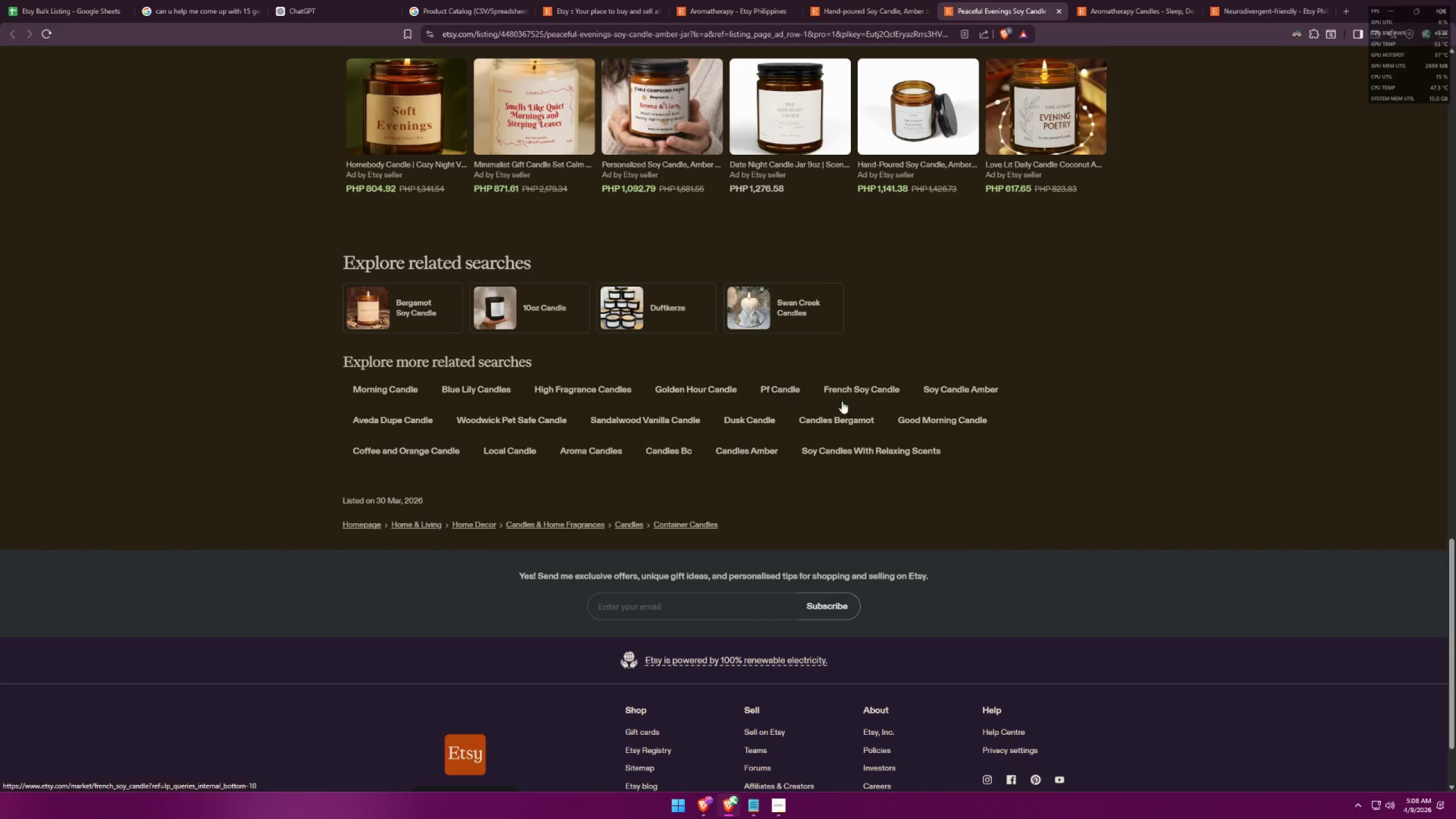 
wait(6.47)
 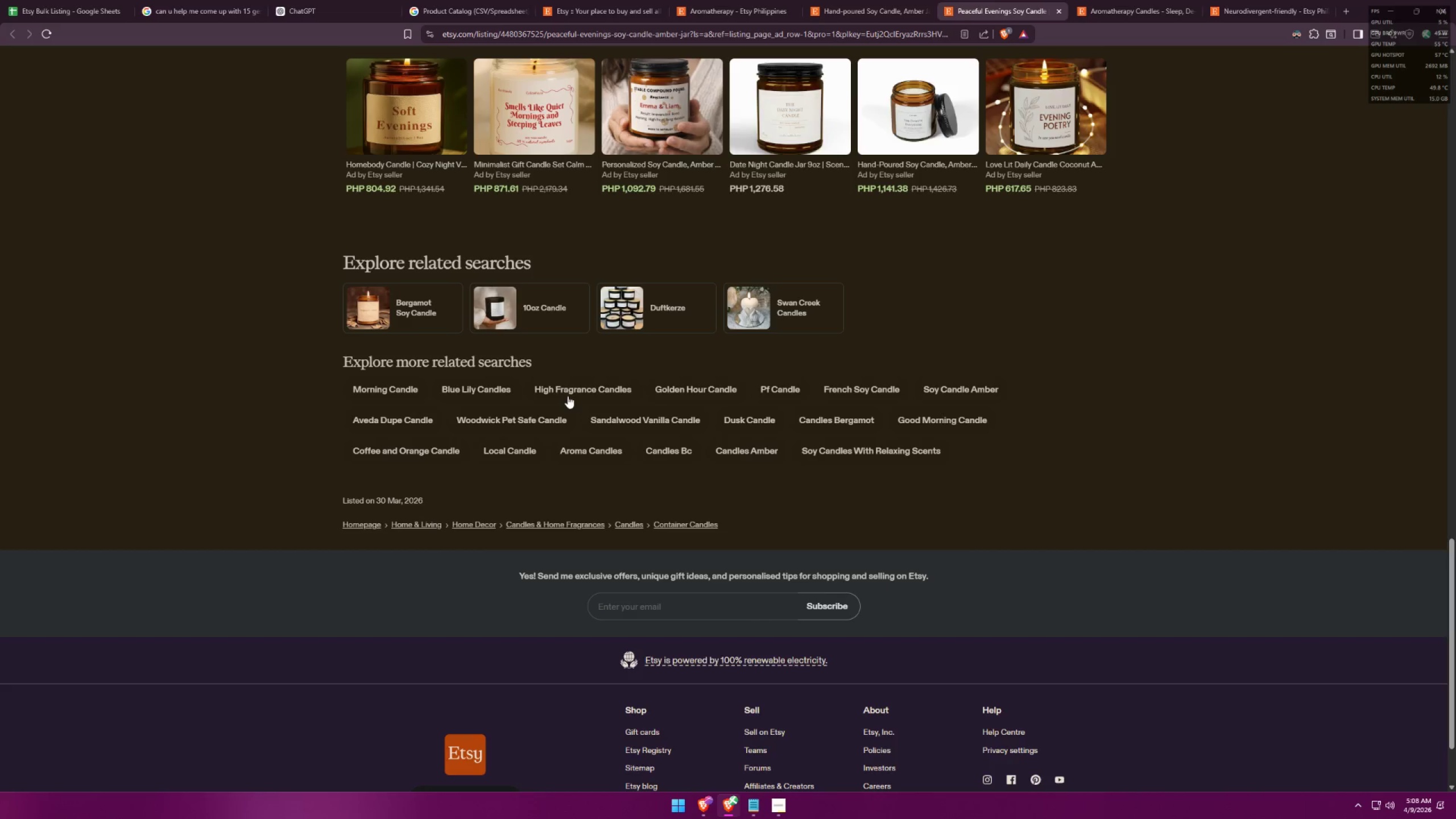 
left_click_drag(start_coordinate=[1040, 390], to_coordinate=[926, 387])
 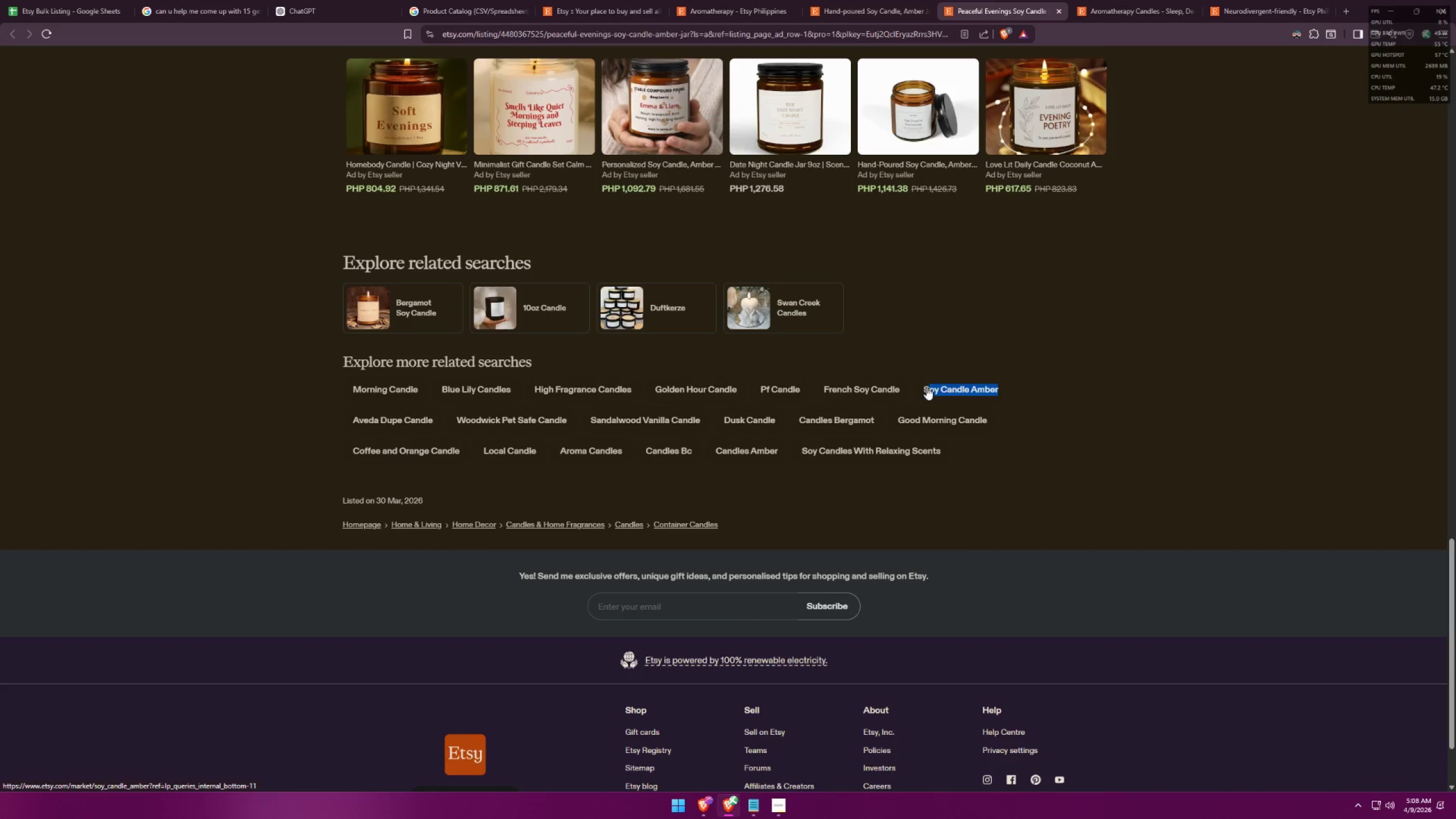 
key(Control+ControlLeft)
 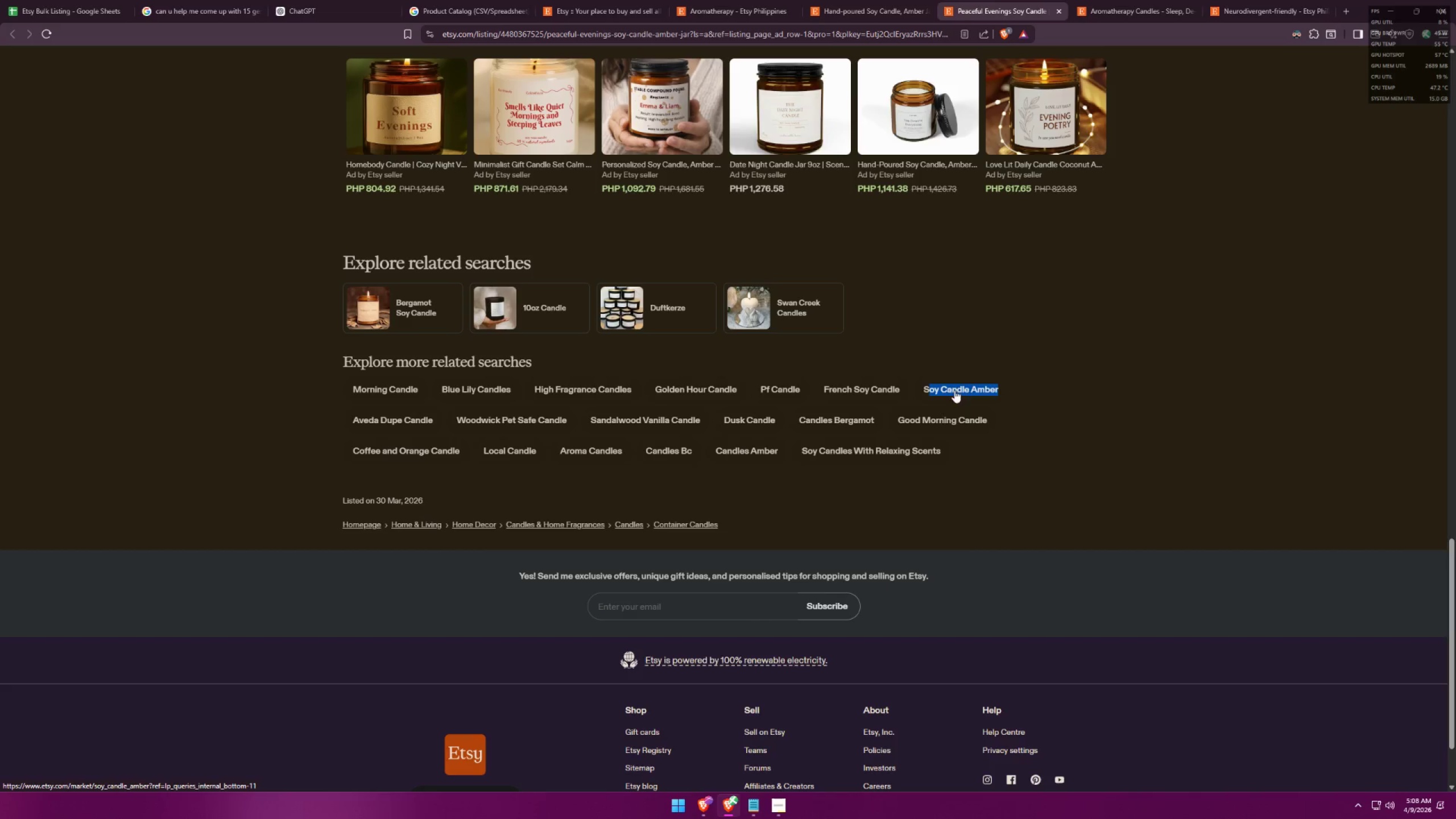 
left_click_drag(start_coordinate=[1083, 383], to_coordinate=[924, 389])
 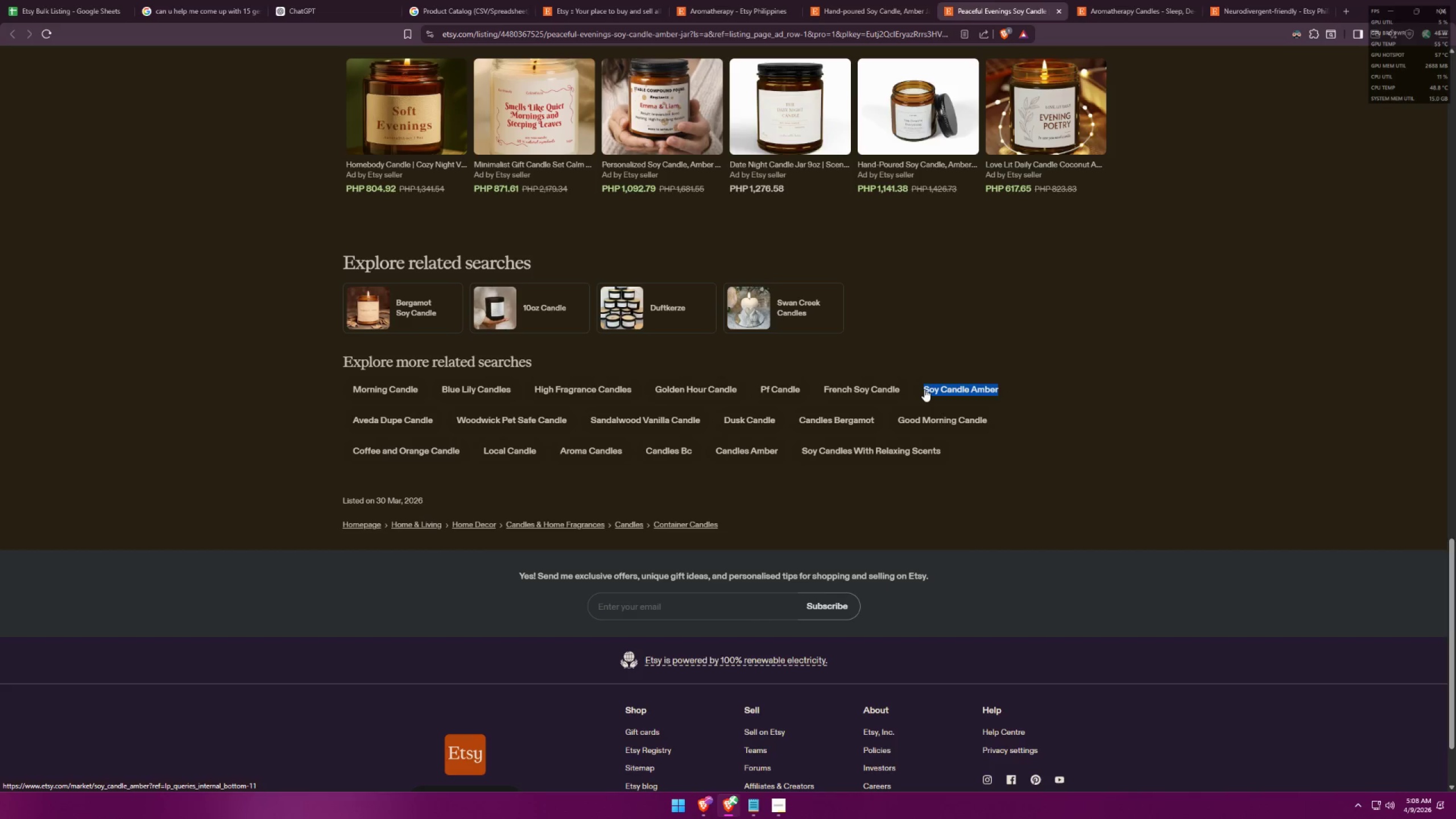 
key(Control+ControlLeft)
 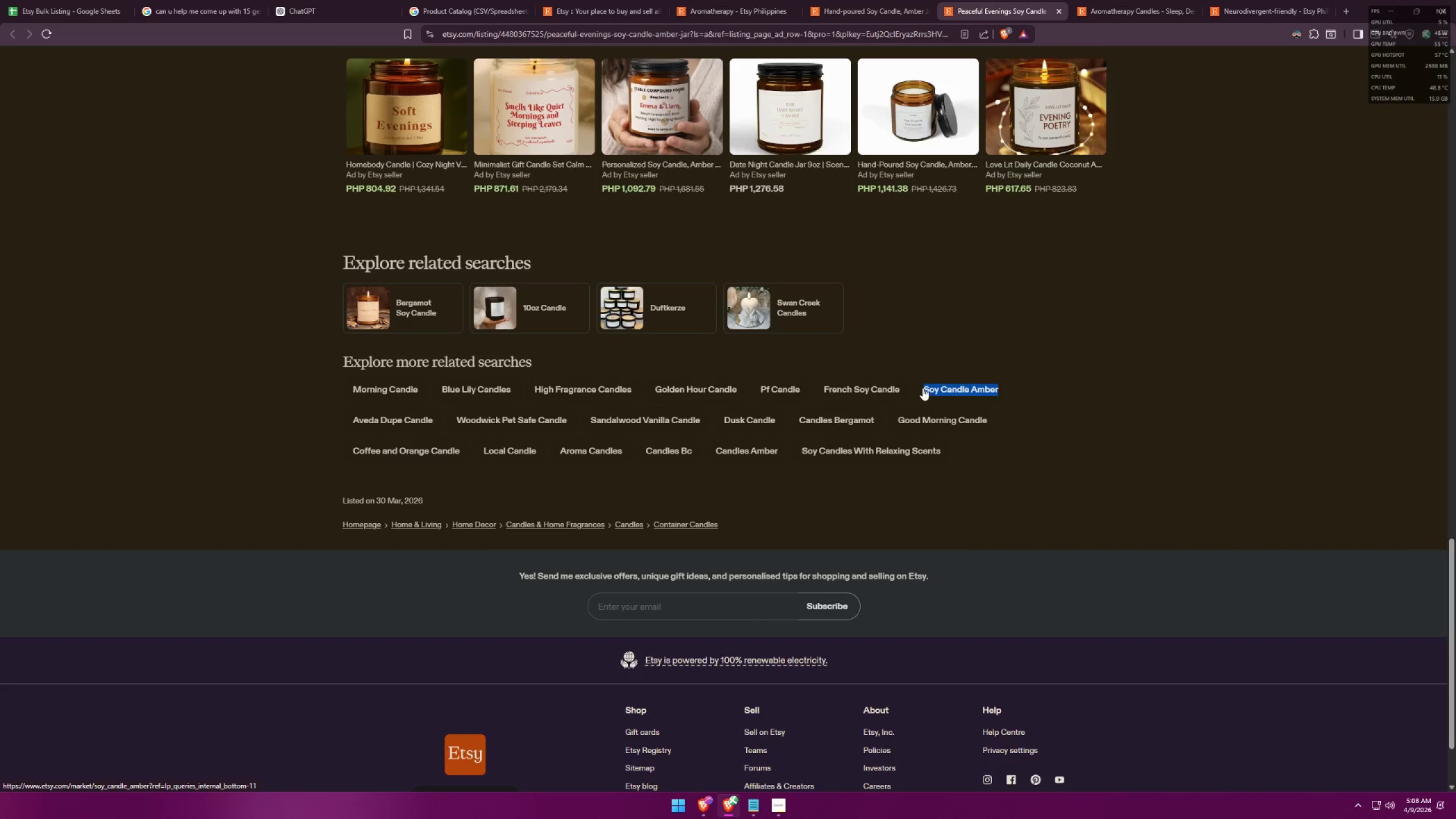 
key(Control+C)
 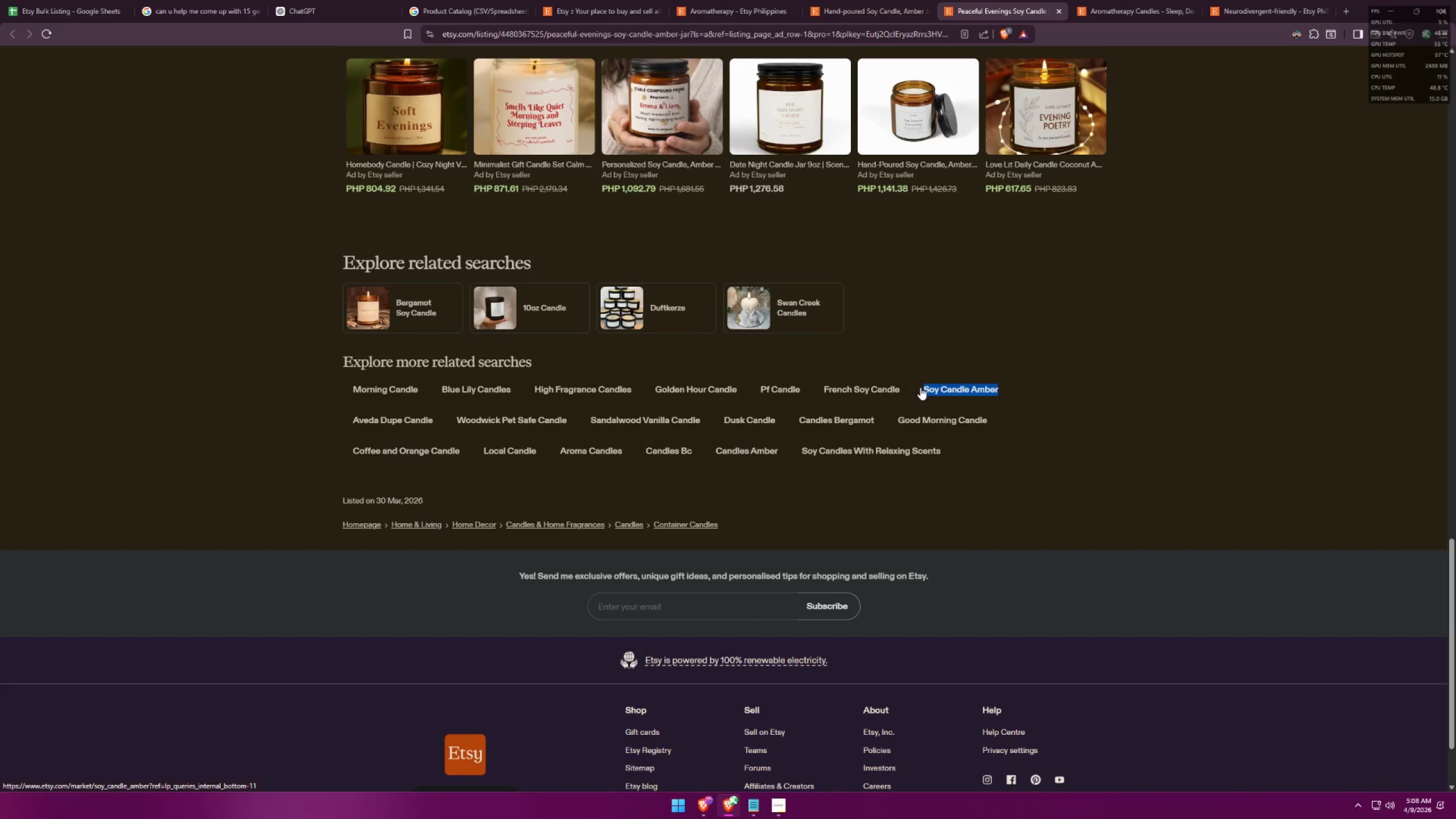 
key(Alt+AltLeft)
 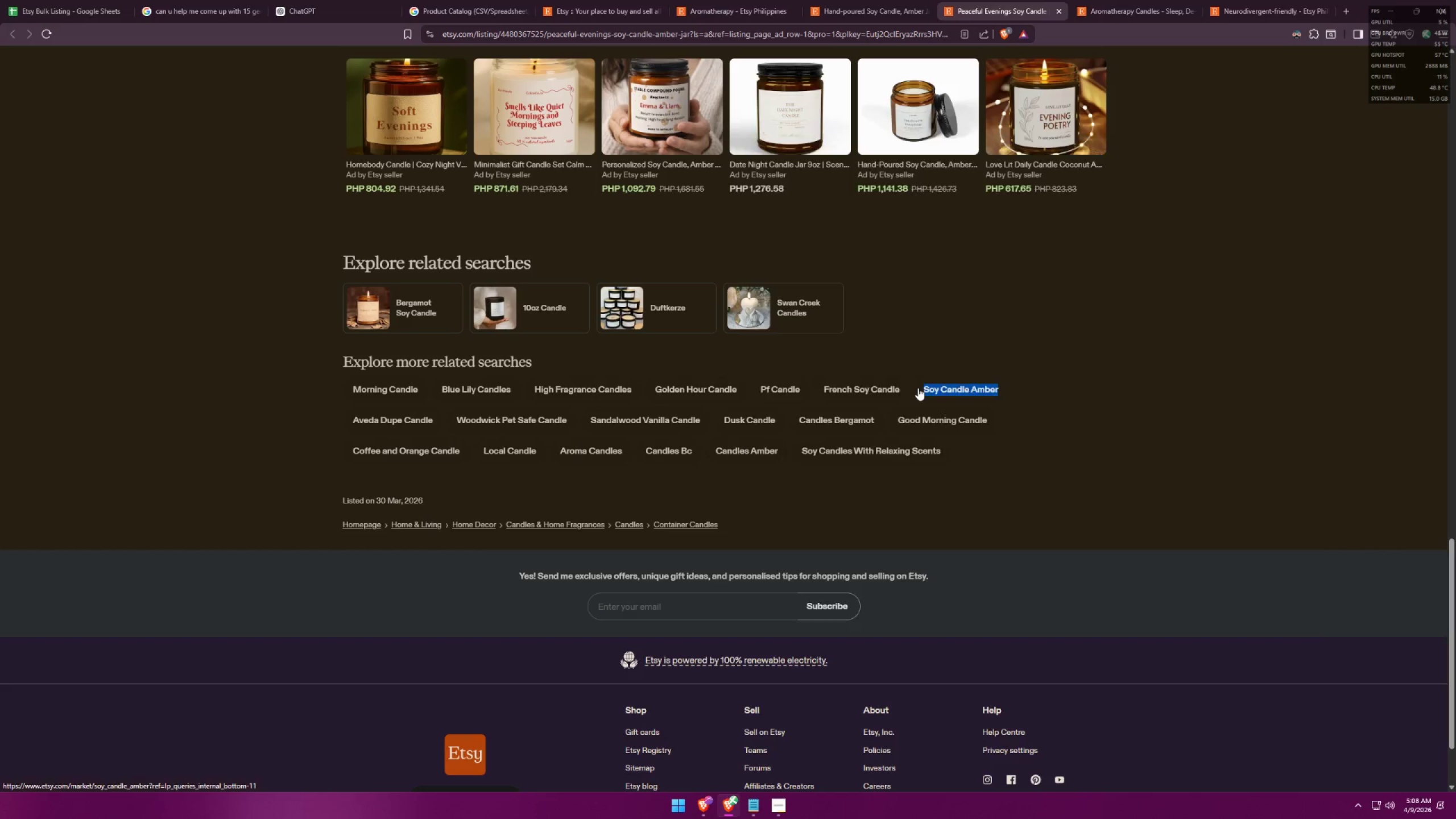 
key(Alt+Tab)
 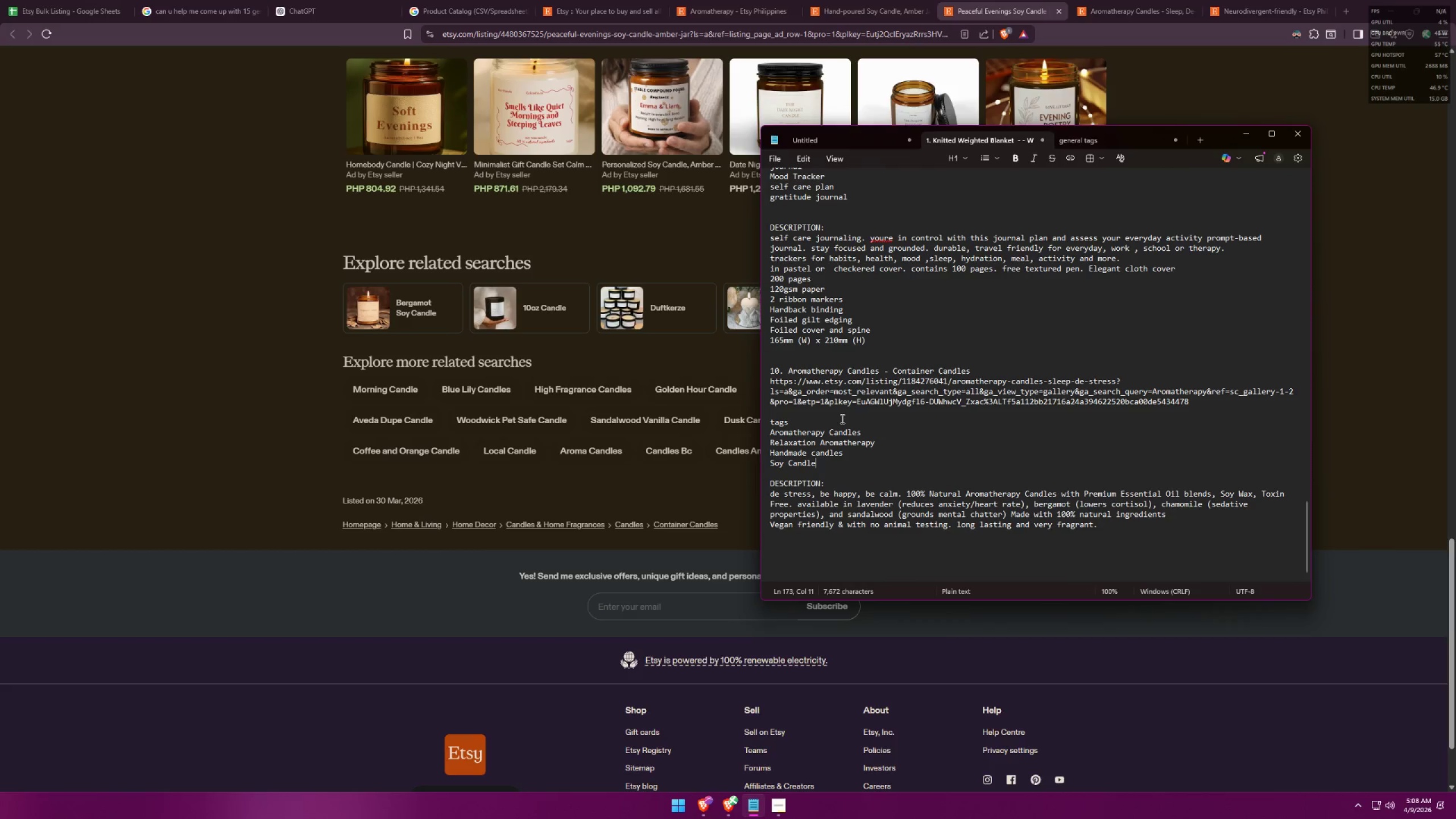 
double_click([823, 462])
 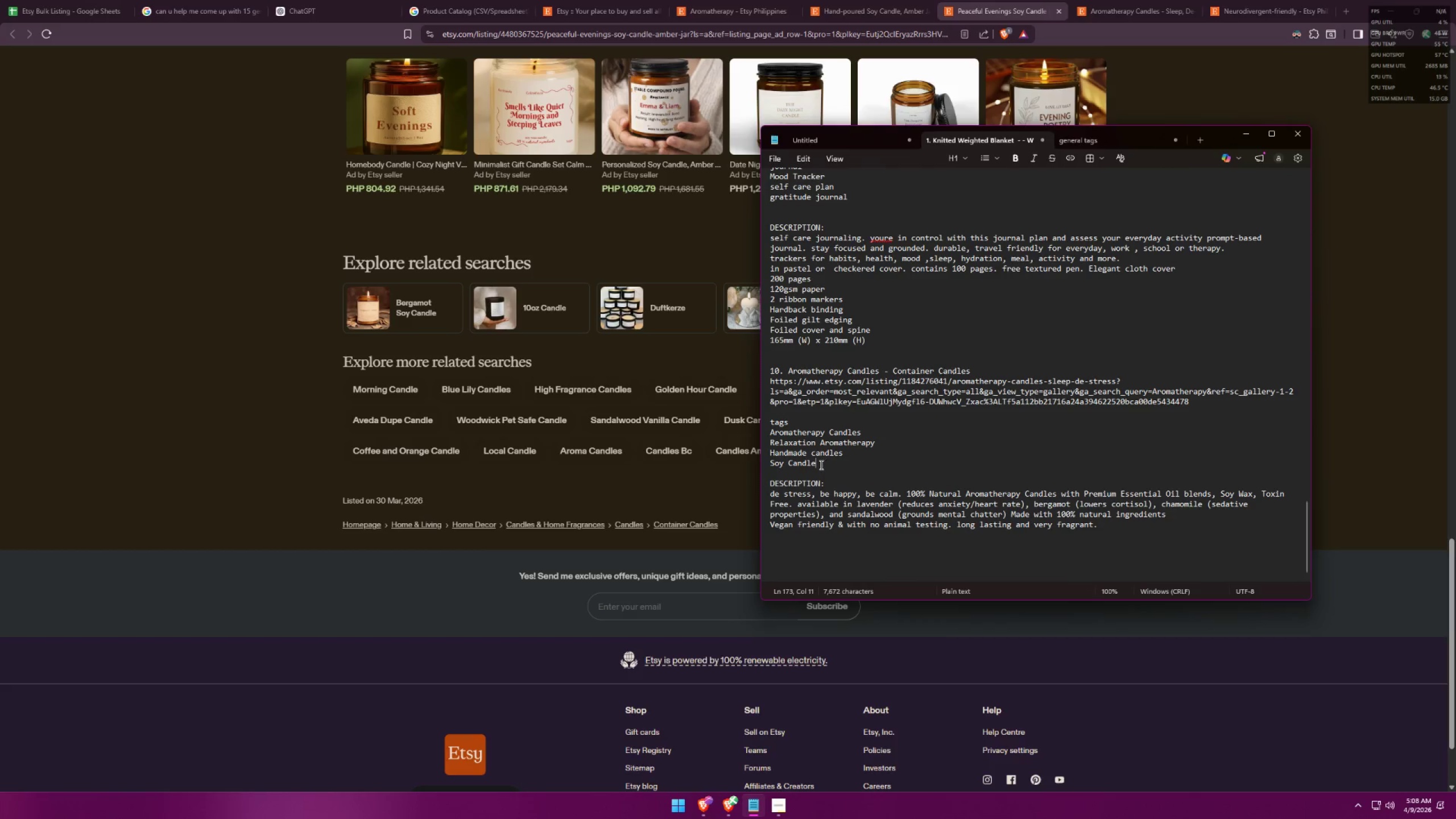 
key(Shift+Enter)
 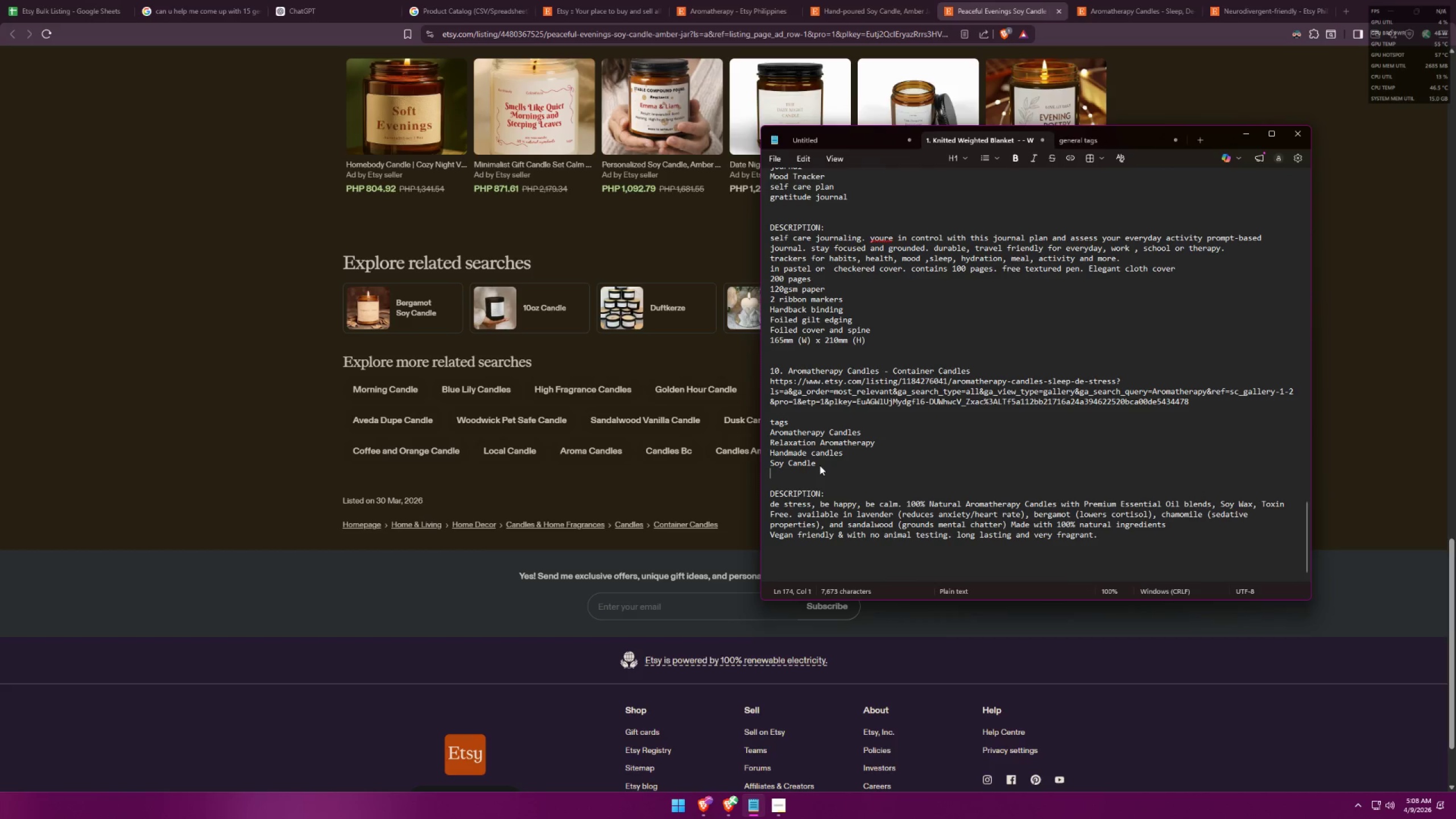 
key(Control+ControlLeft)
 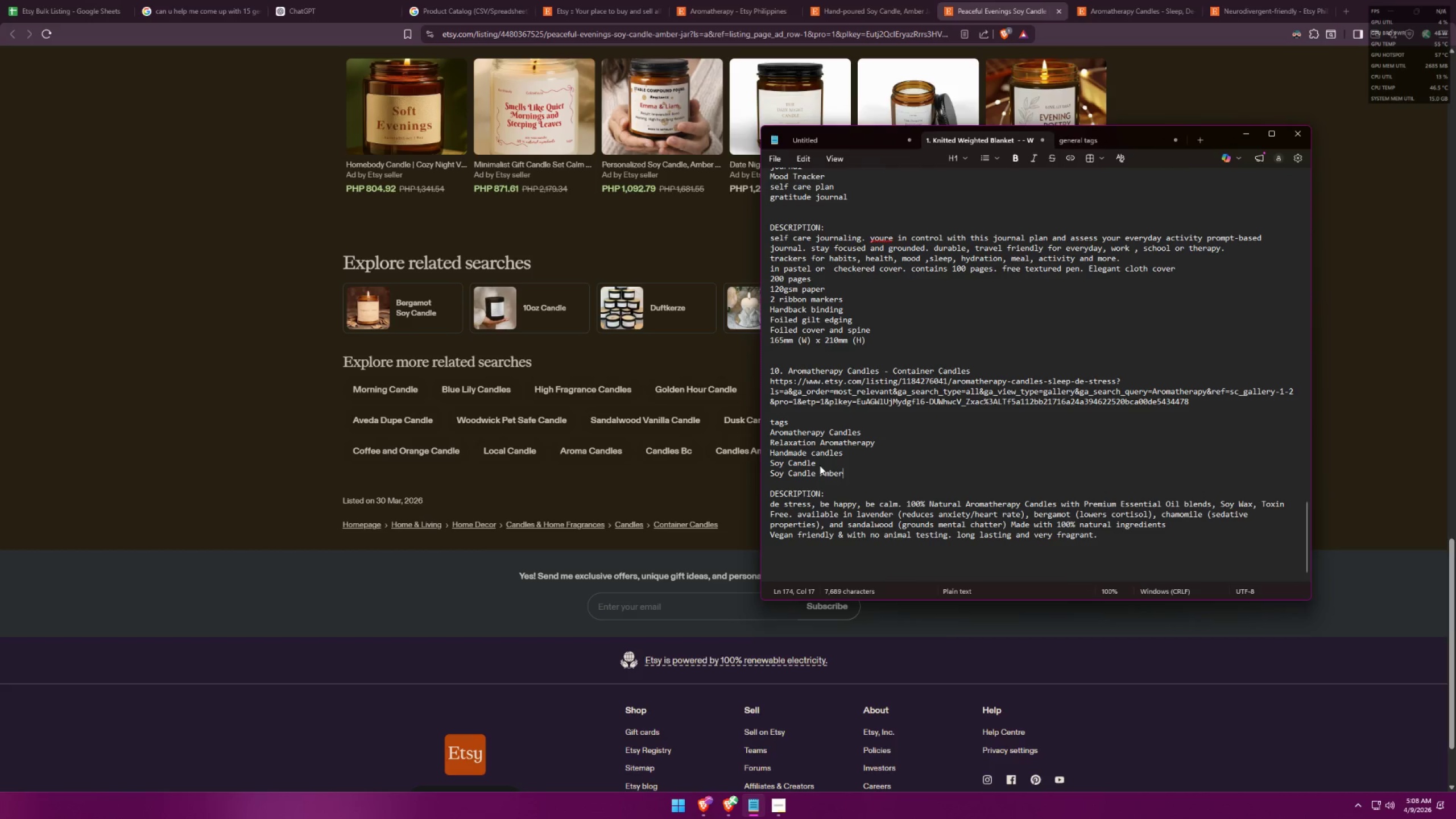 
key(Control+V)
 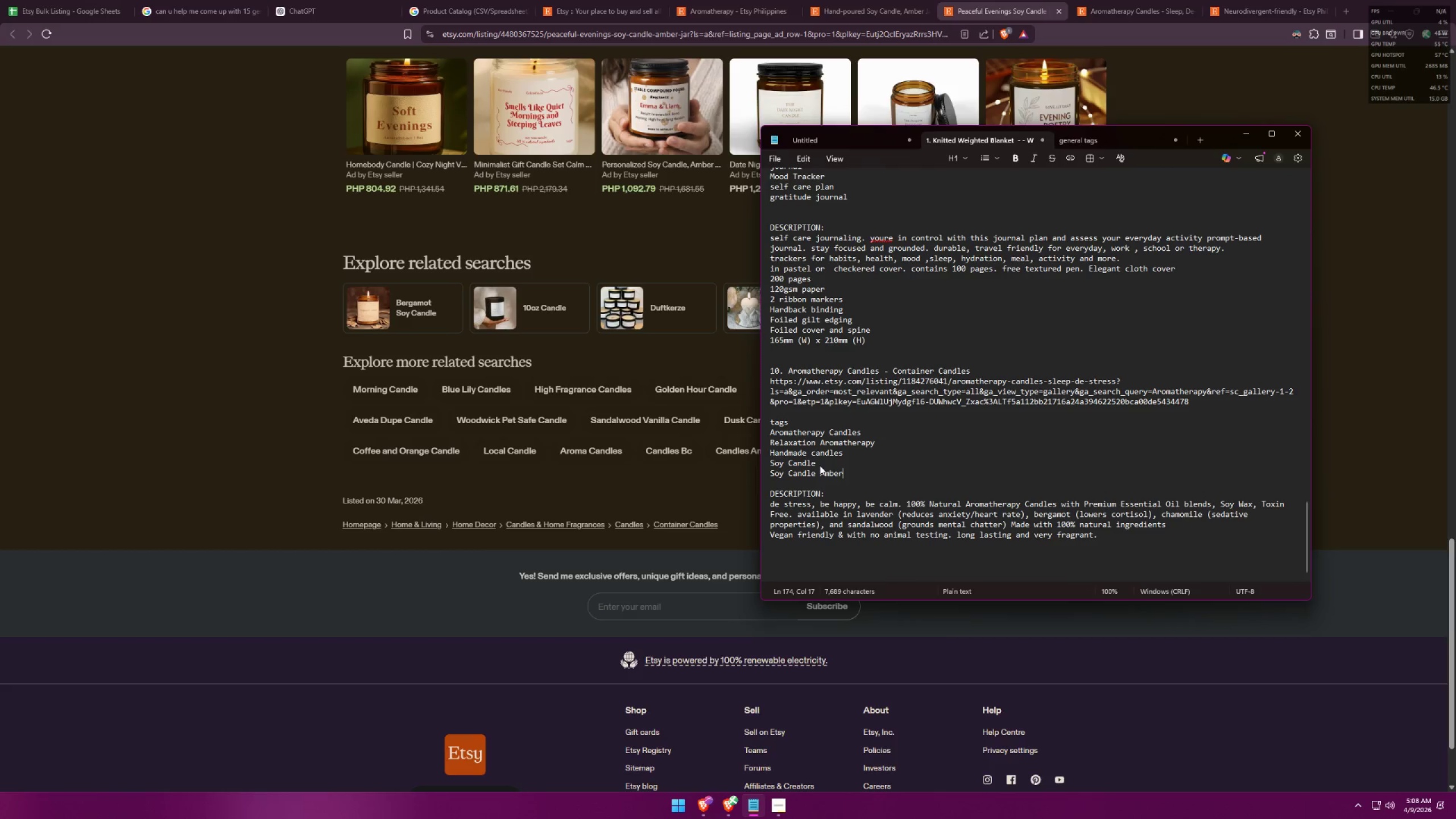 
key(Alt+AltLeft)
 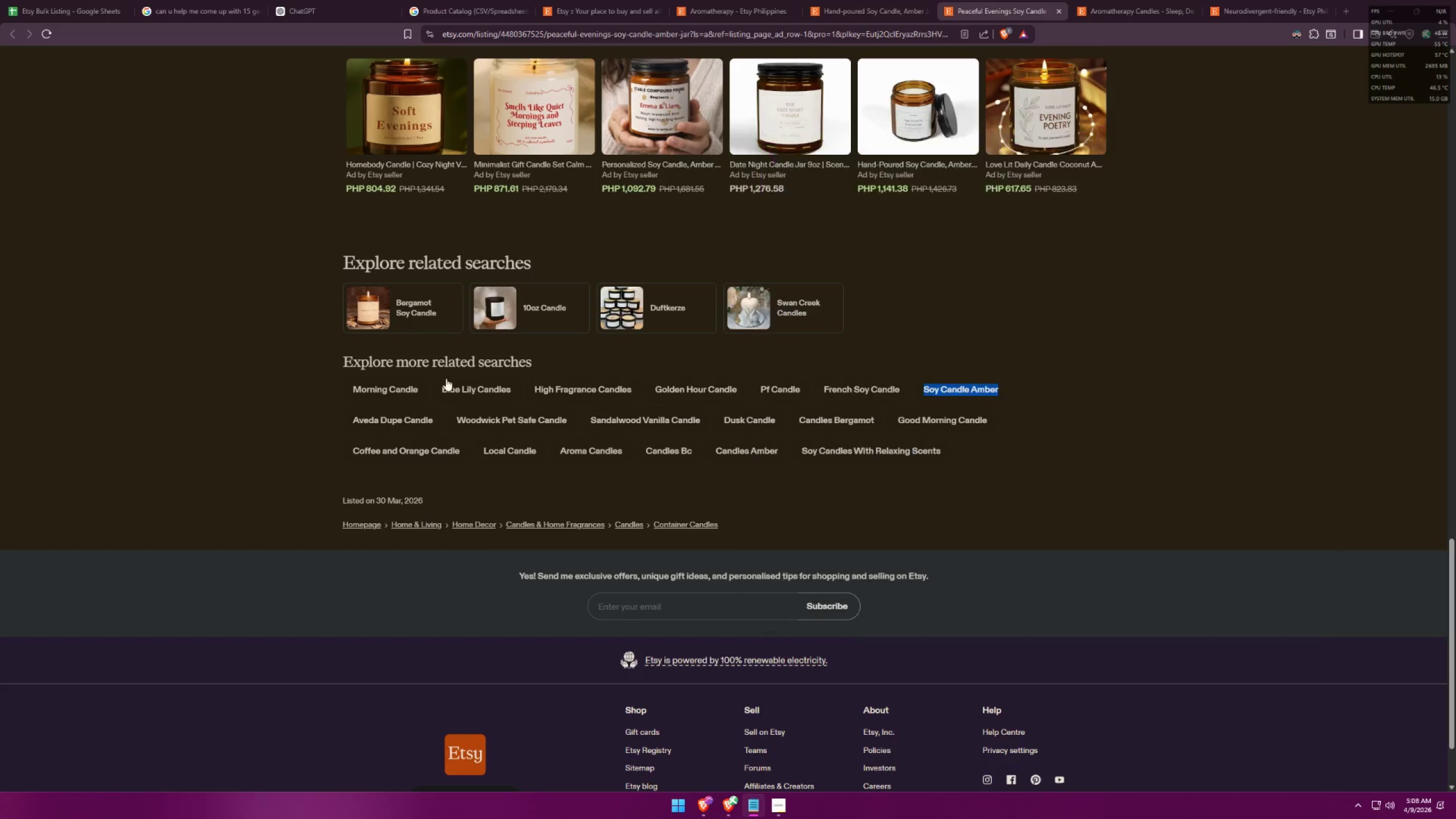 
key(Alt+Tab)
 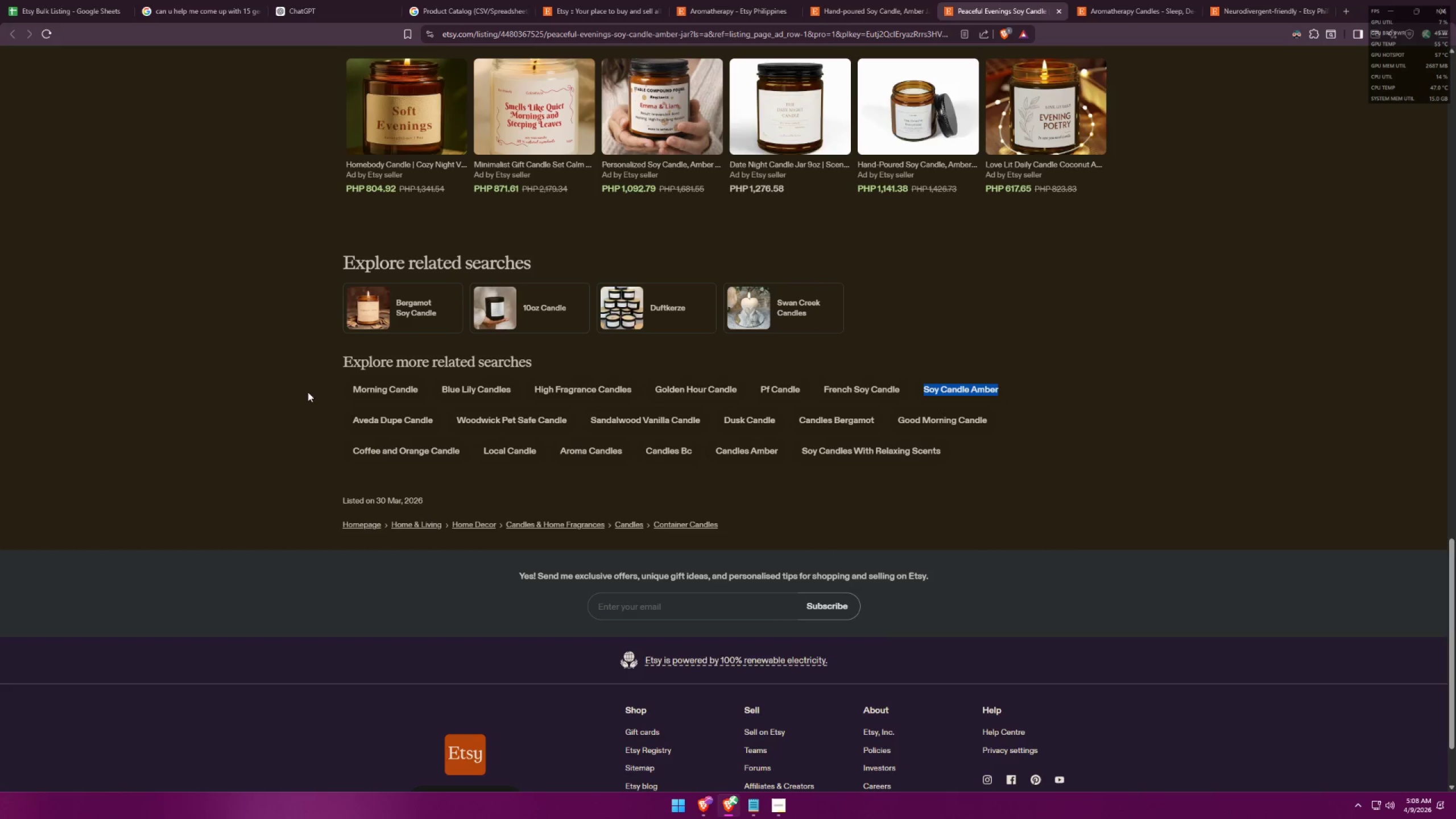 
left_click_drag(start_coordinate=[321, 382], to_coordinate=[427, 385])
 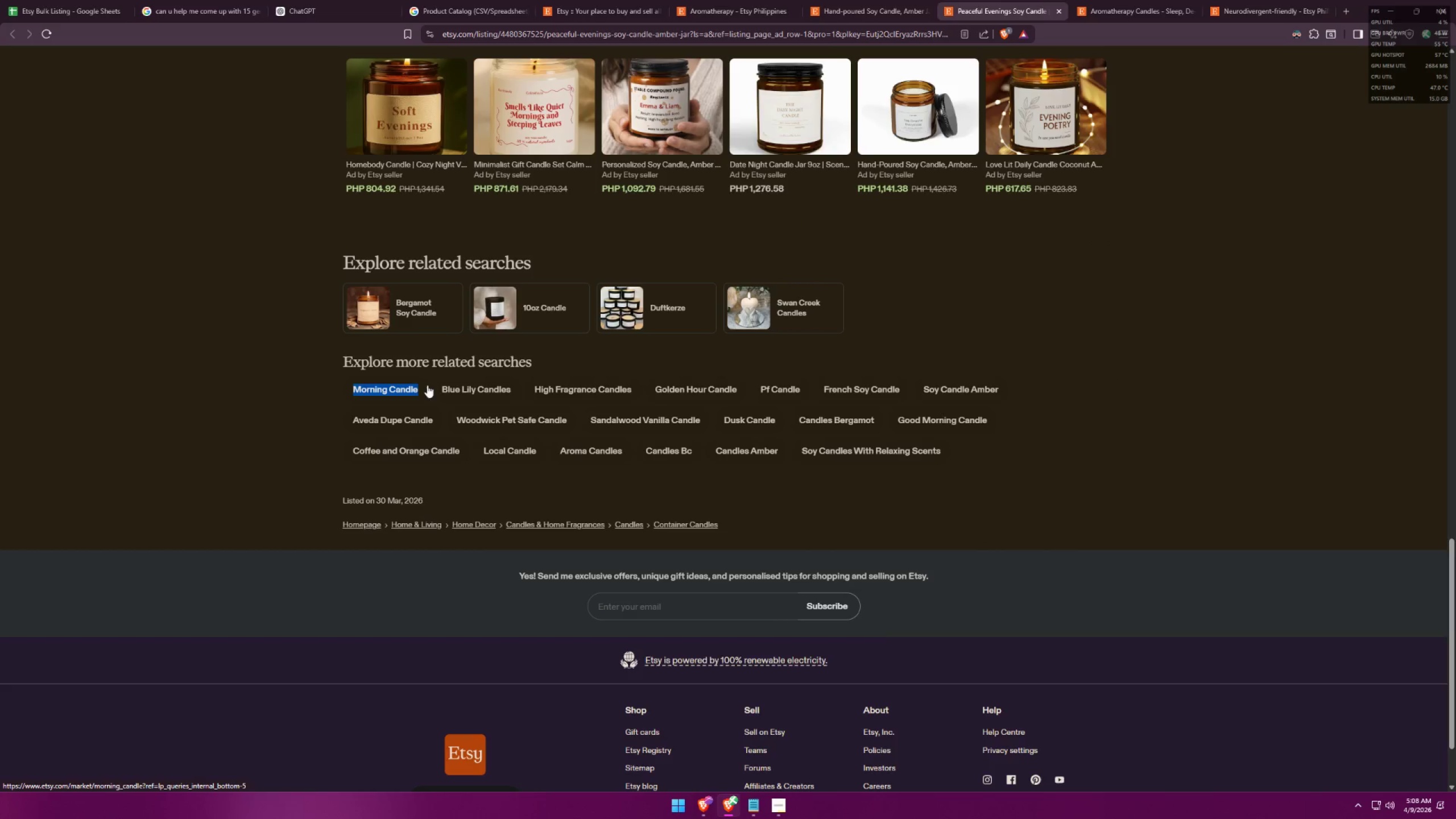 
key(Control+ControlLeft)
 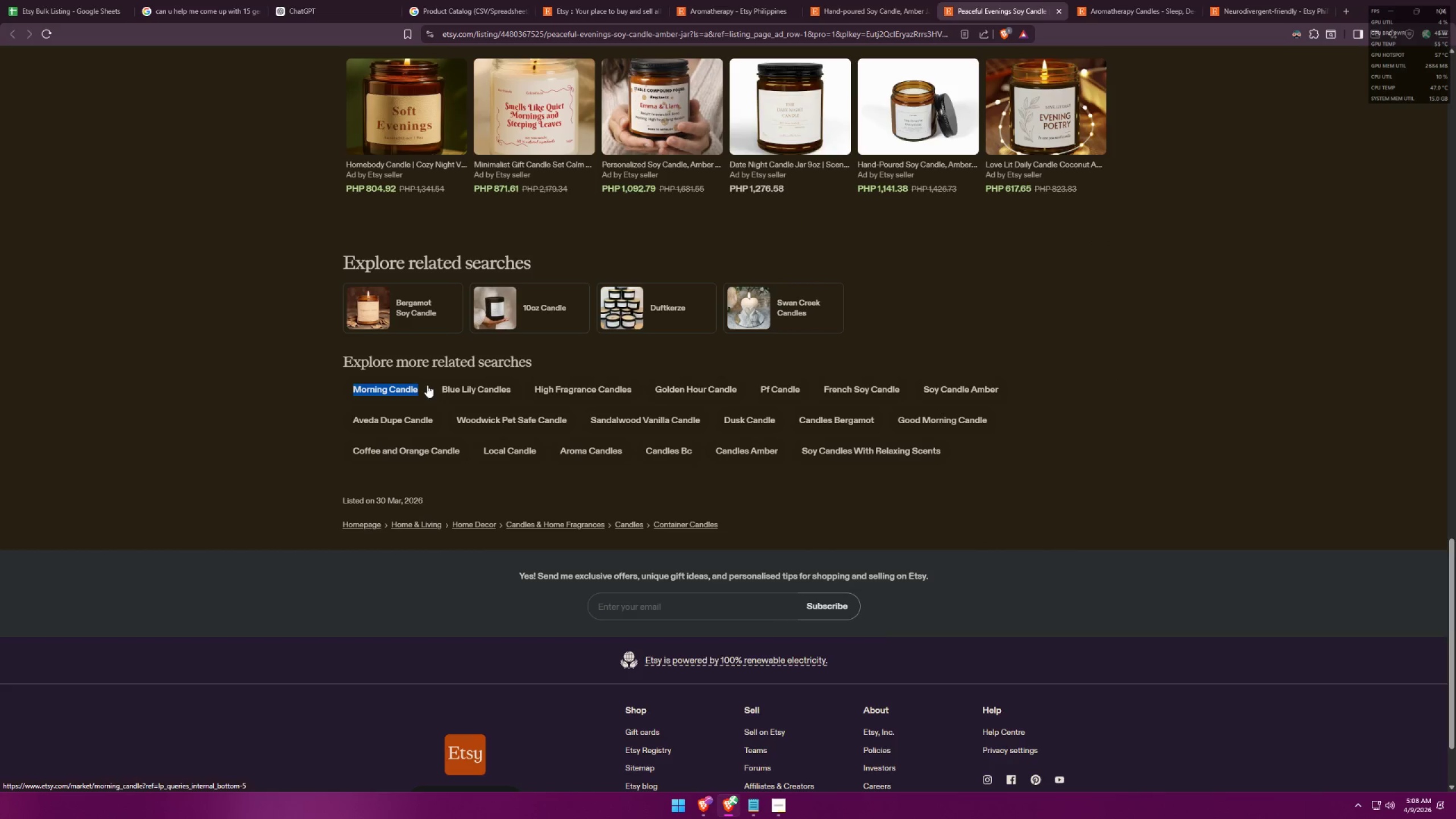 
key(Control+C)
 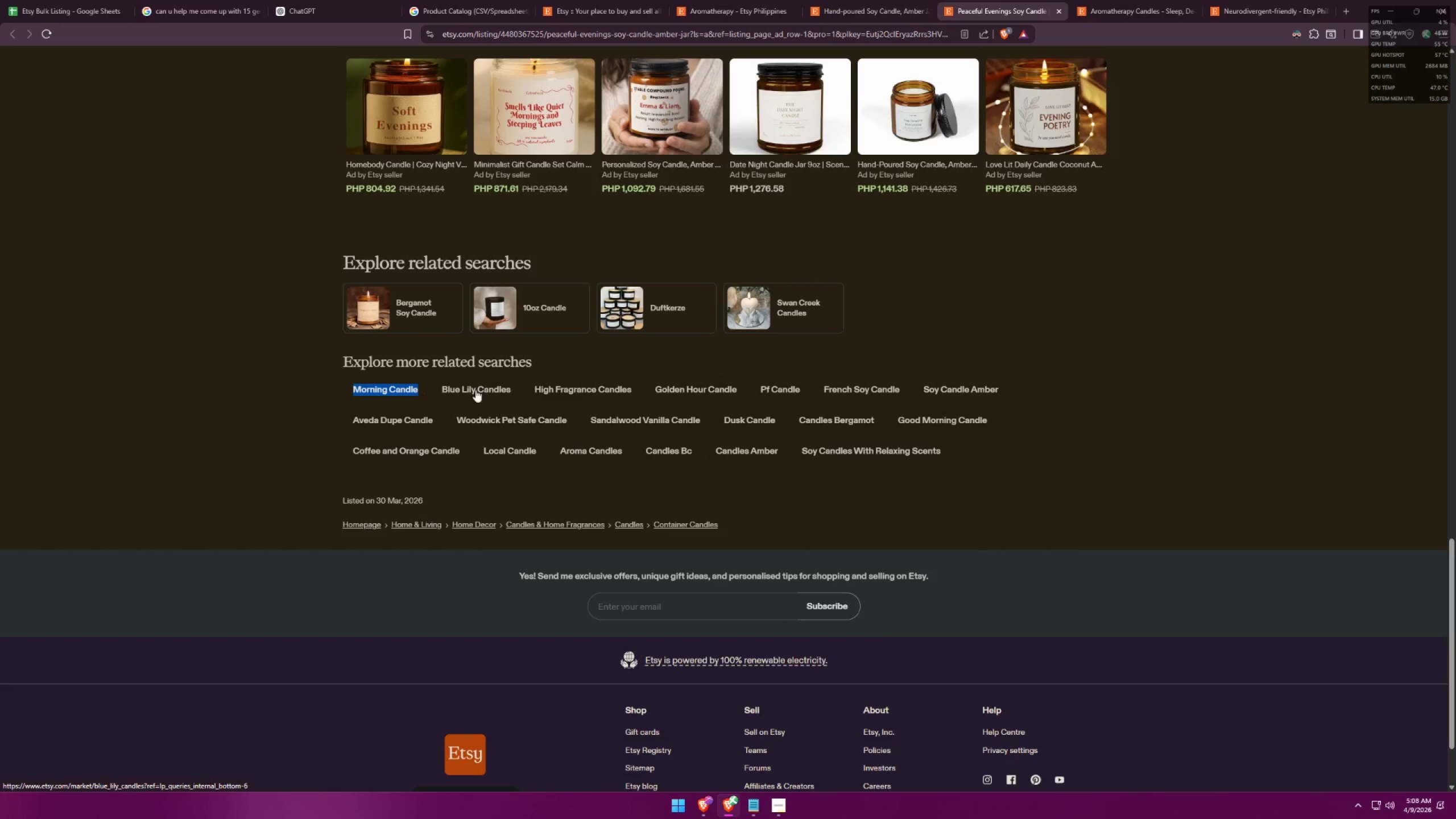 
key(Alt+AltLeft)
 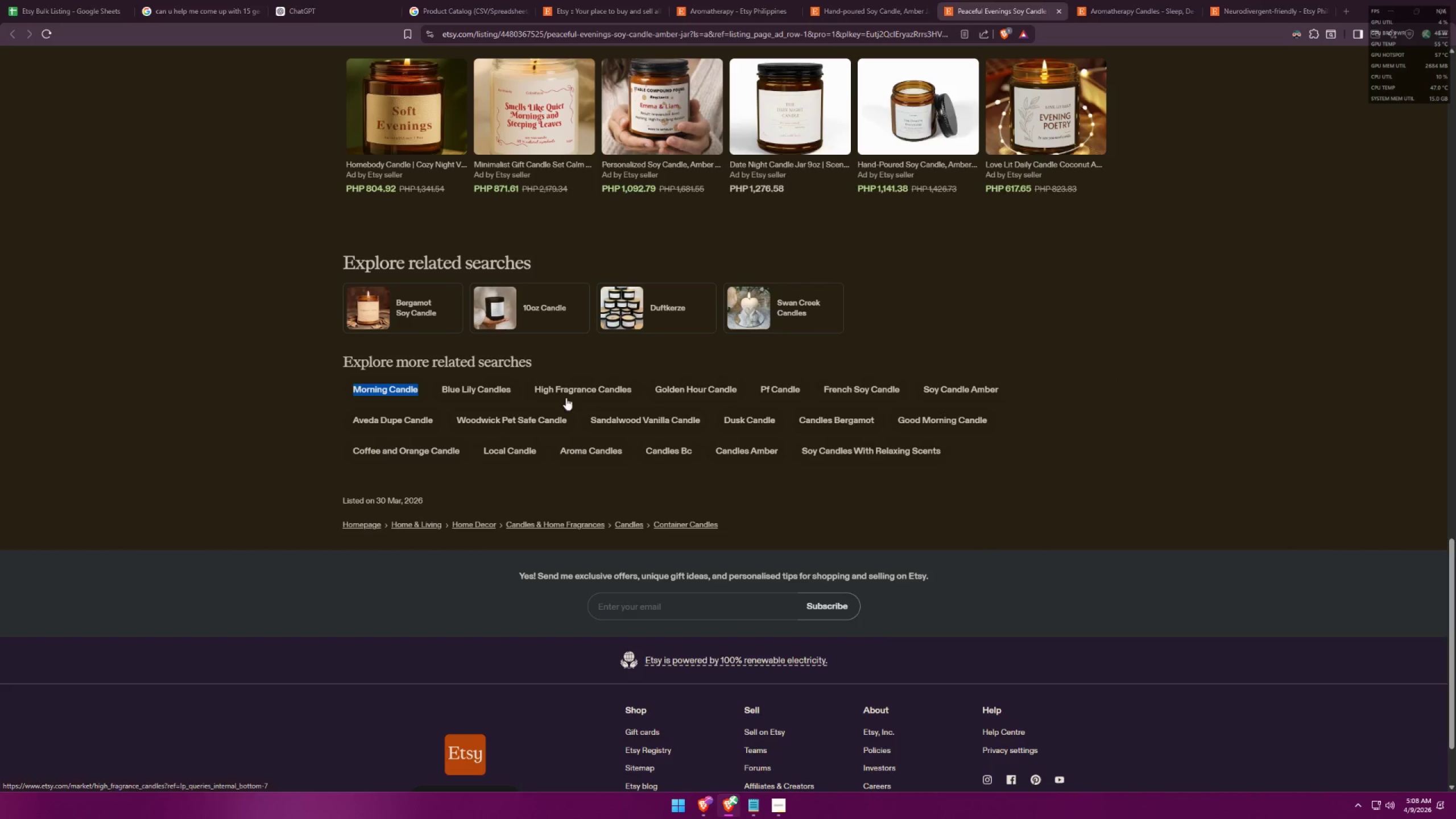 
key(Alt+Tab)
 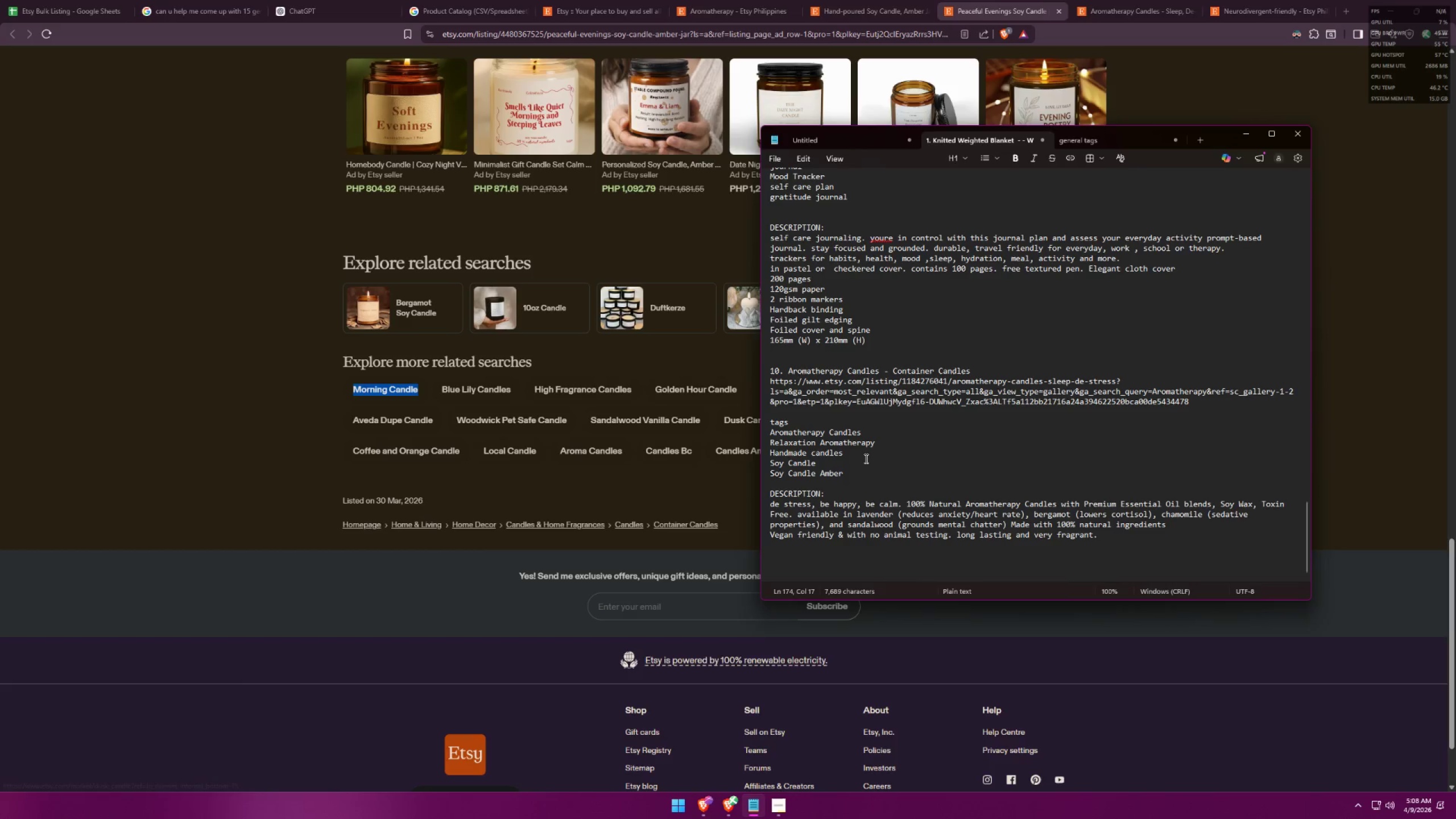 
key(Shift+Enter)
 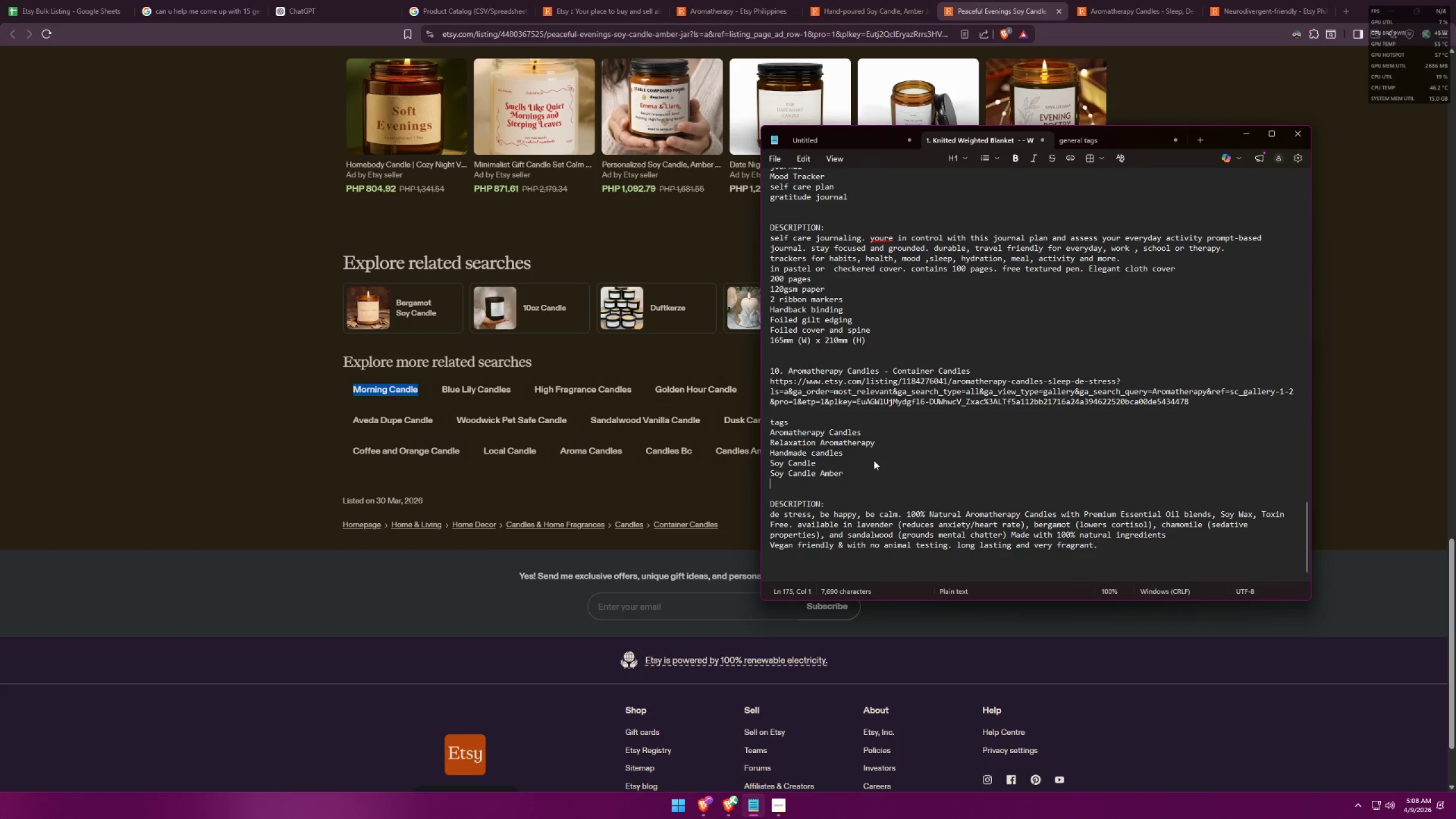 
key(Control+ControlLeft)
 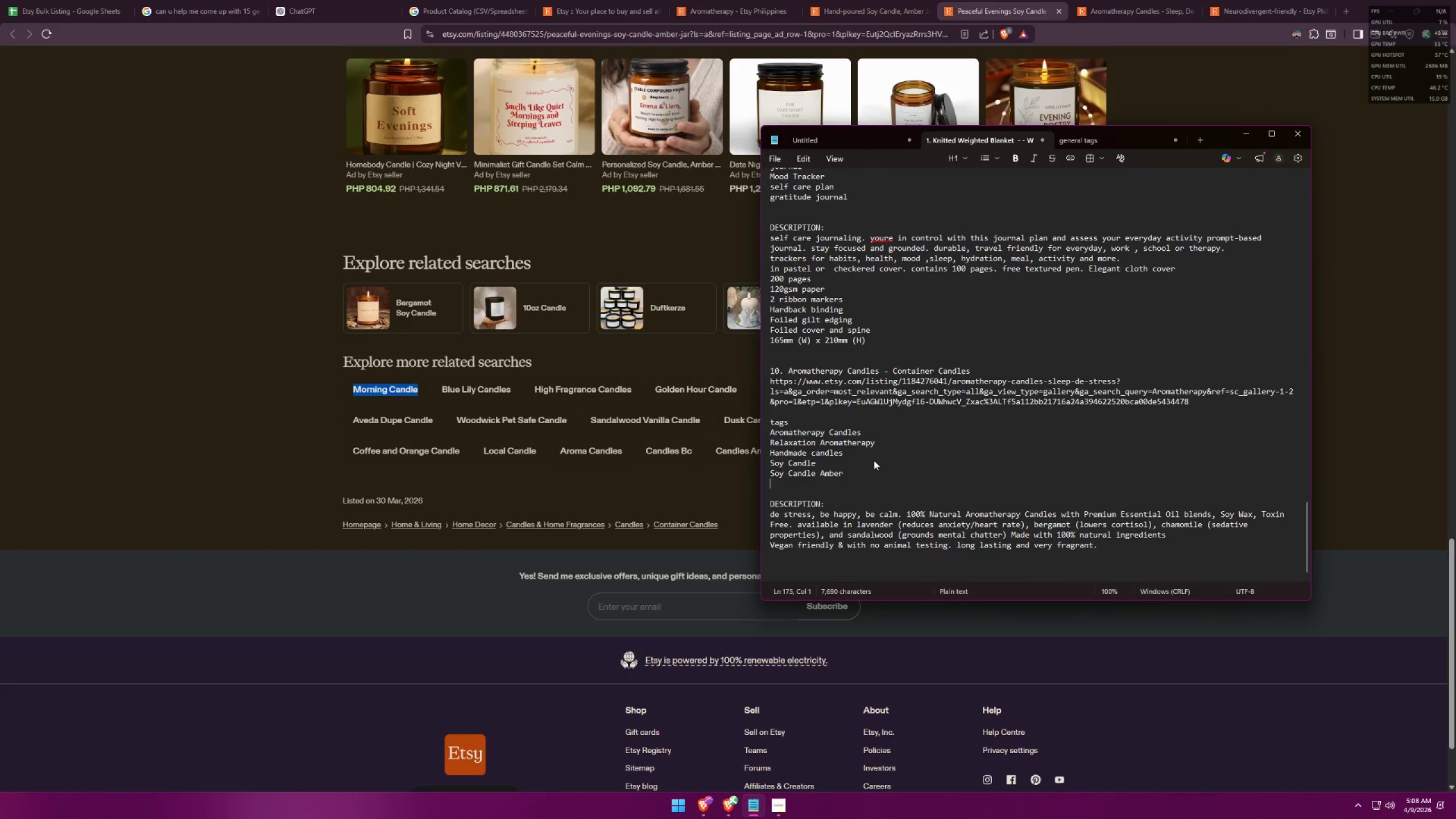 
key(Control+V)
 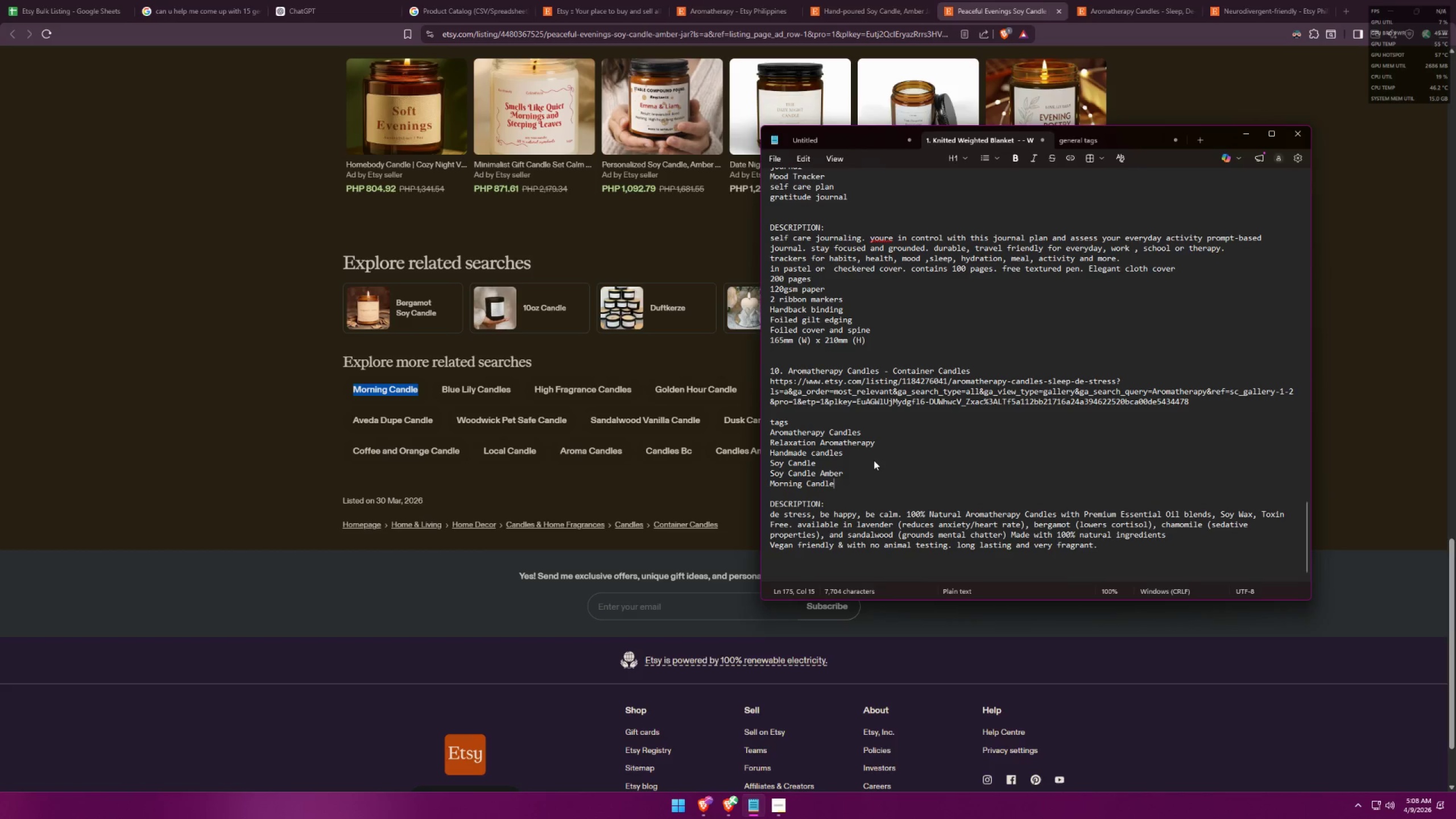 
key(Shift+ShiftLeft)
 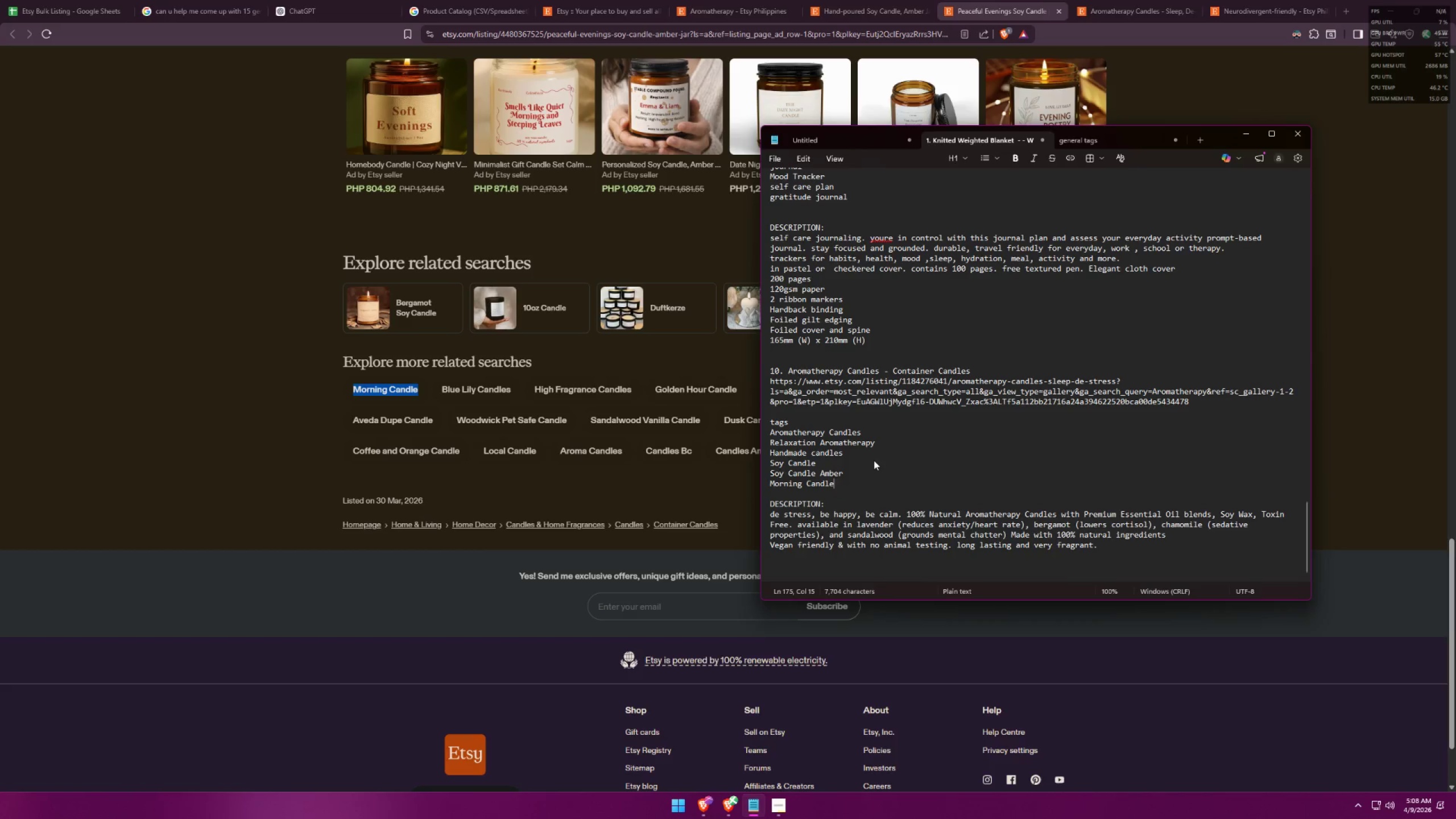 
key(Shift+Enter)
 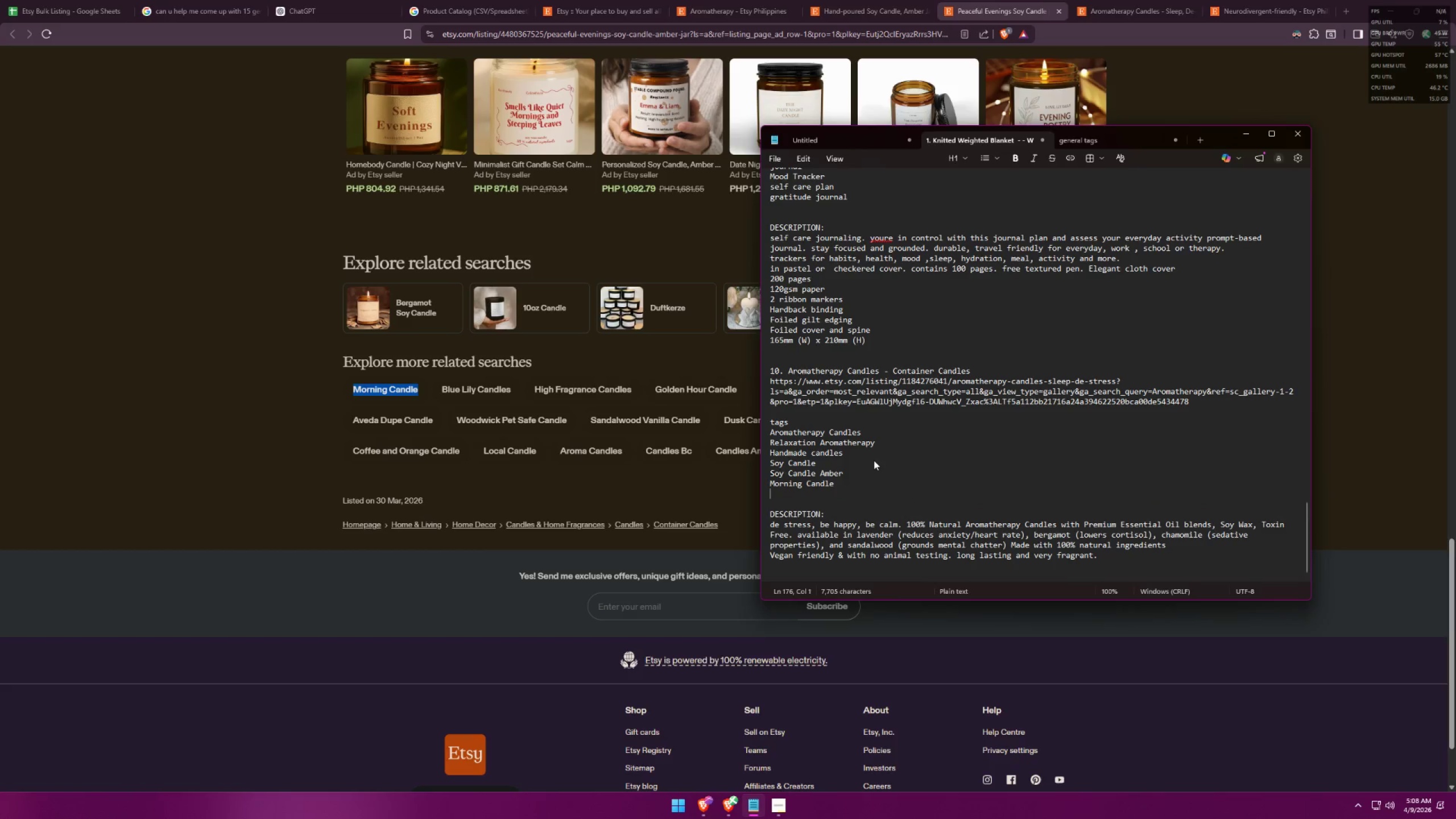 
type(Aroma candle)
 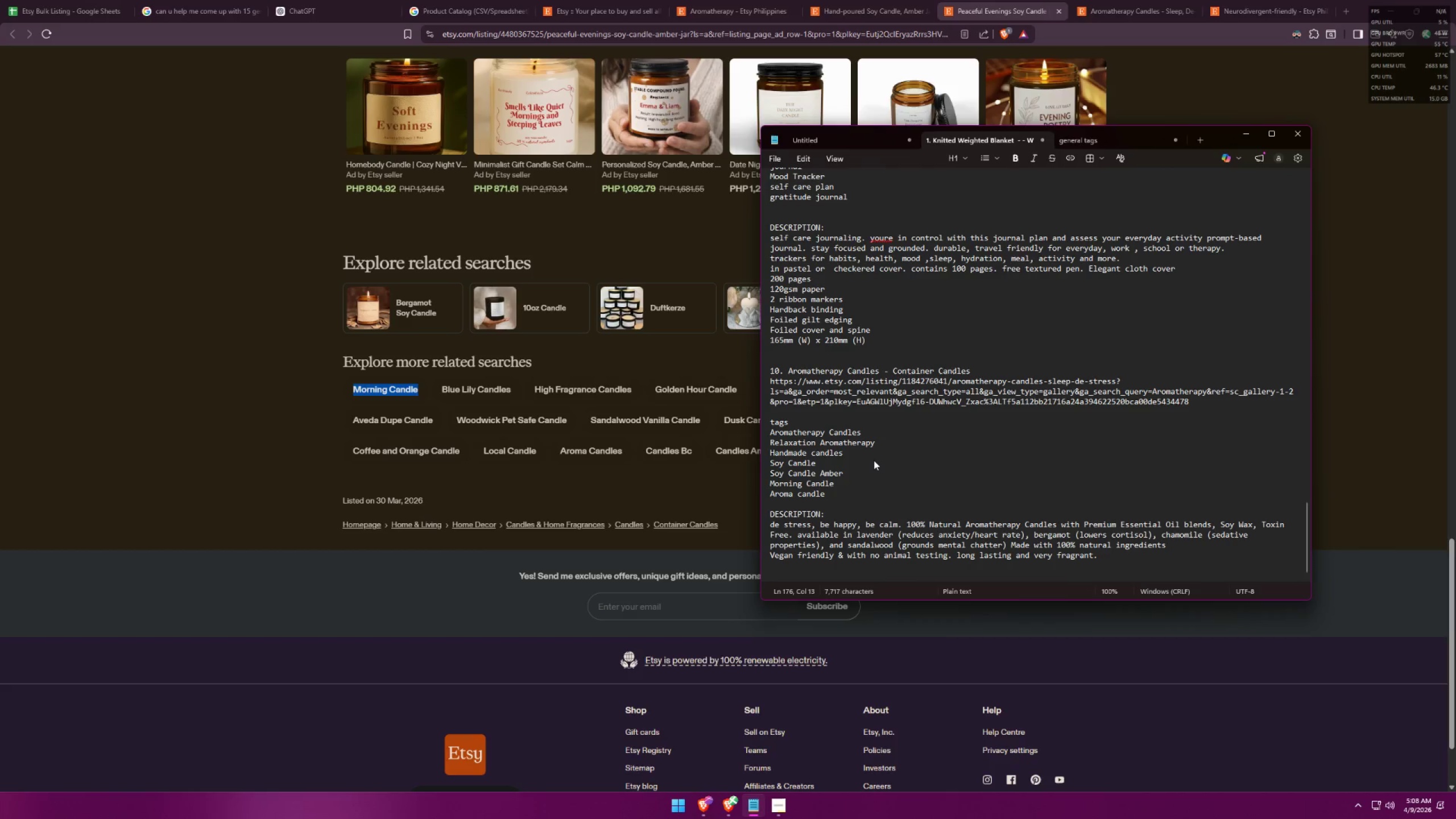 
key(Alt+AltLeft)
 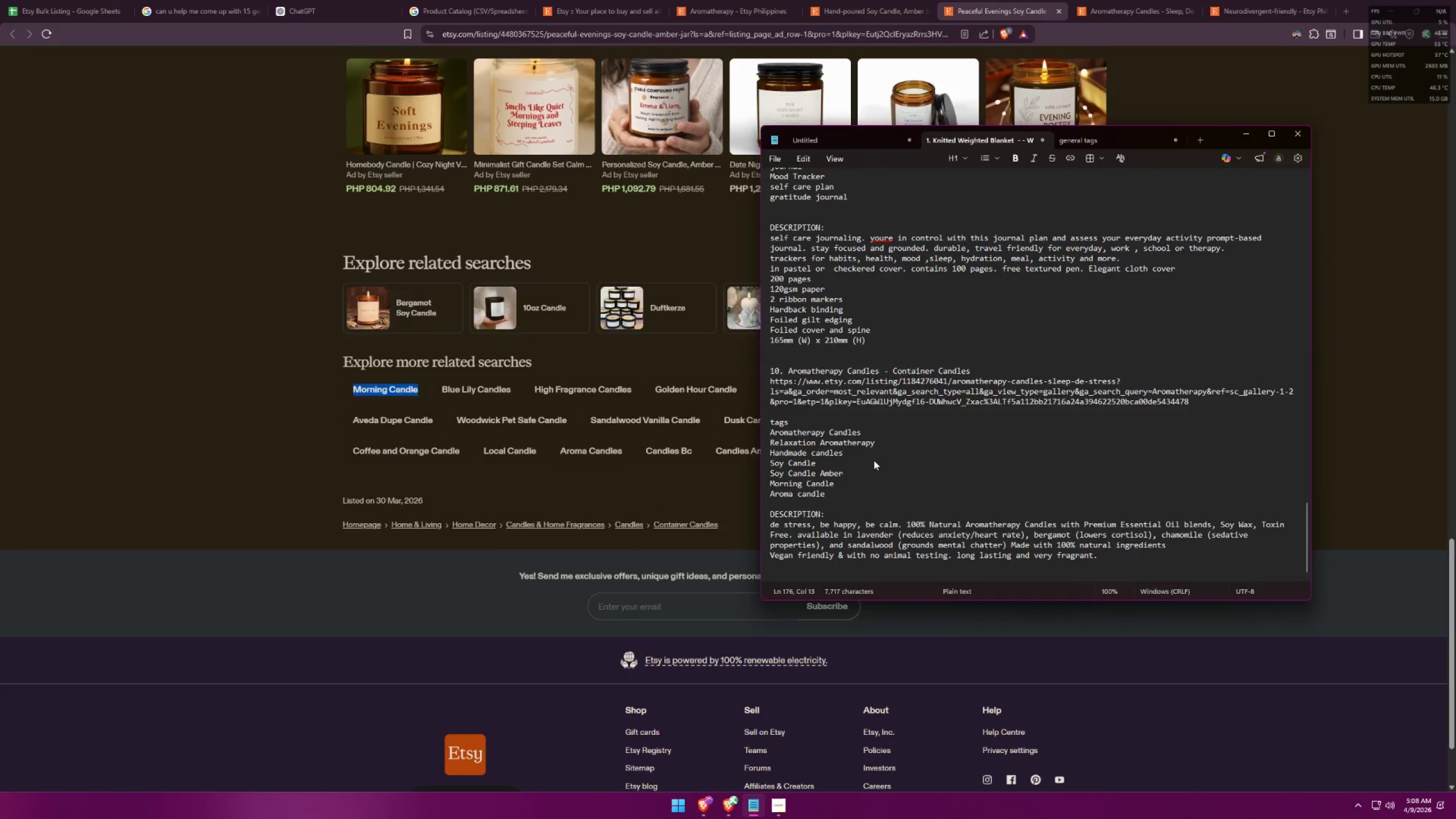 
key(Alt+Tab)
 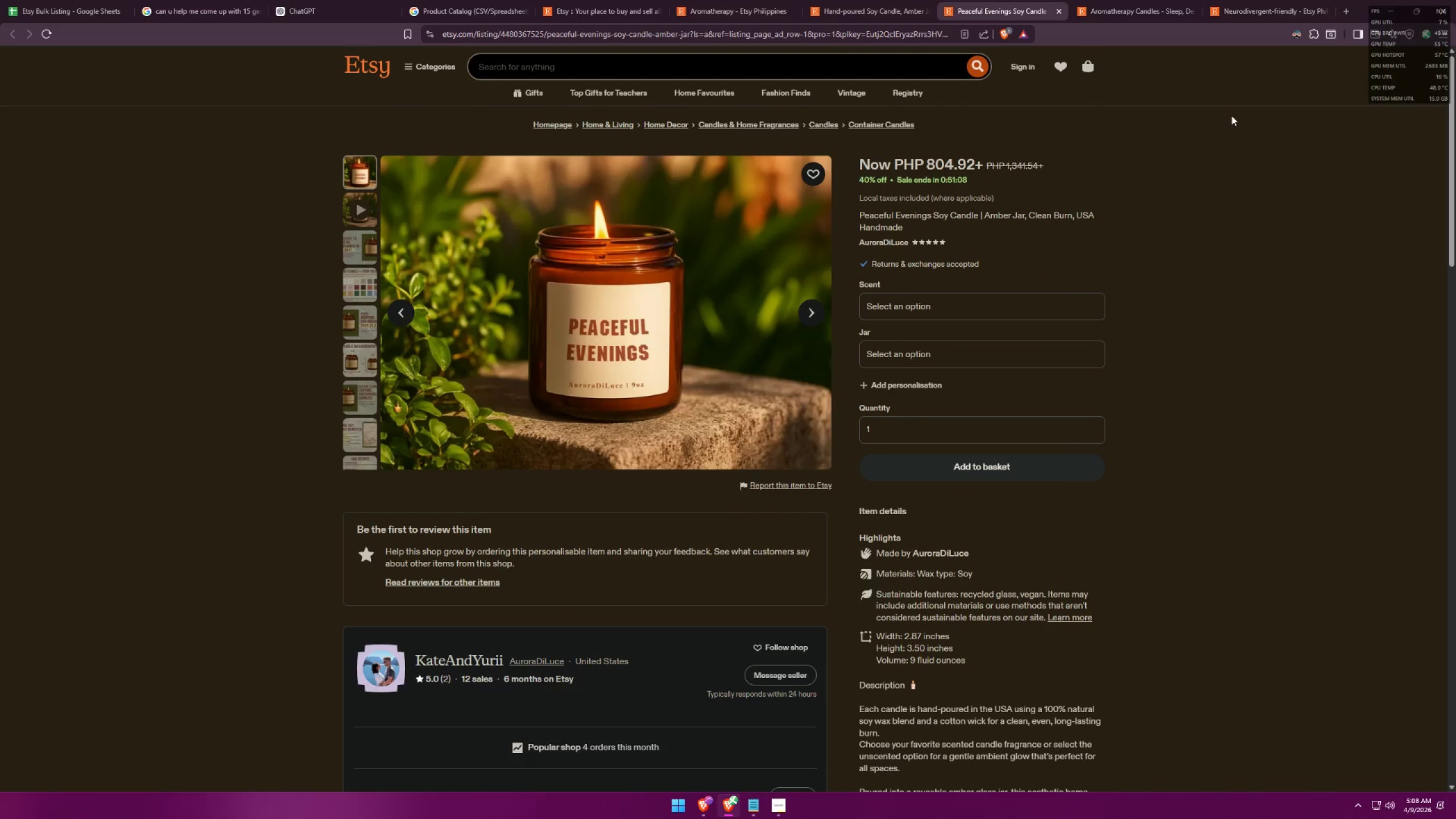 
left_click([550, 0])
 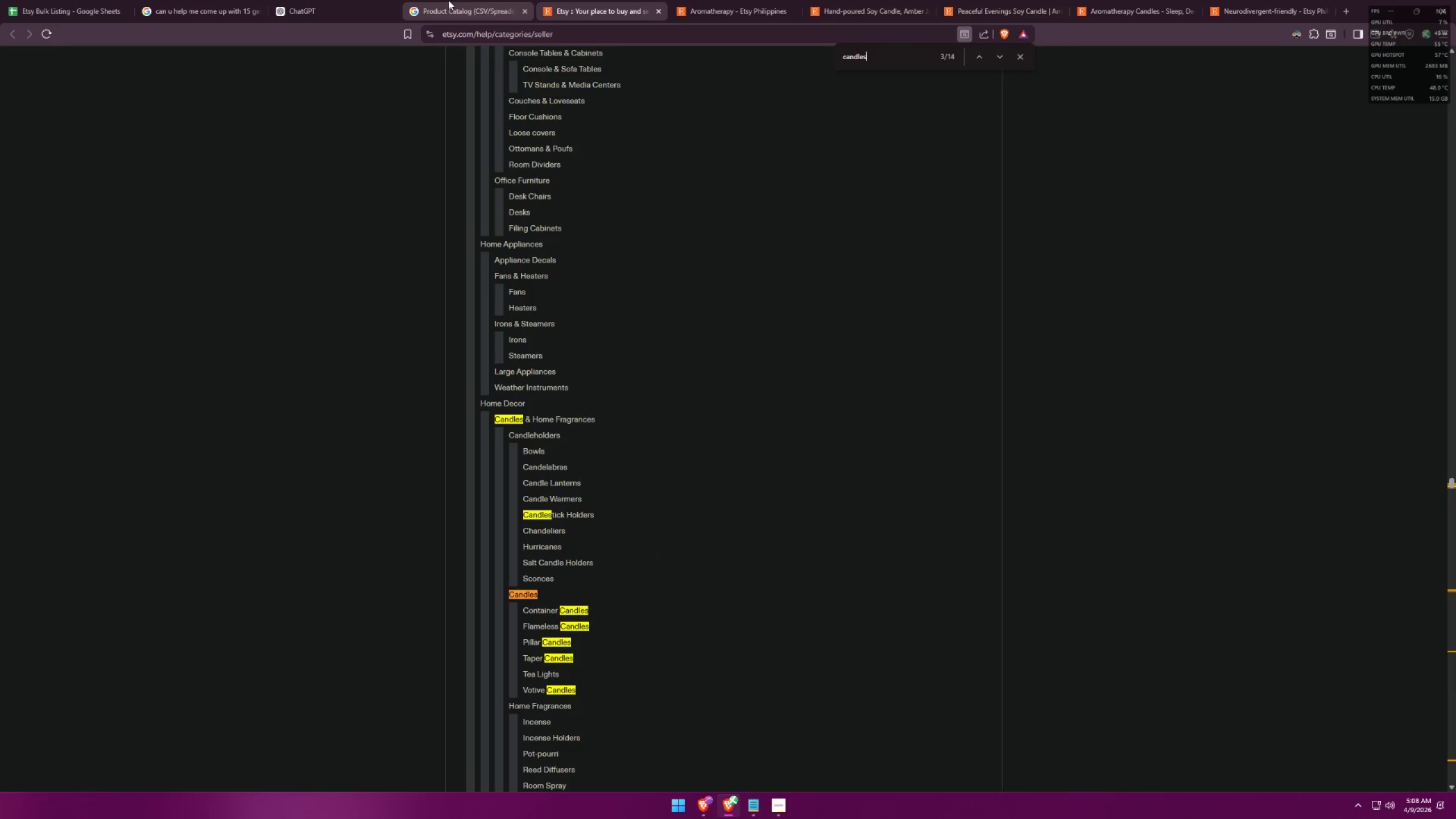 
left_click([448, 0])
 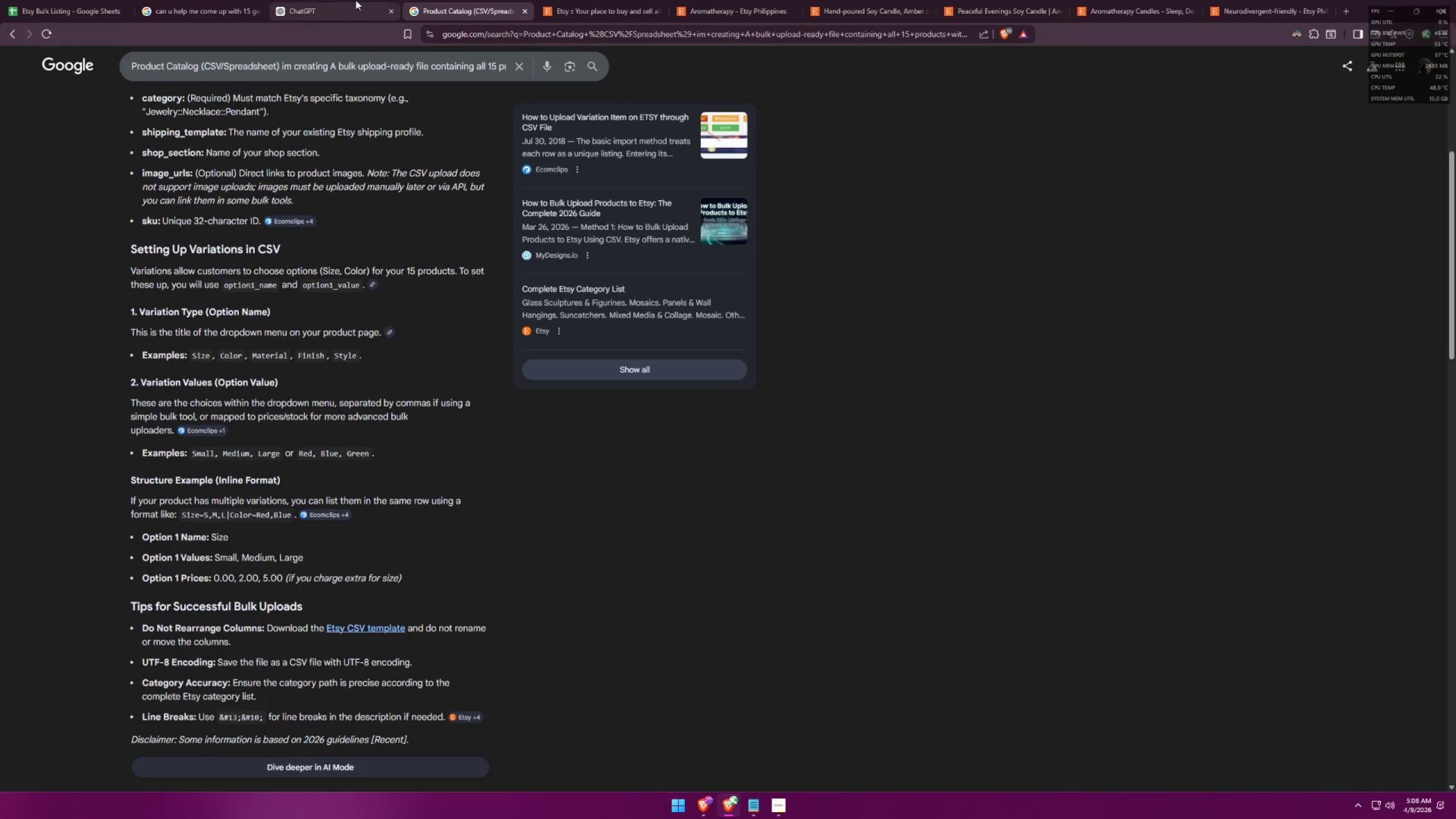 
left_click([346, 0])
 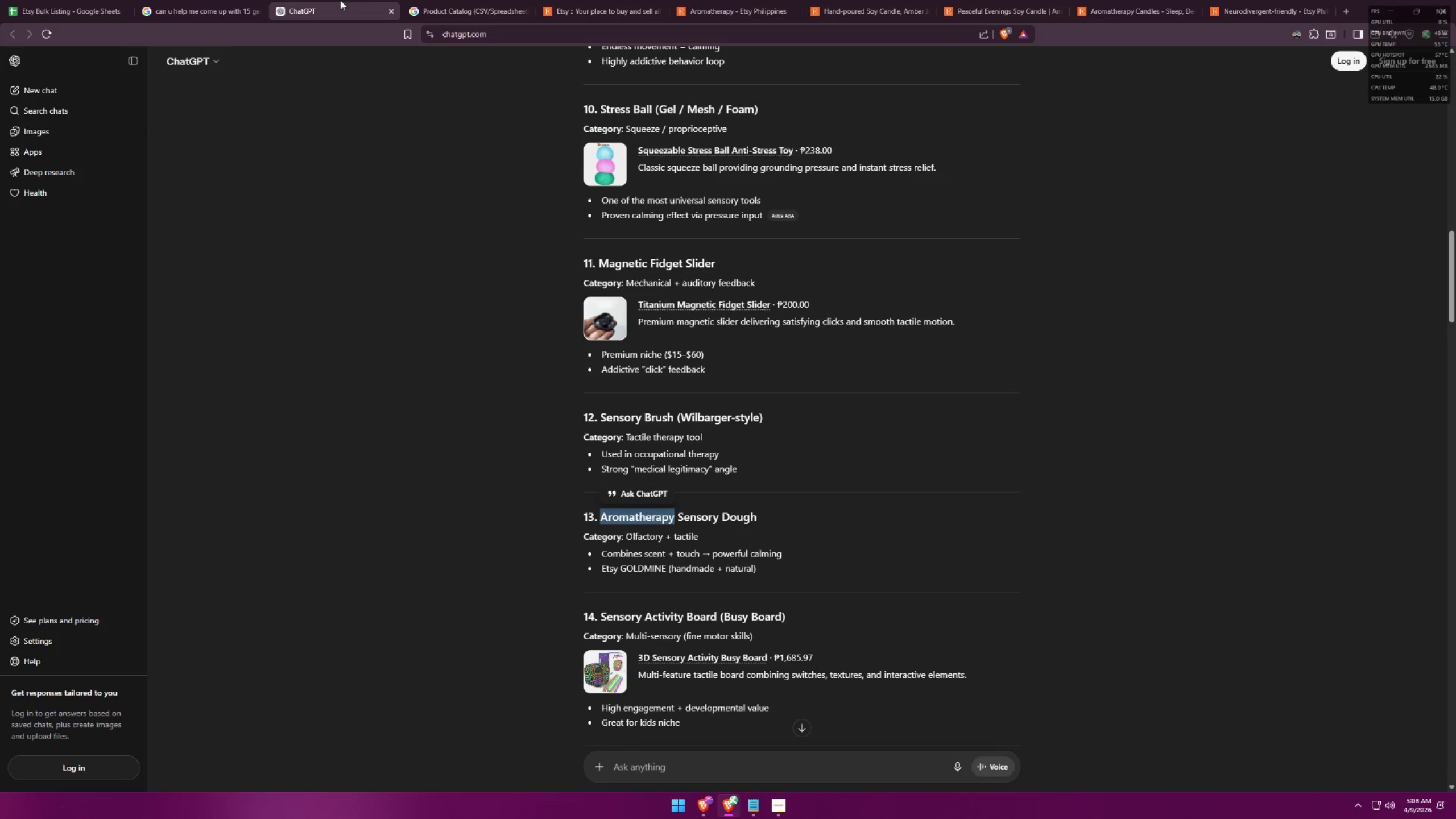 
scroll: coordinate [829, 379], scroll_direction: down, amount: 3.0
 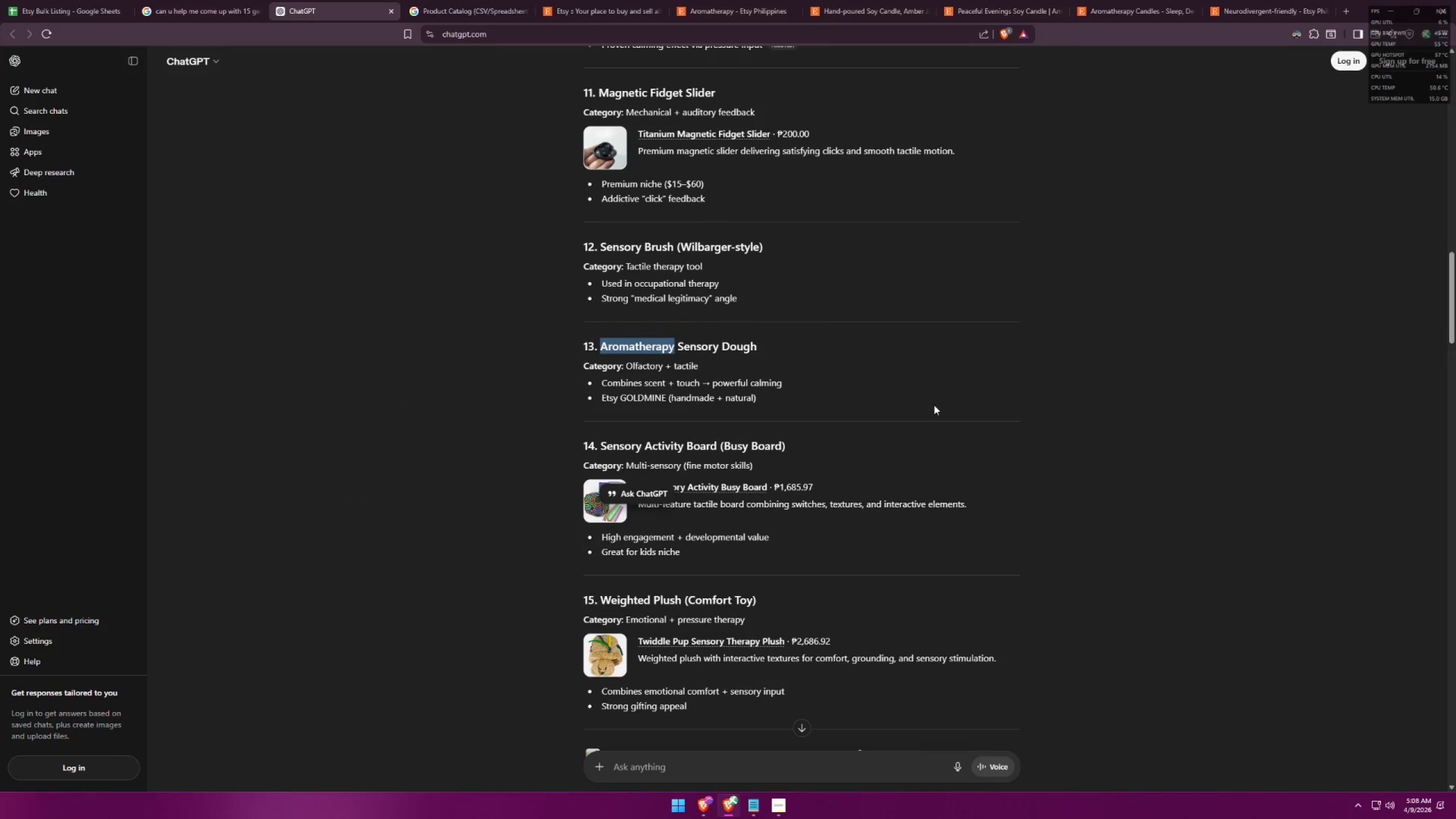 
left_click([938, 406])
 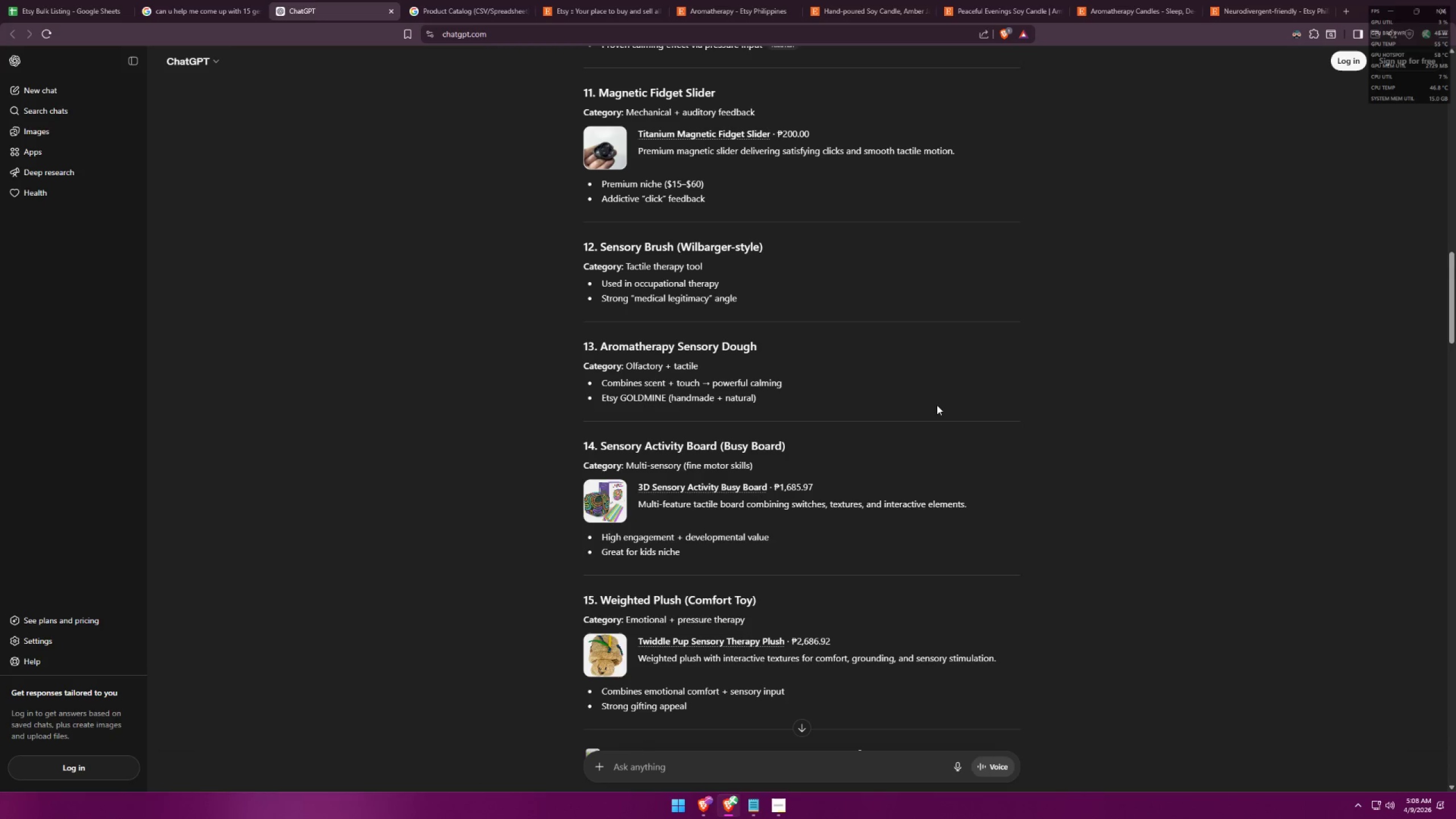 
wait(5.26)
 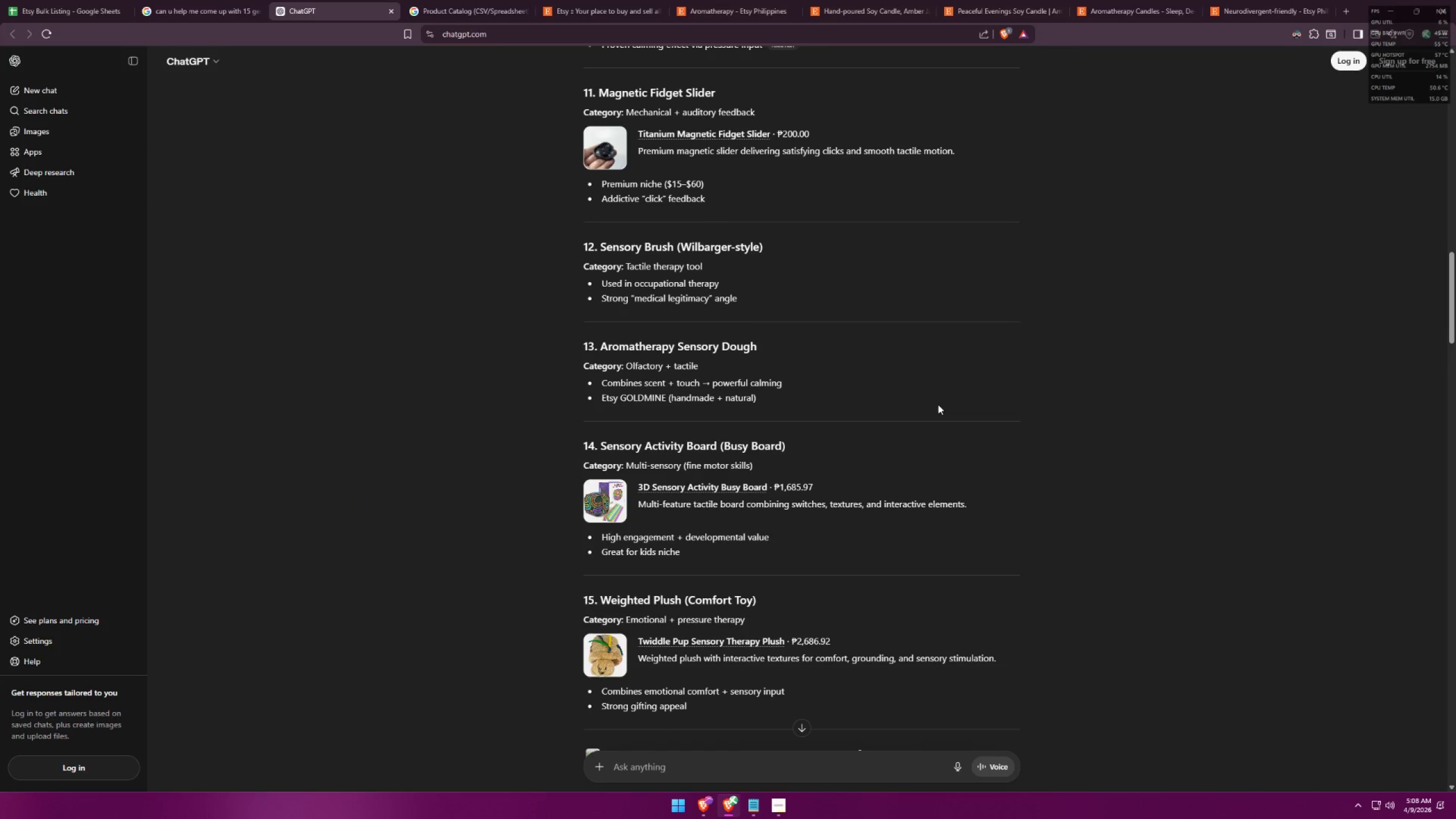 
scroll: coordinate [929, 407], scroll_direction: down, amount: 4.0
 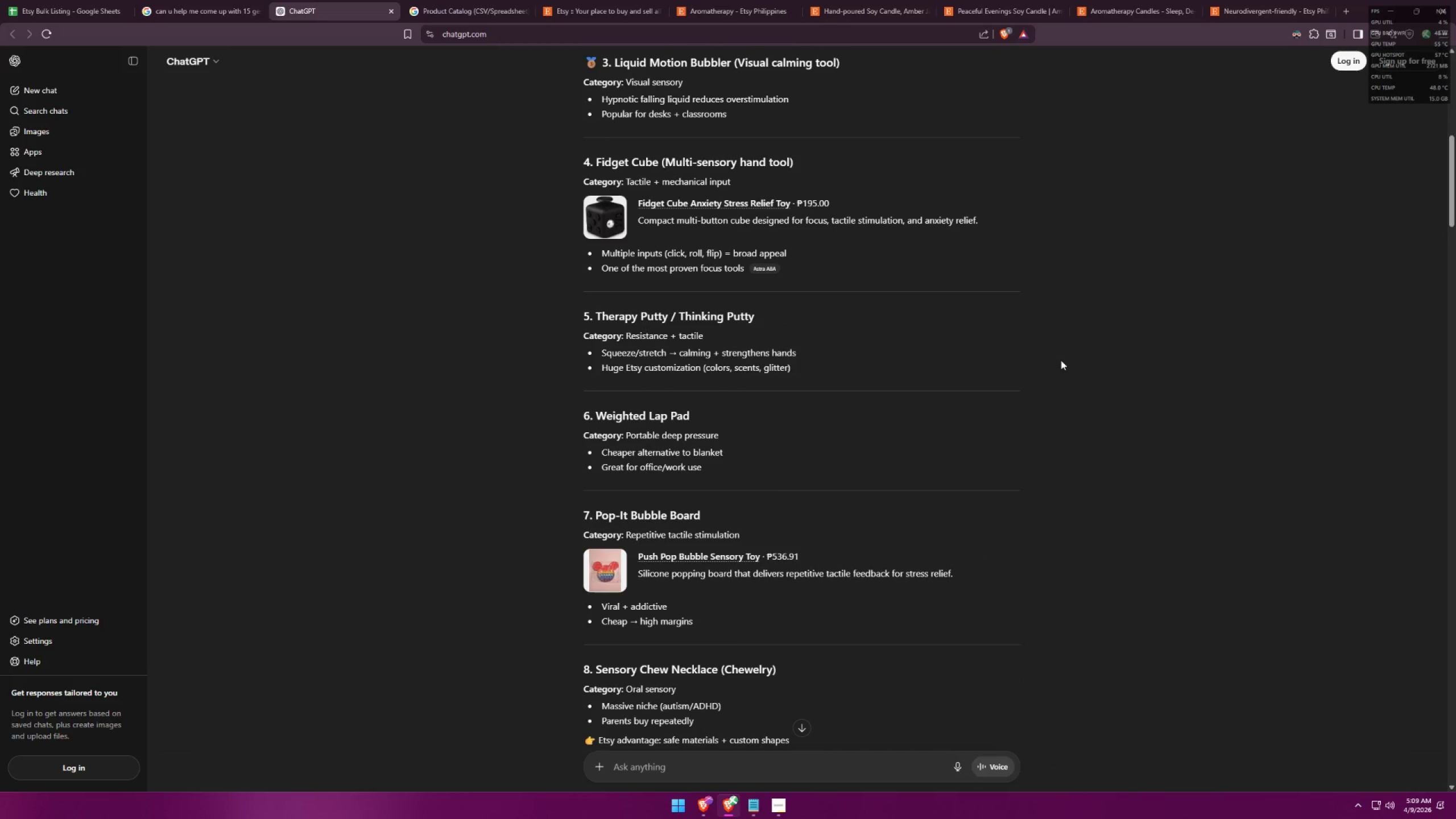 
wait(6.41)
 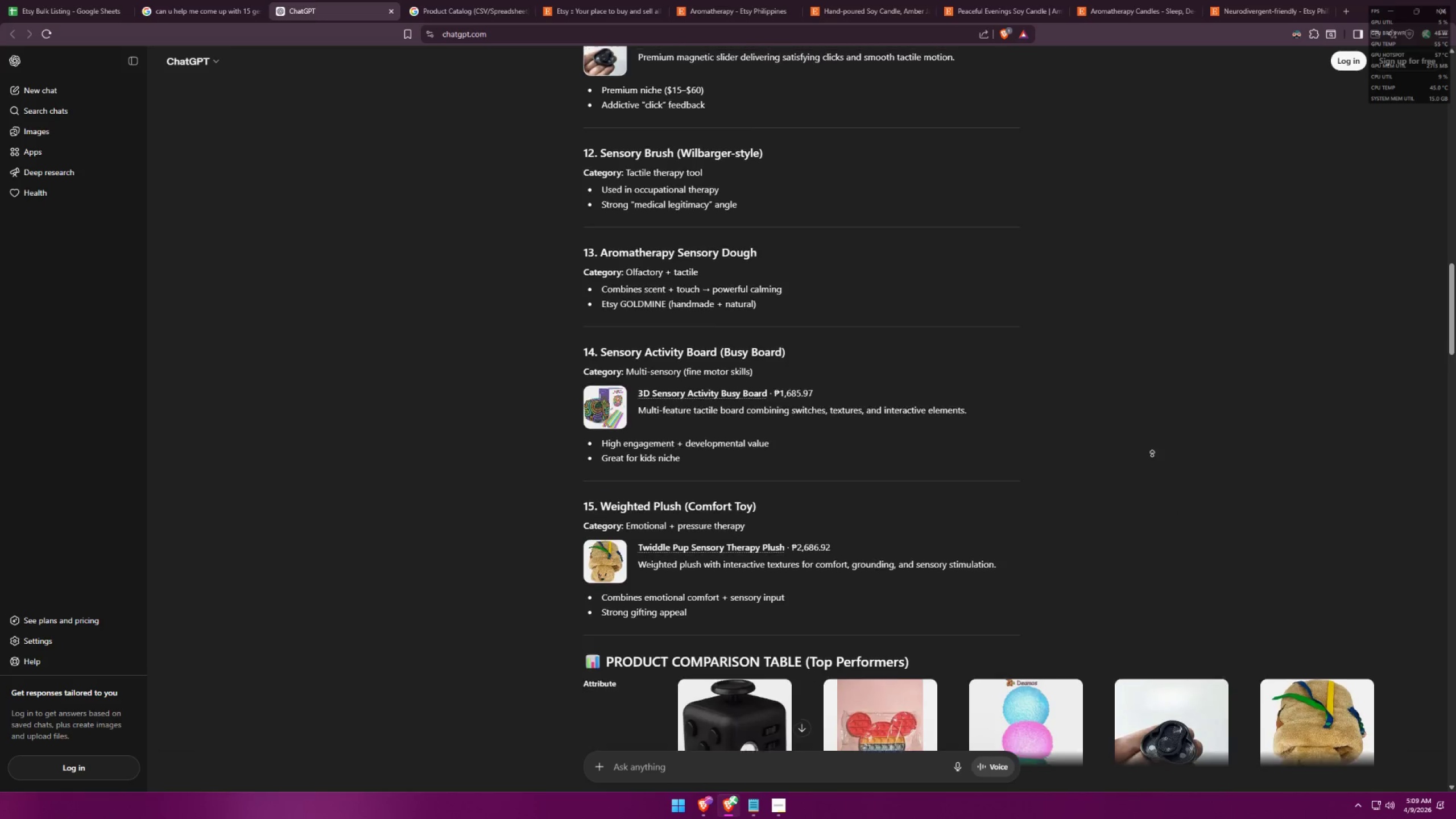 
scroll: coordinate [1033, 350], scroll_direction: up, amount: 3.0
 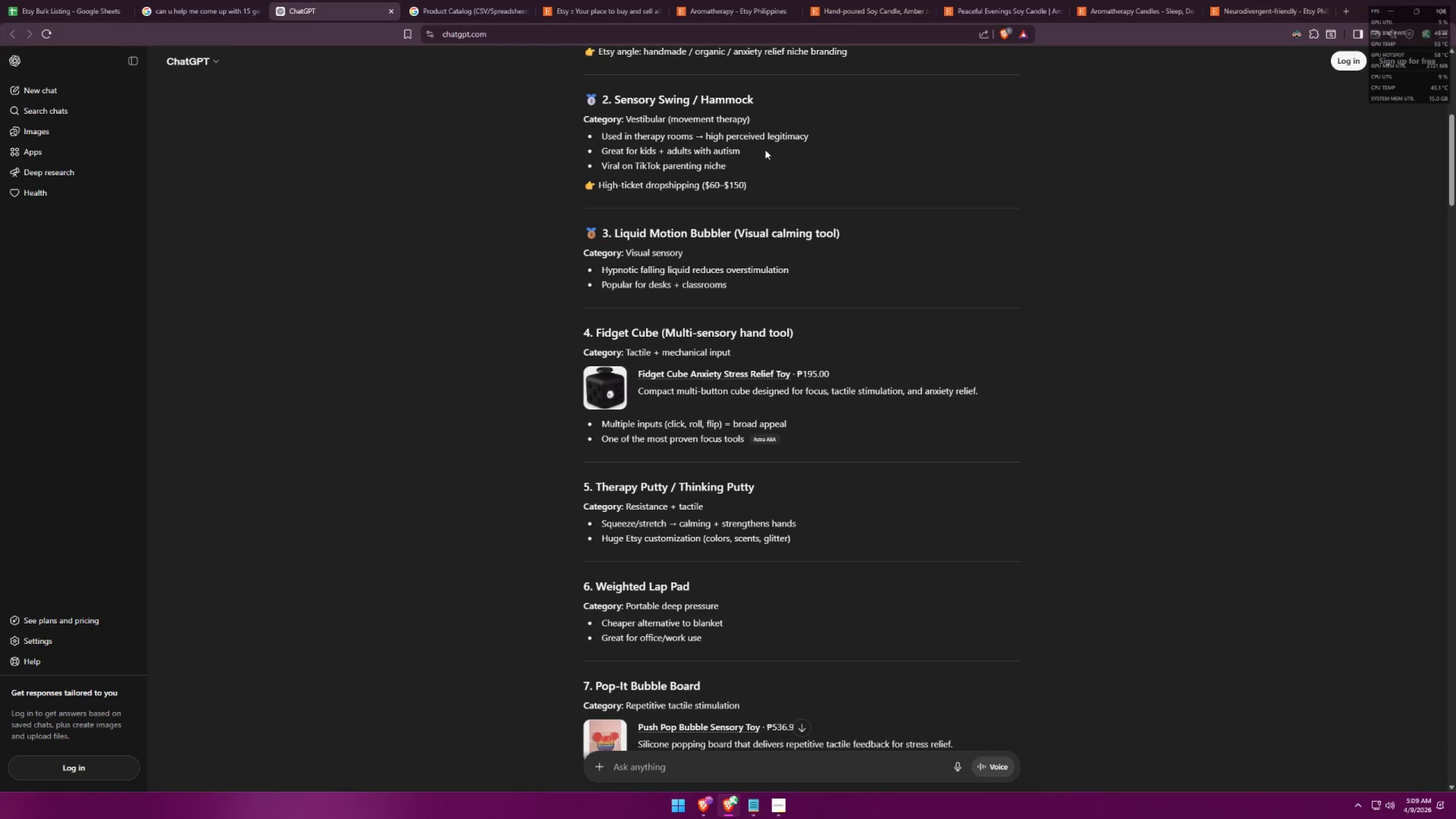 
key(Alt+AltLeft)
 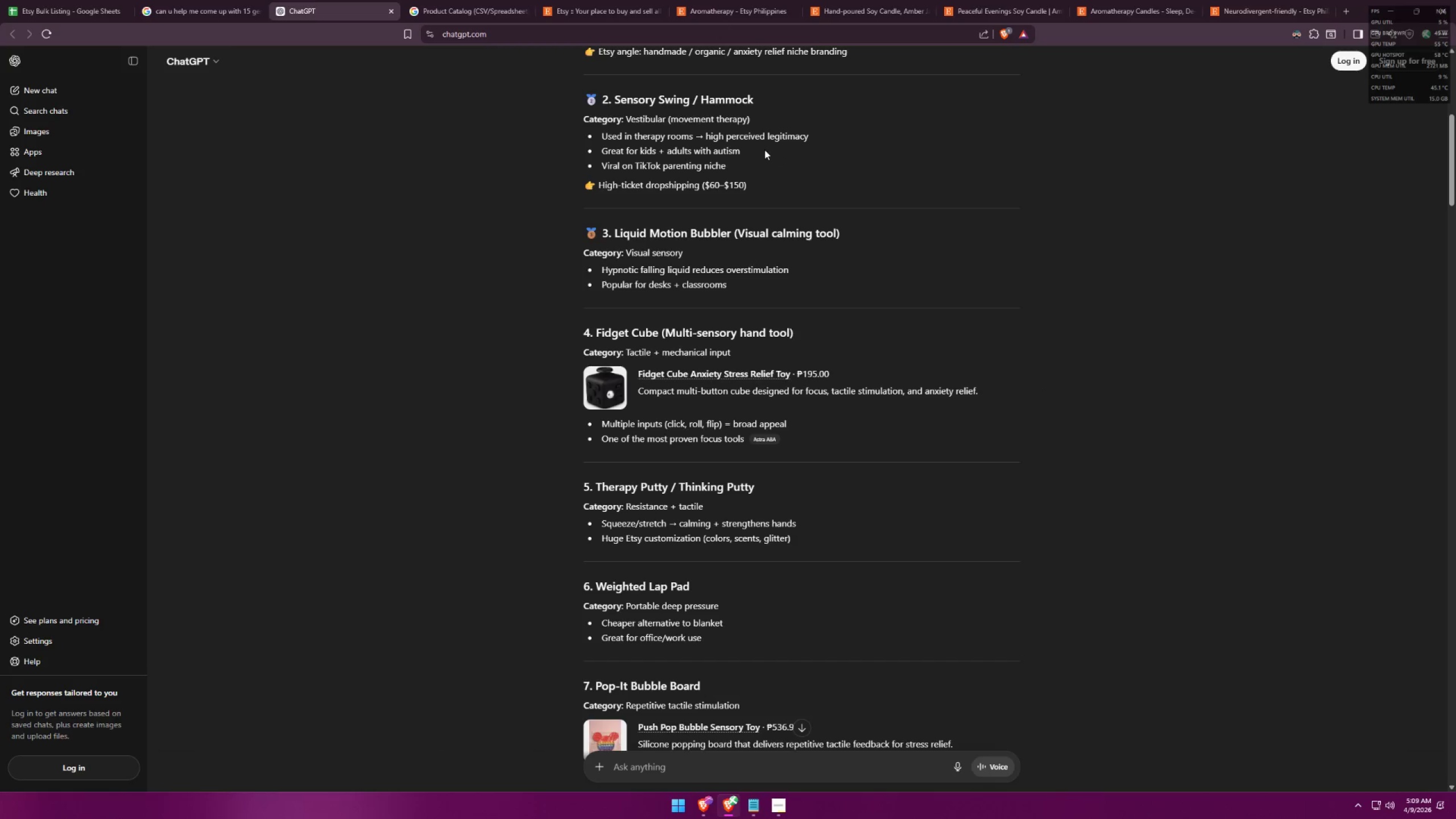 
key(Alt+Tab)
 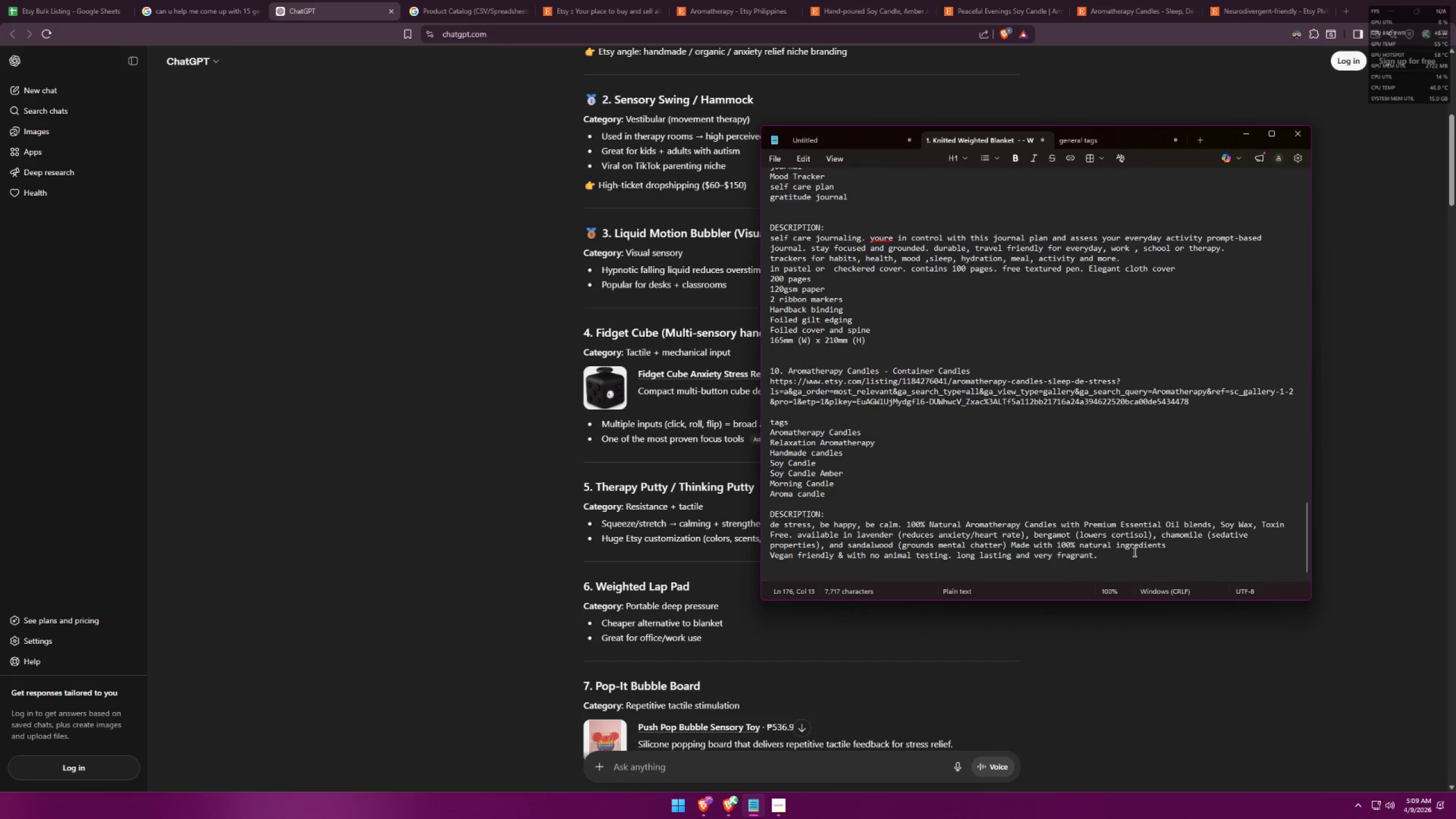 
left_click([1134, 552])
 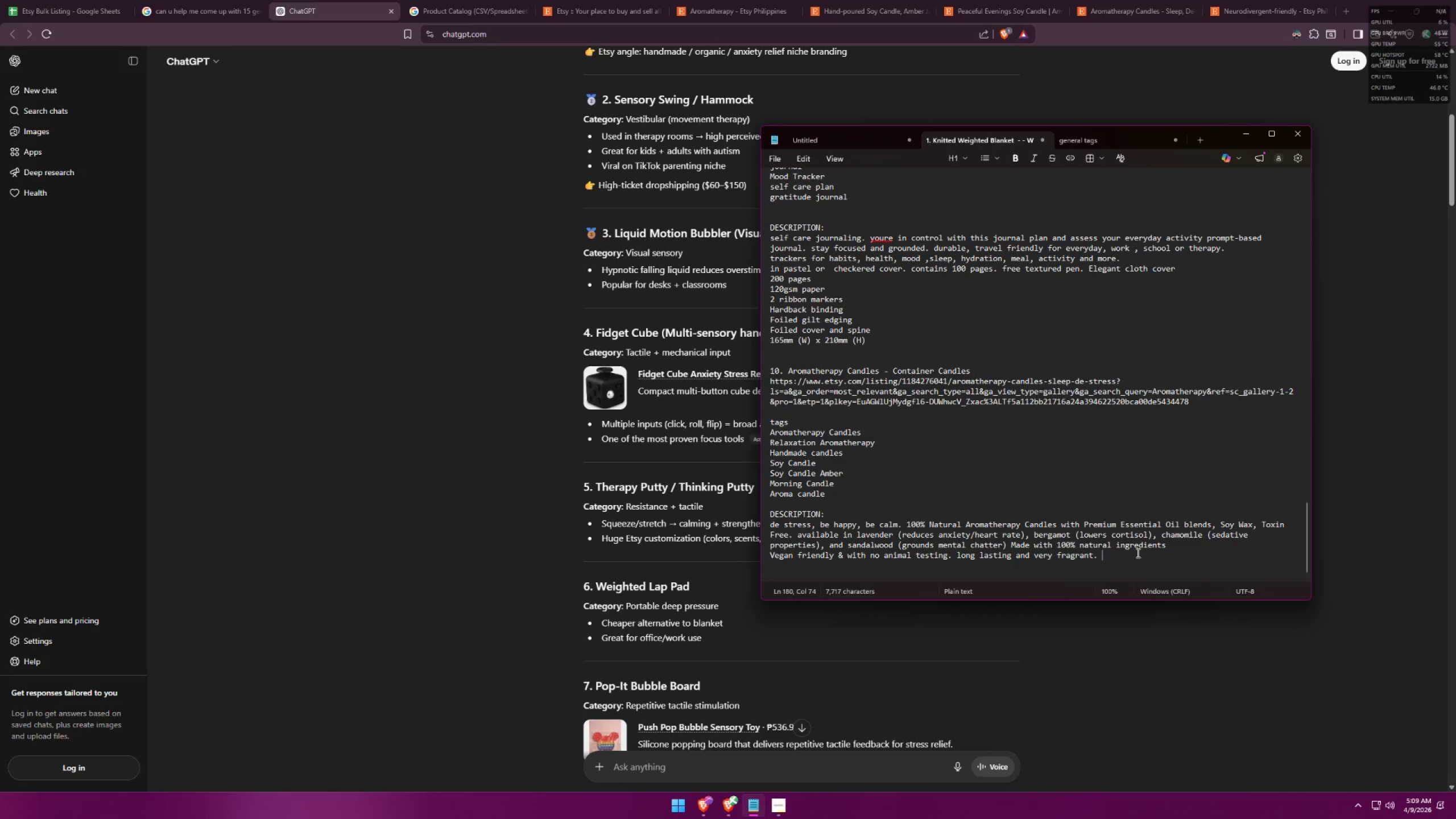 
key(Shift+Backslash)
 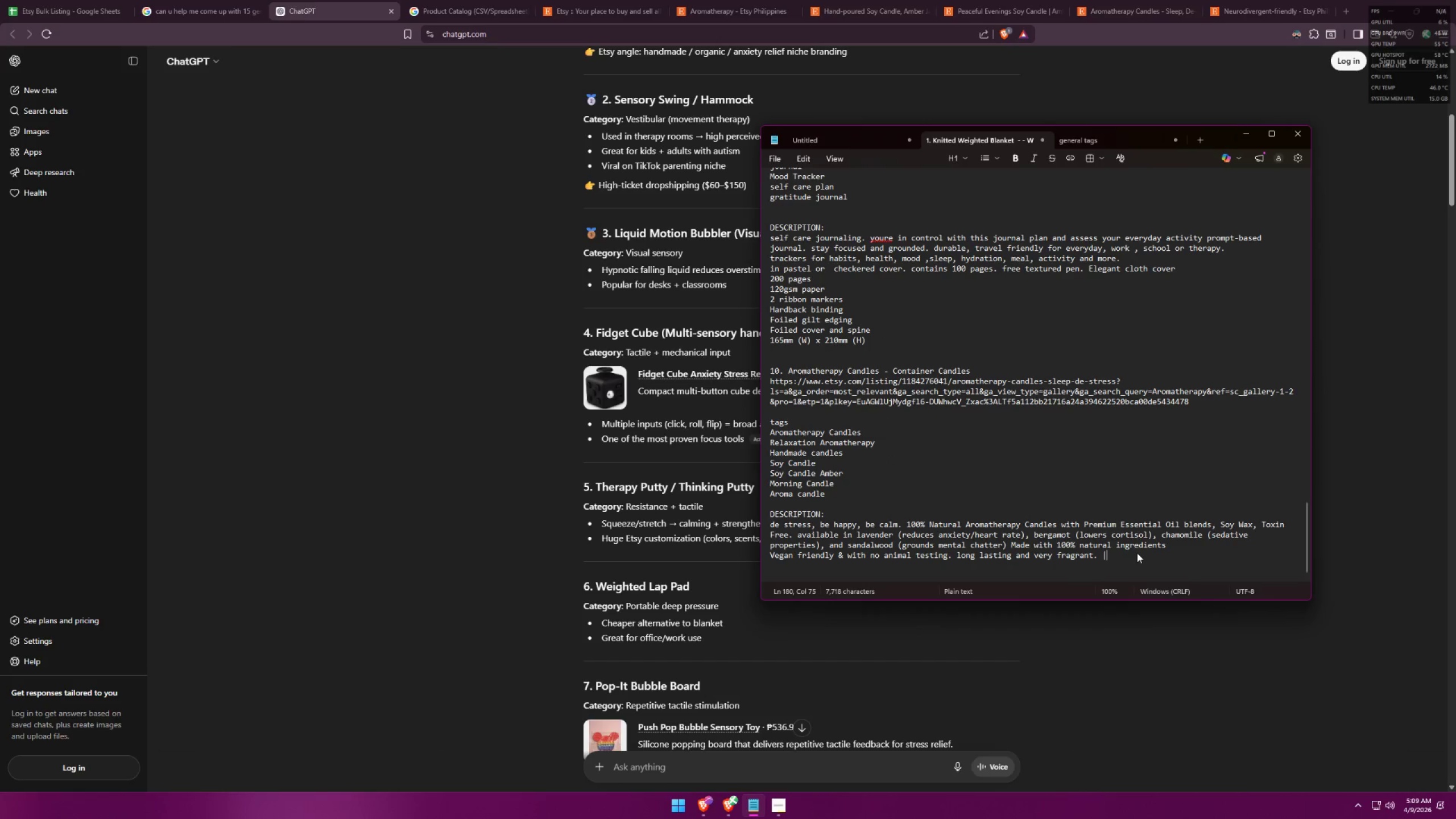 
key(Backspace)
 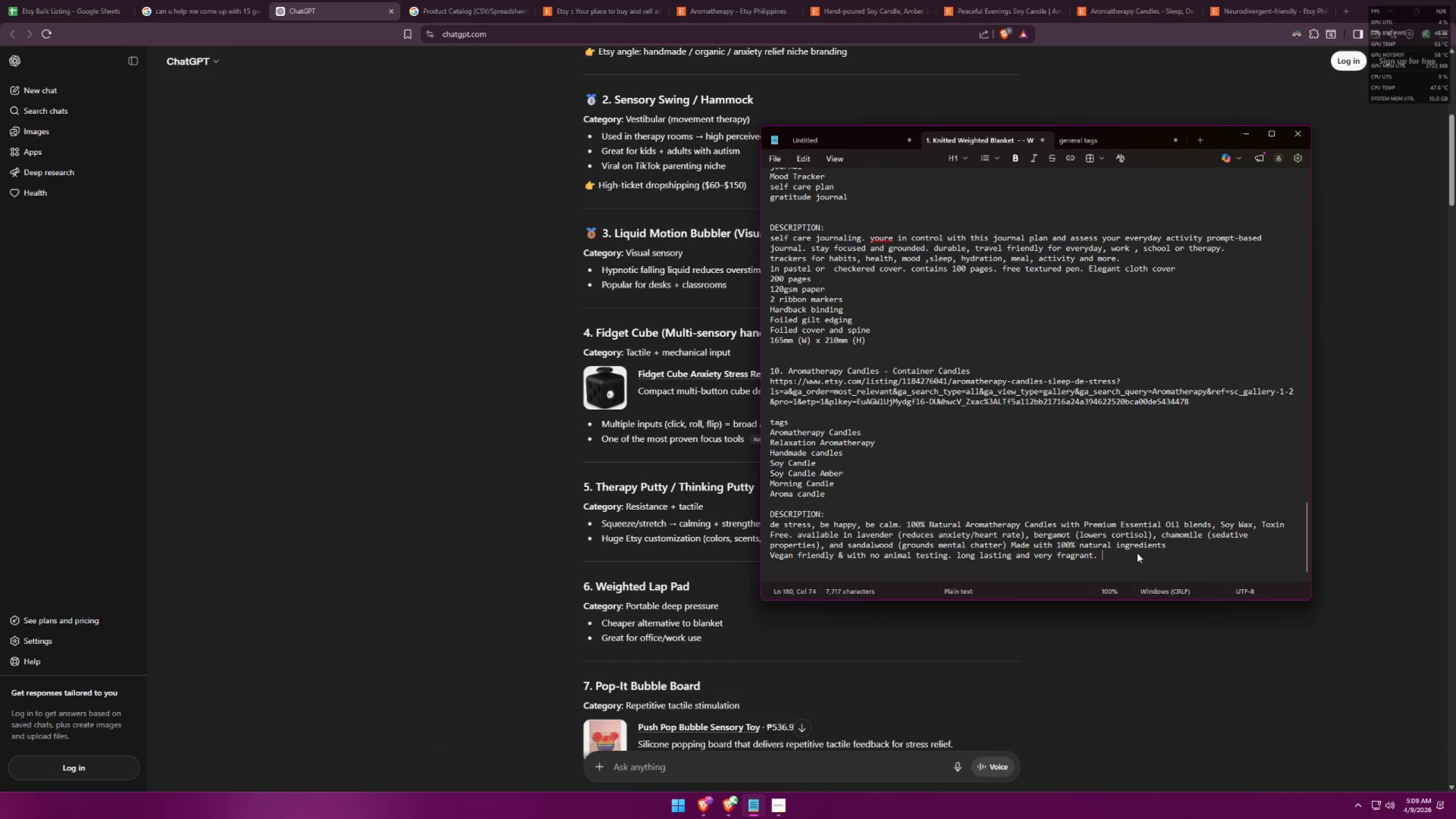 
key(Backspace)
 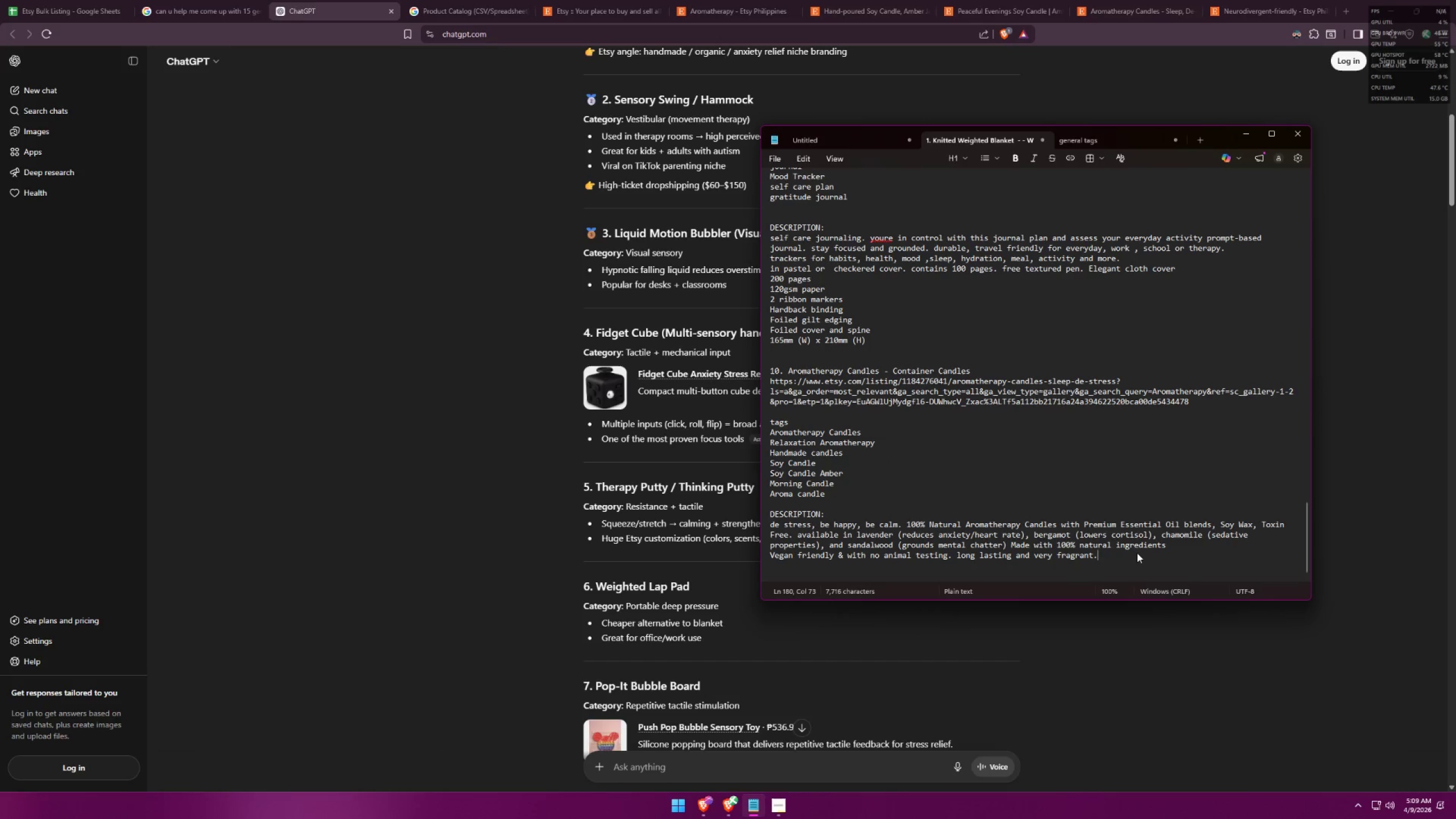 
key(Shift+Enter)
 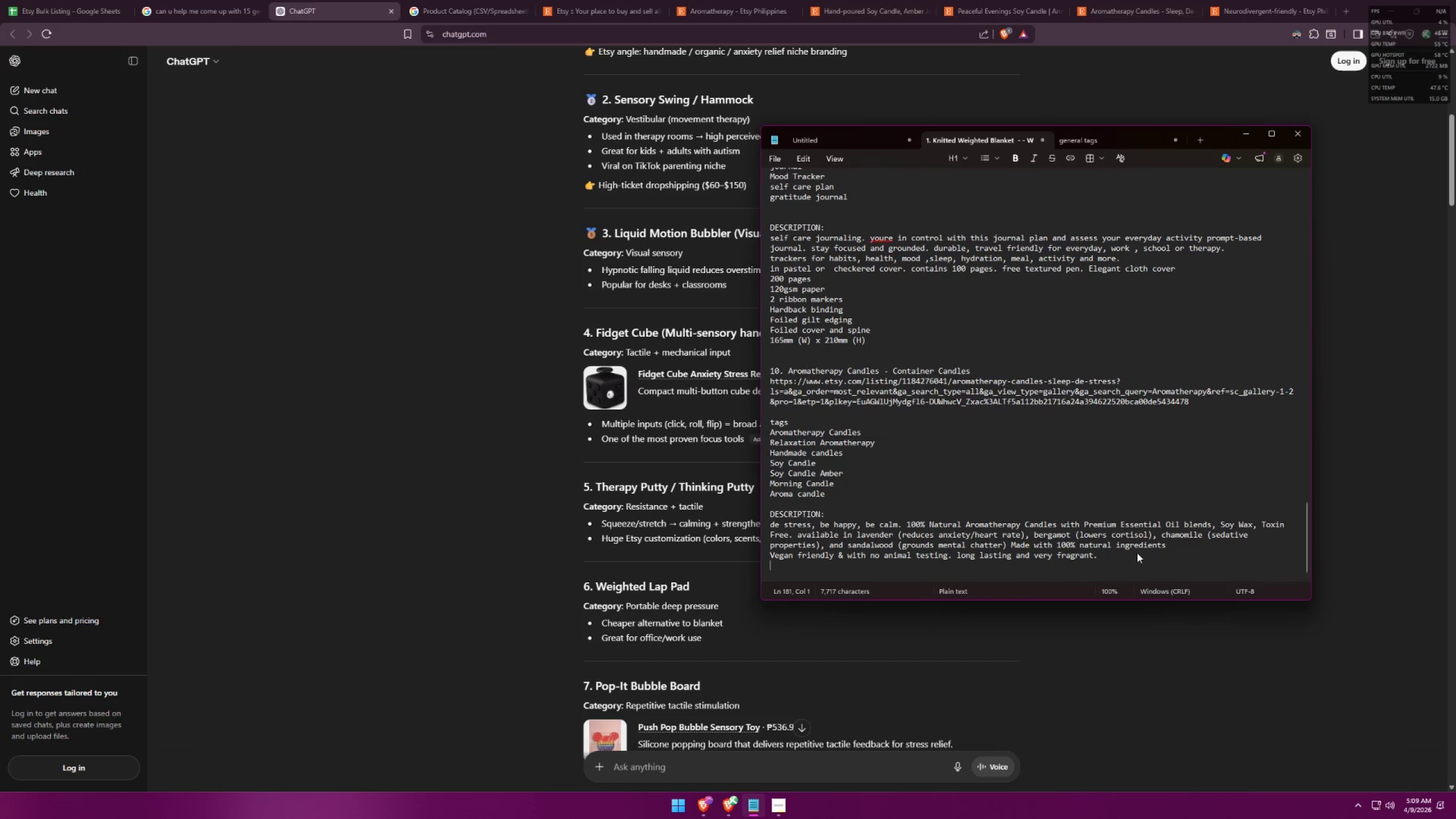 
key(Shift+Enter)
 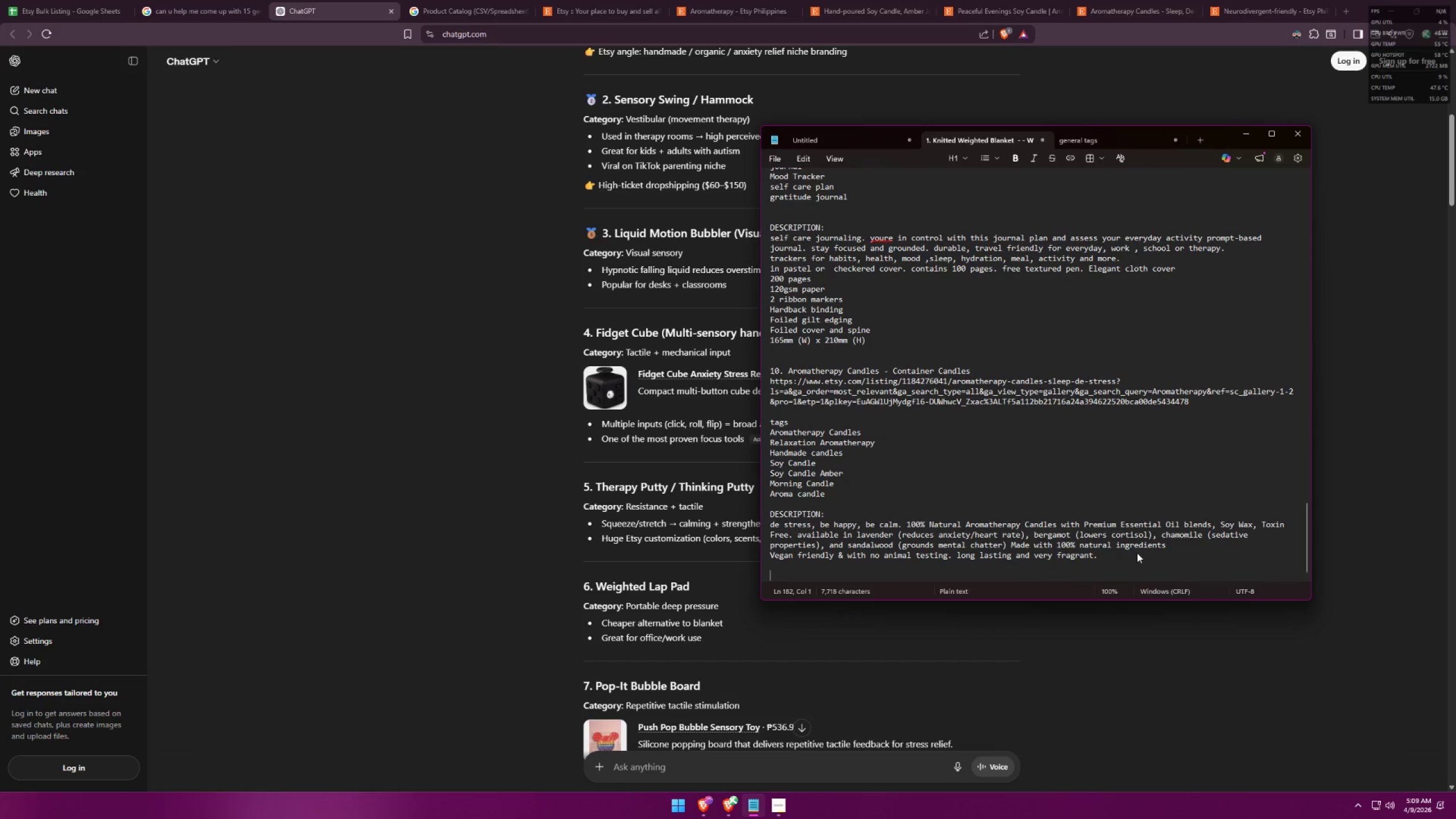 
type(11. )
 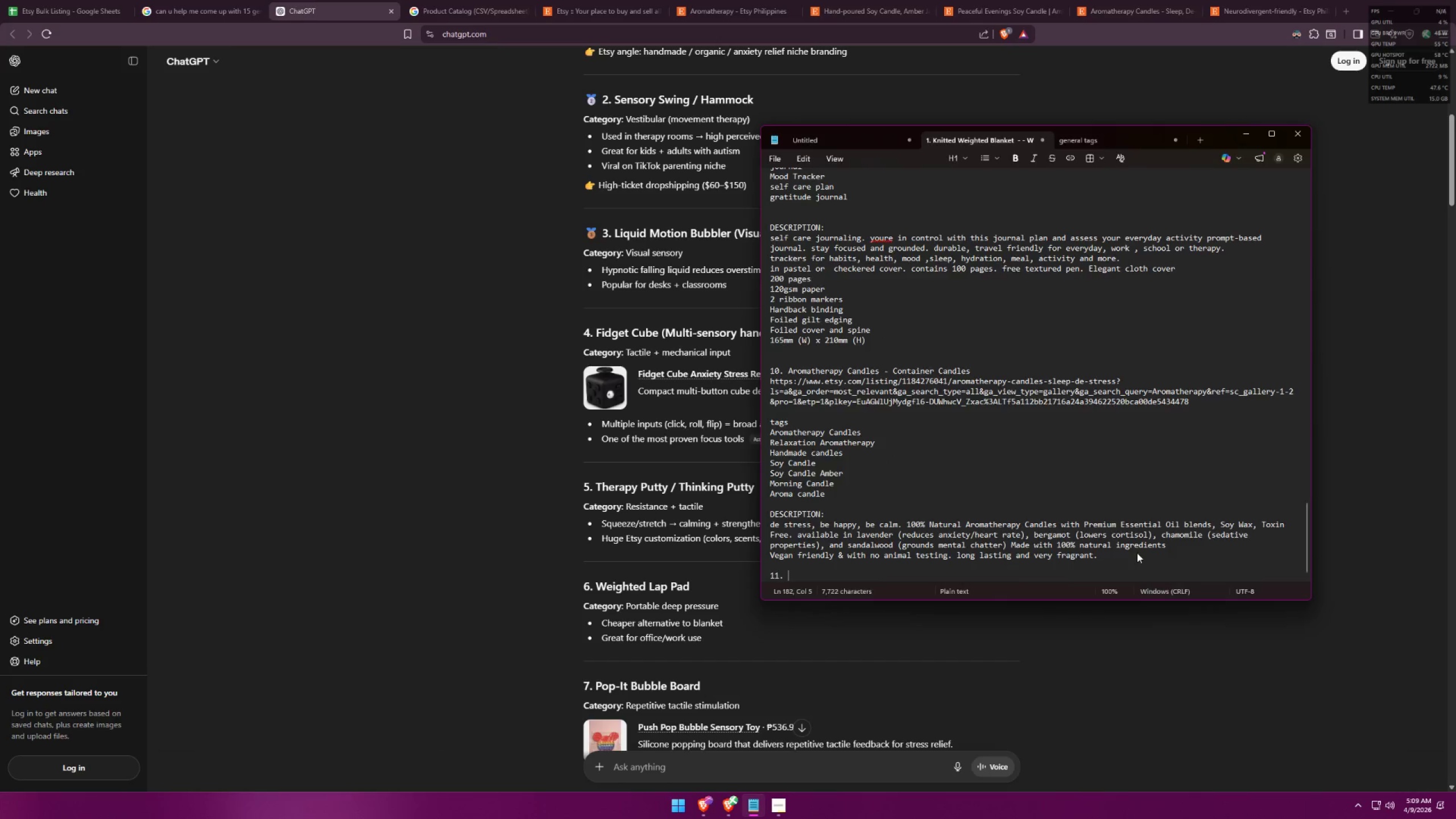 
key(Alt+AltLeft)
 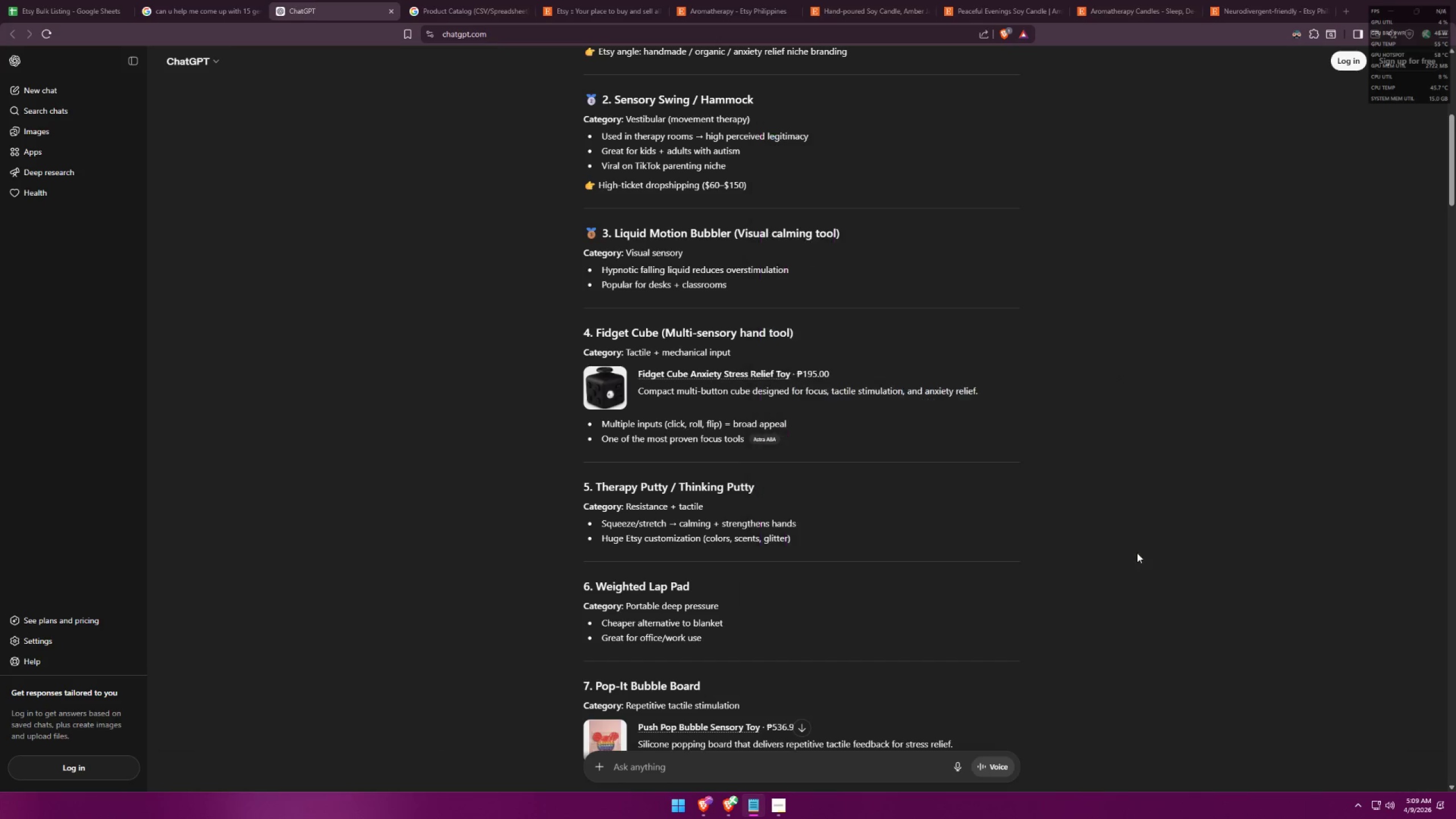 
key(Alt+Tab)
 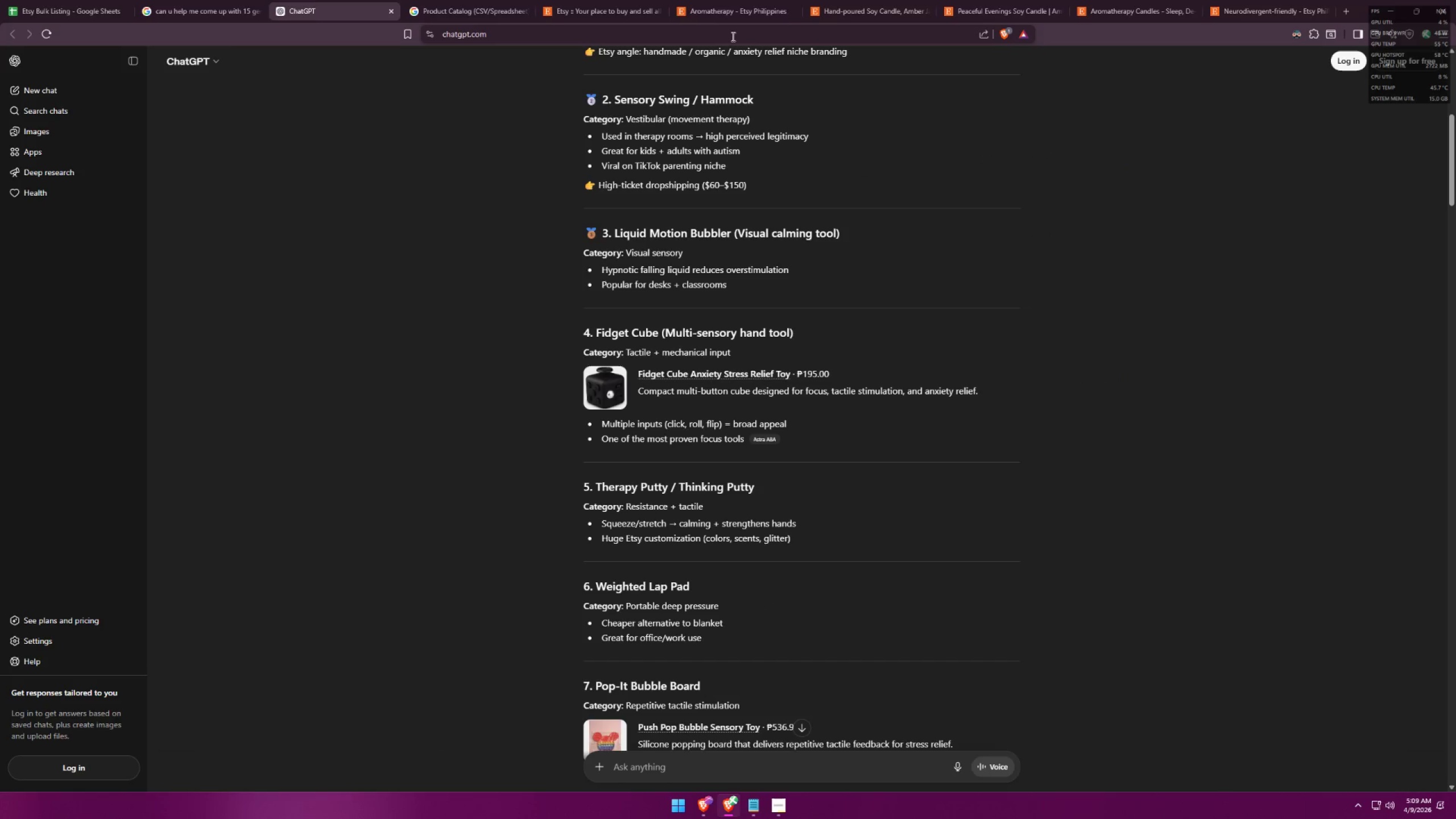 
left_click([723, 0])
 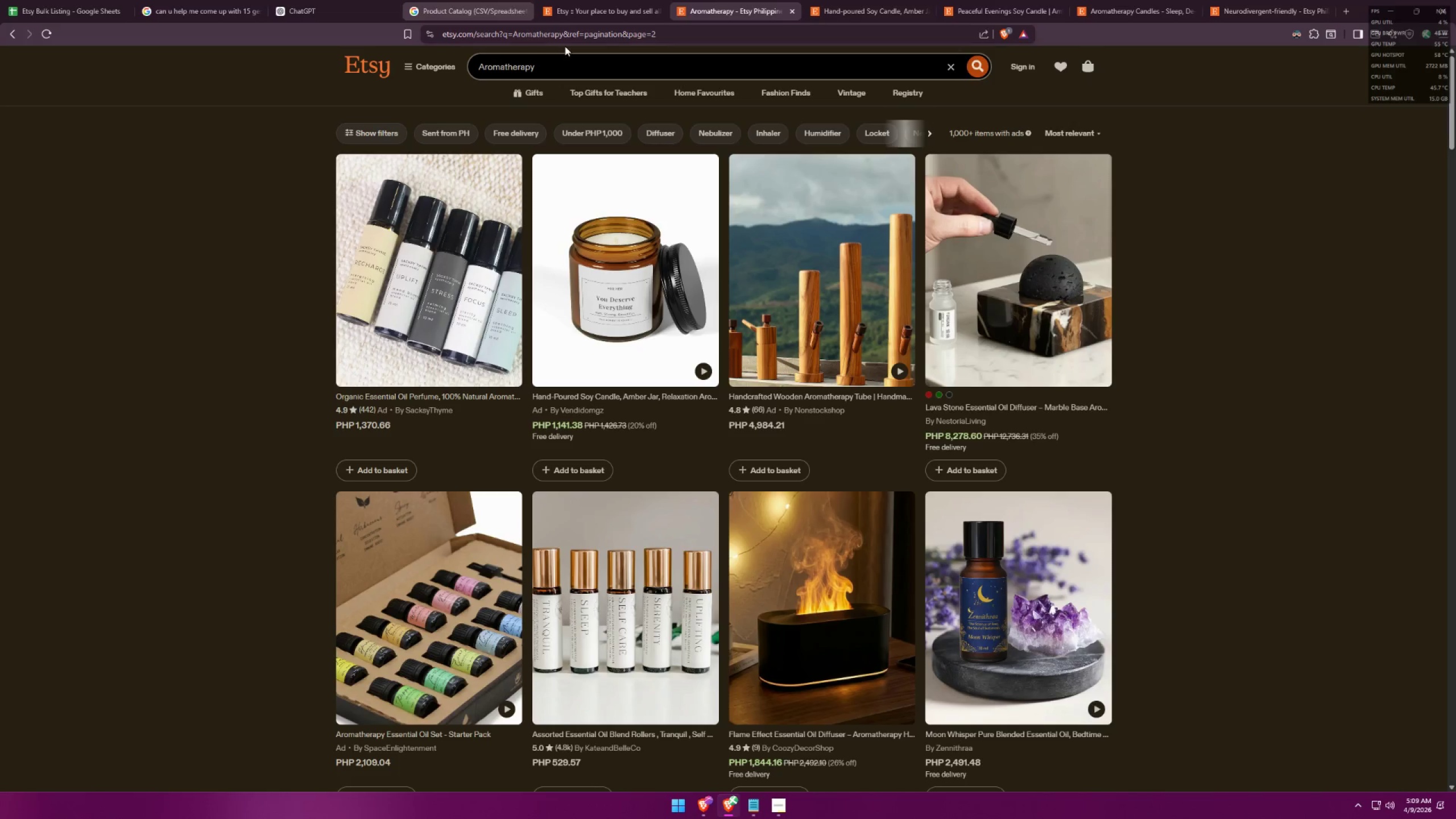 
left_click([574, 57])
 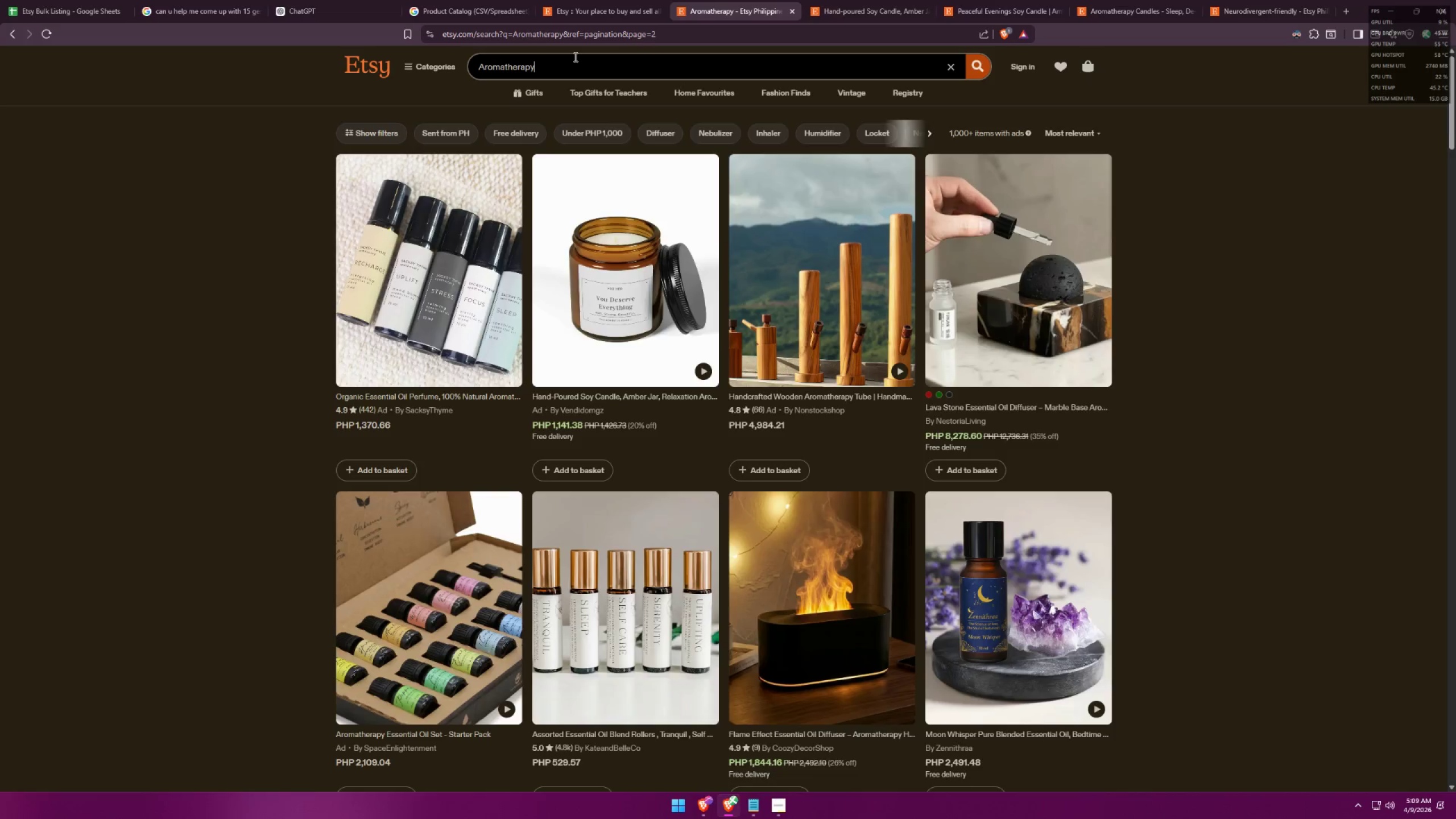 
key(Control+ControlLeft)
 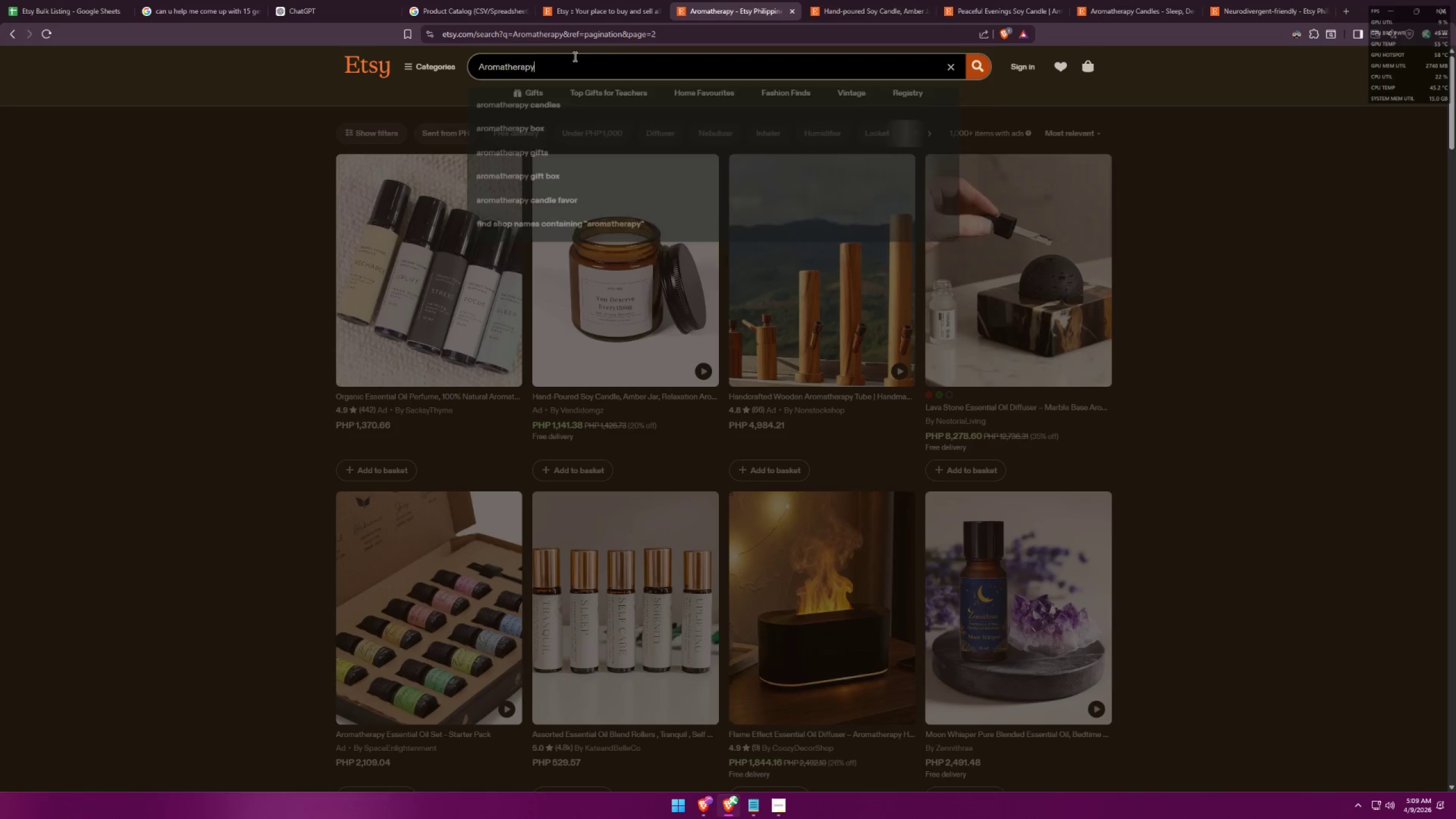 
key(Control+A)
 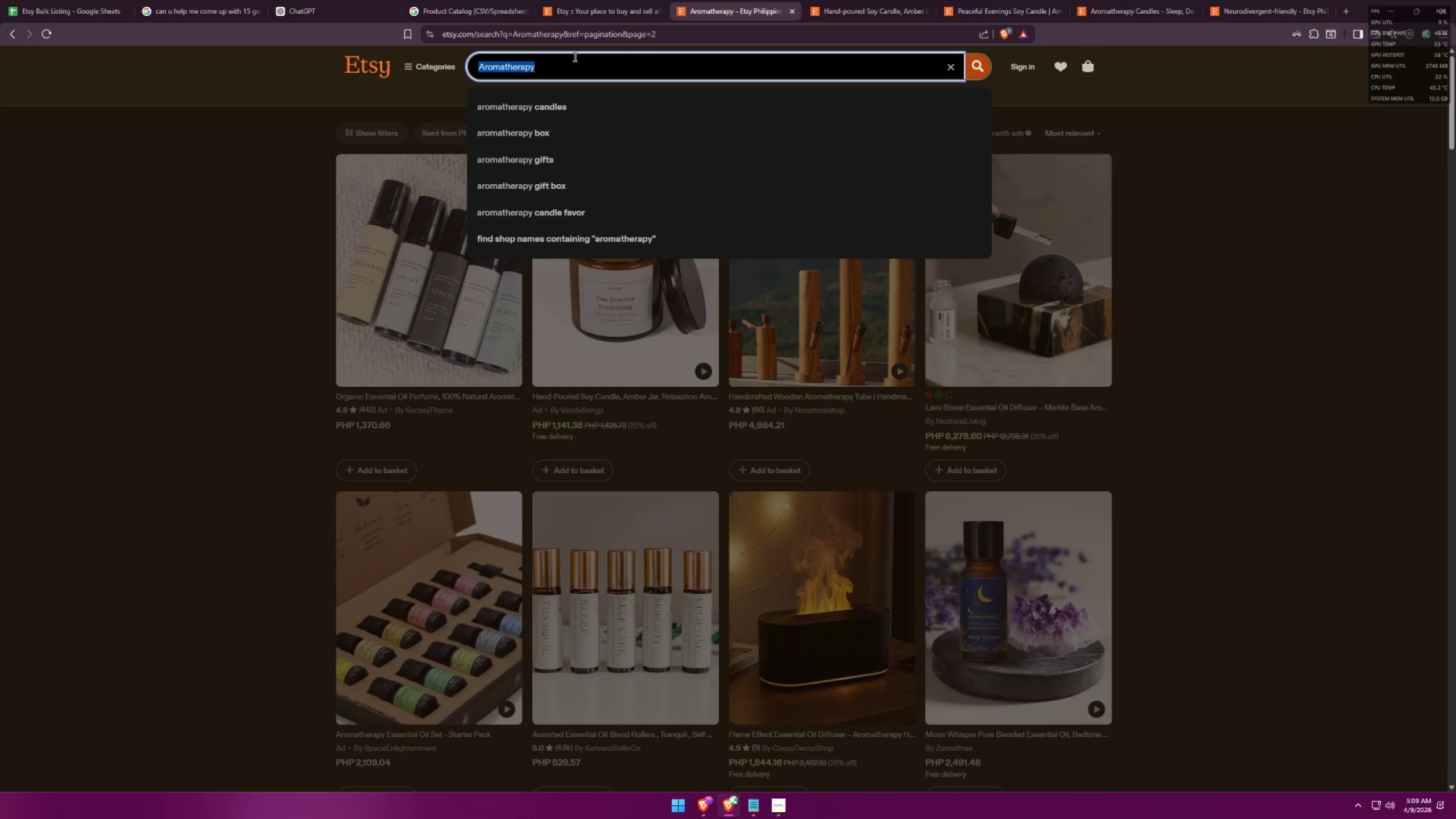 
type(Anxiety)
 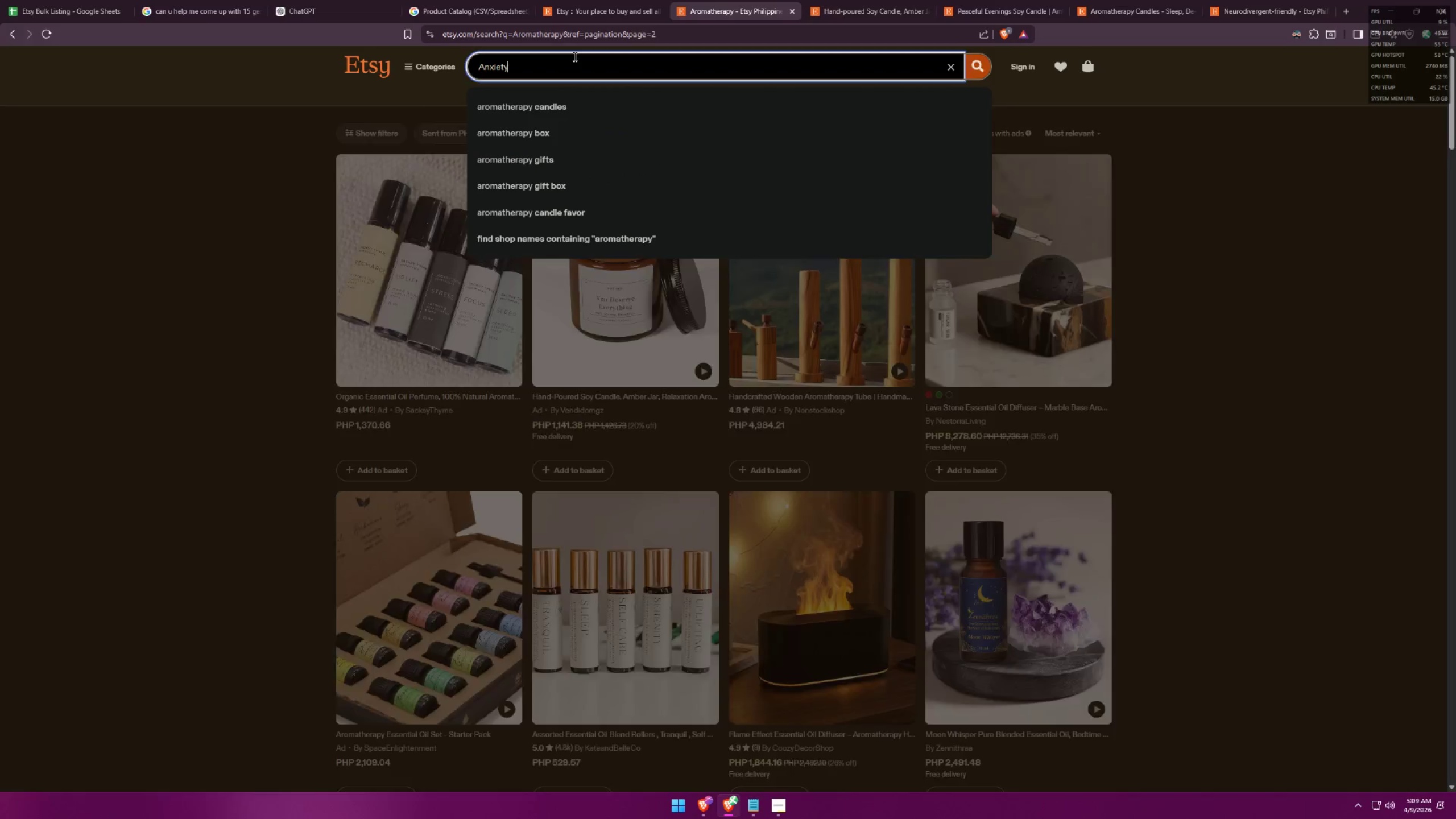 
key(Enter)
 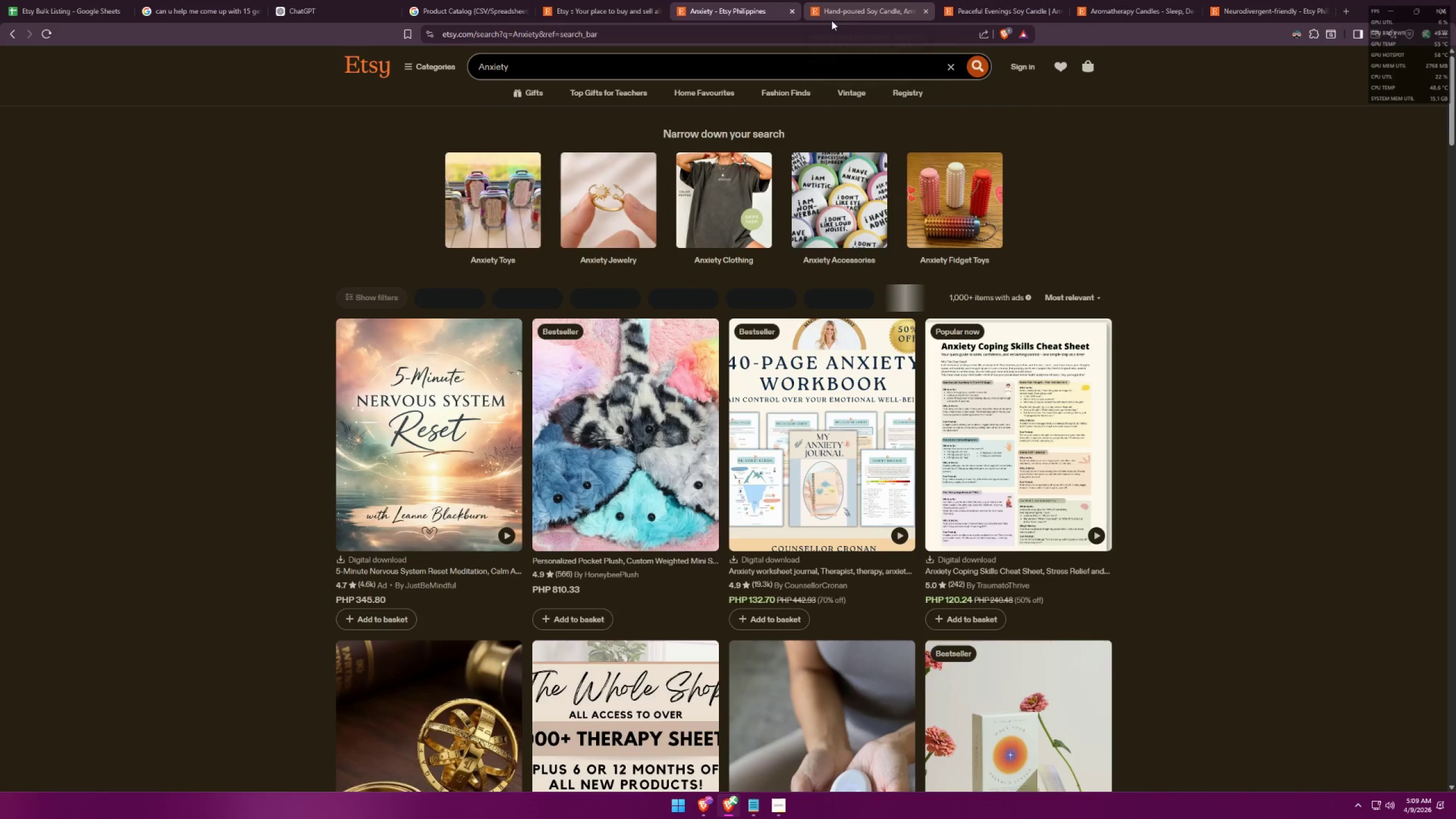 
scroll: coordinate [1048, 437], scroll_direction: down, amount: 5.0
 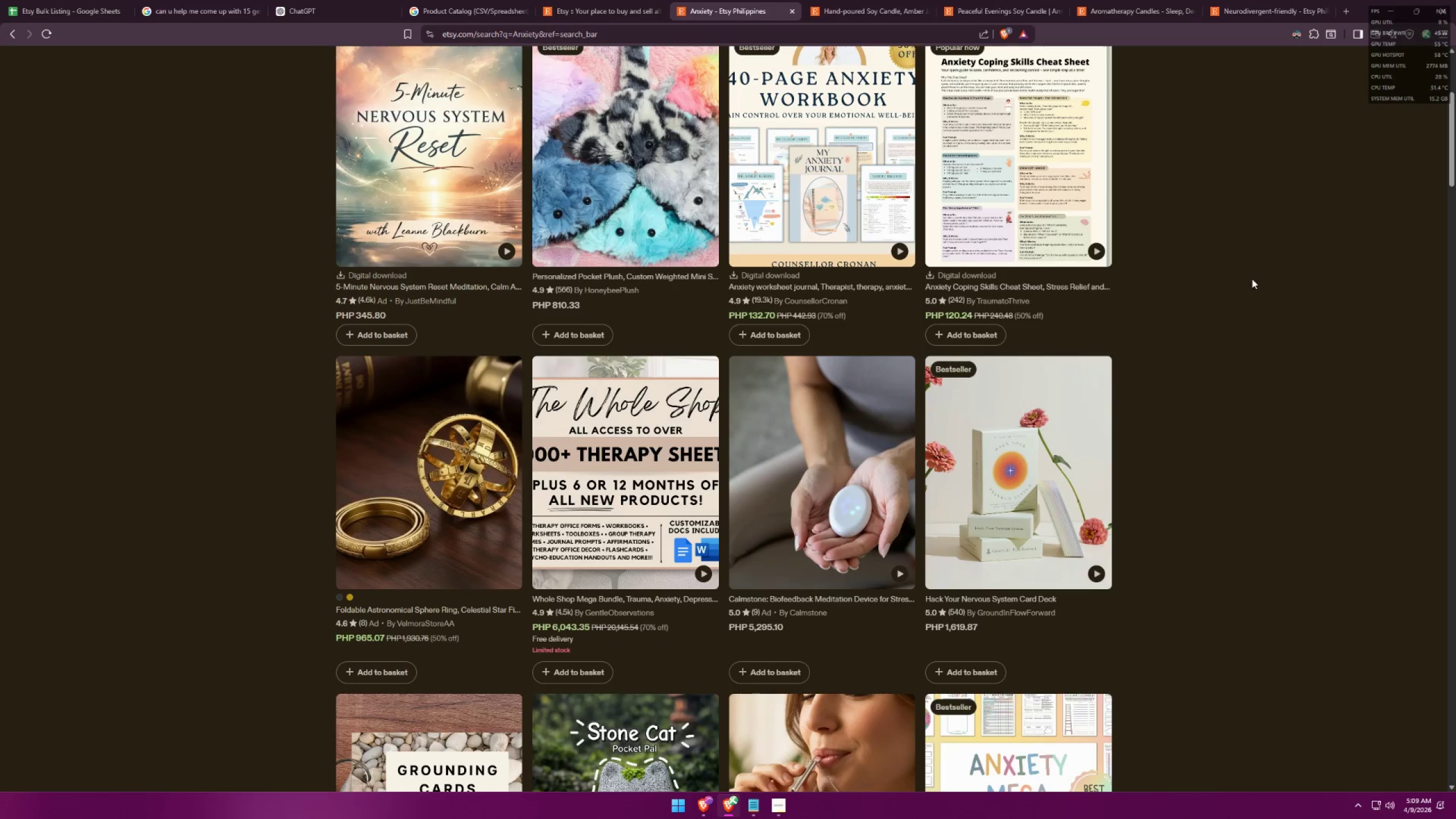 
left_click([1078, 299])
 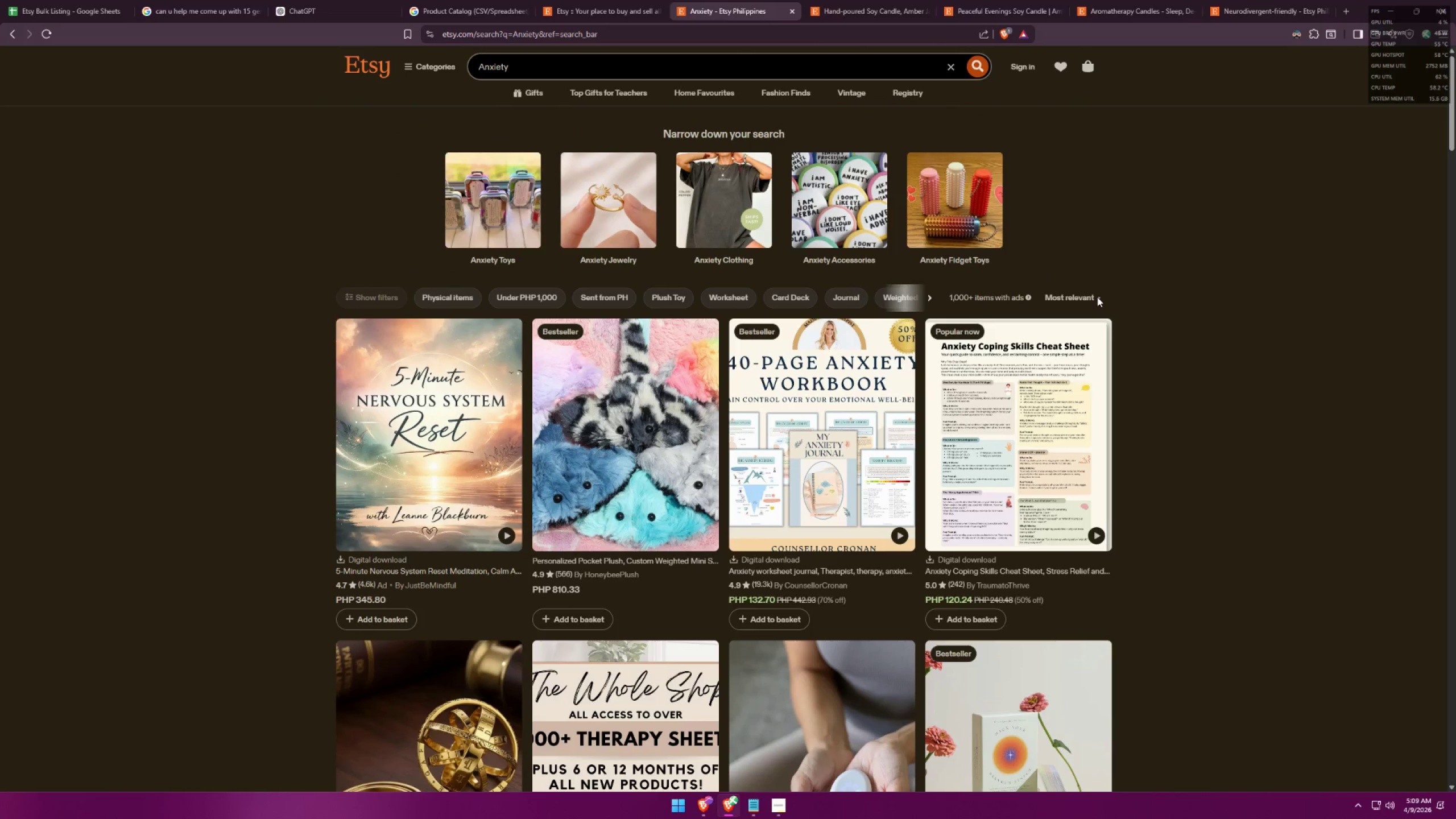 
scroll: coordinate [1222, 495], scroll_direction: up, amount: 11.0
 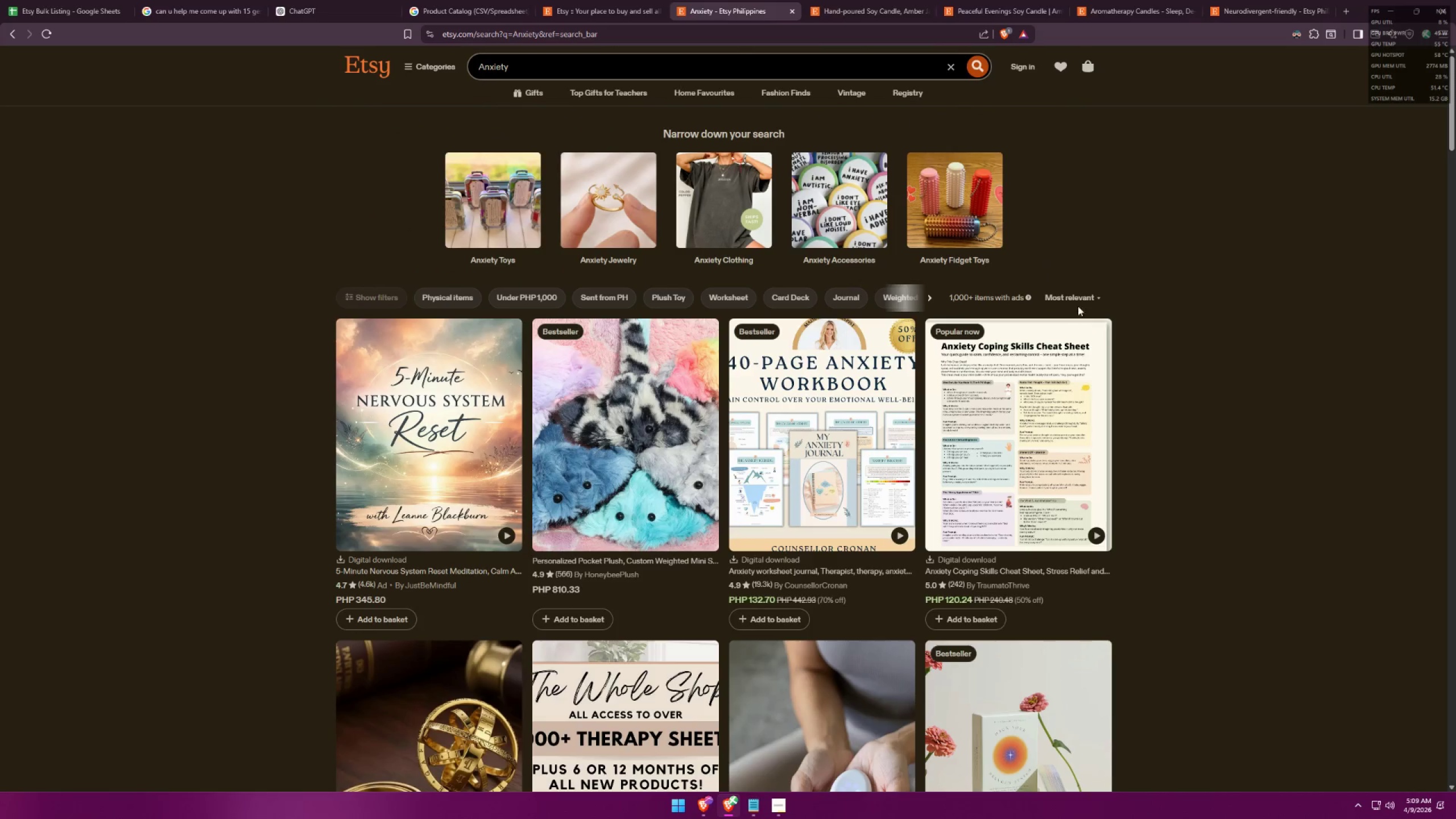 
mouse_move([958, 232])
 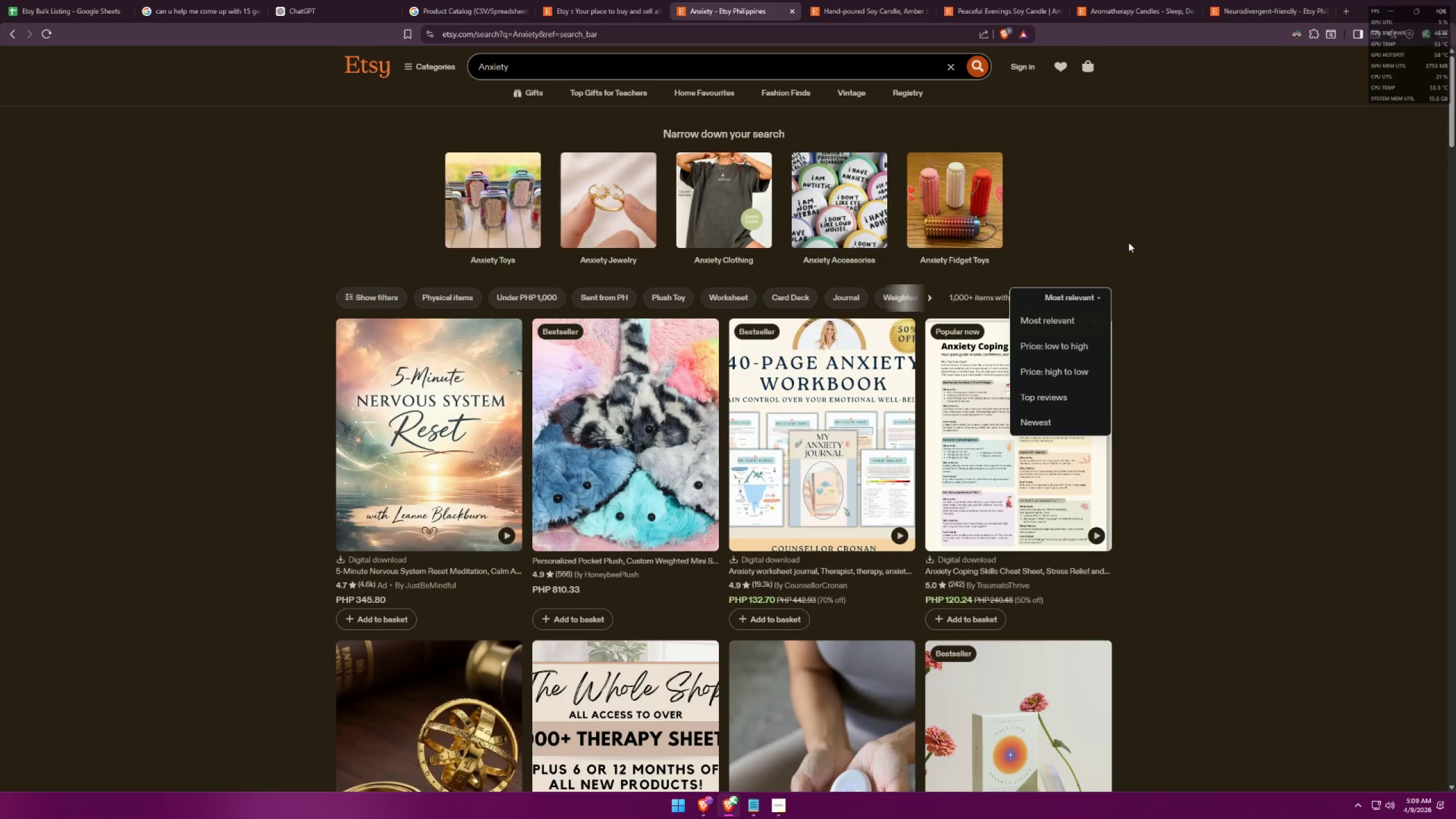 
left_click([1128, 242])
 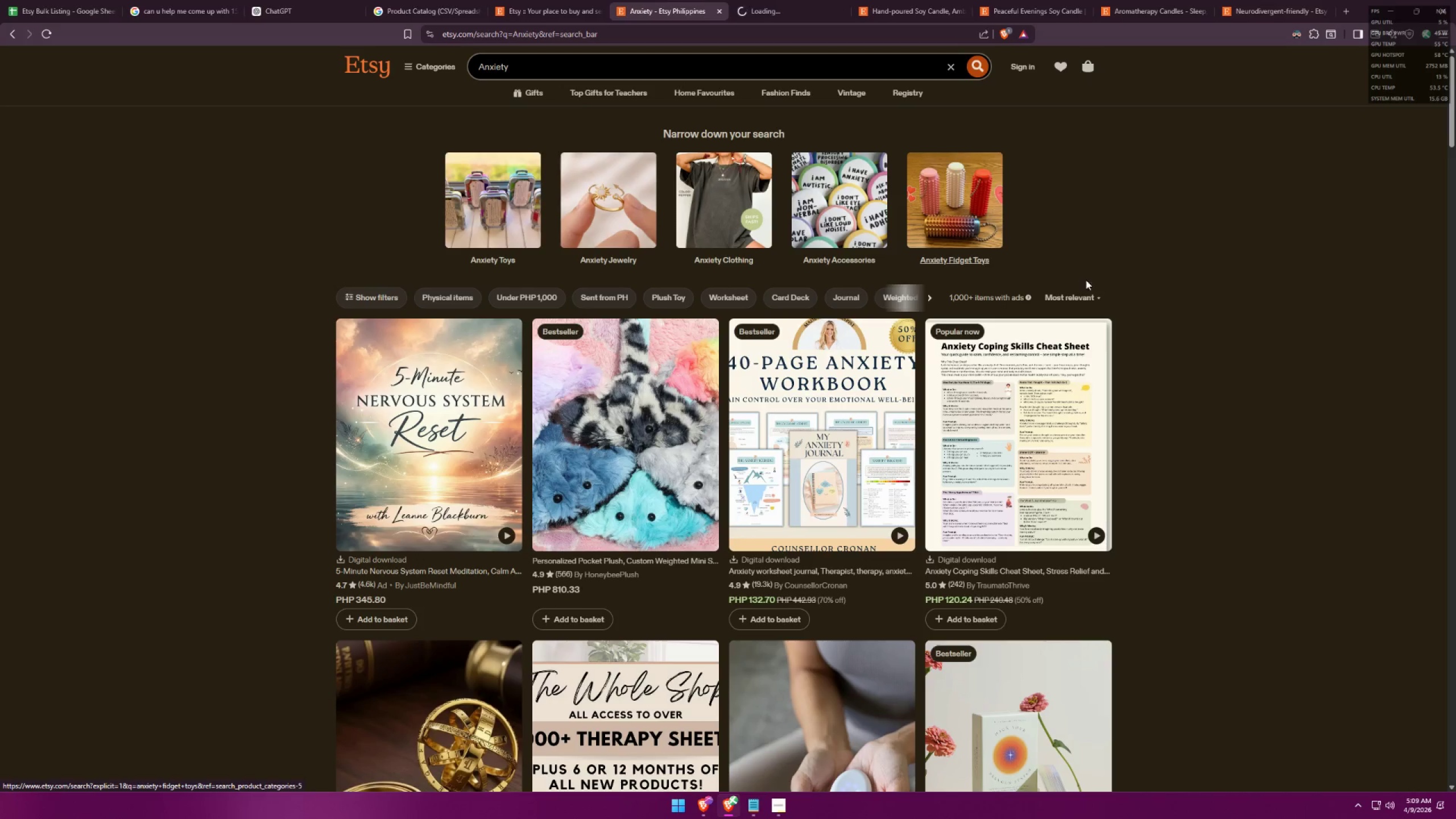 
left_click([1092, 293])
 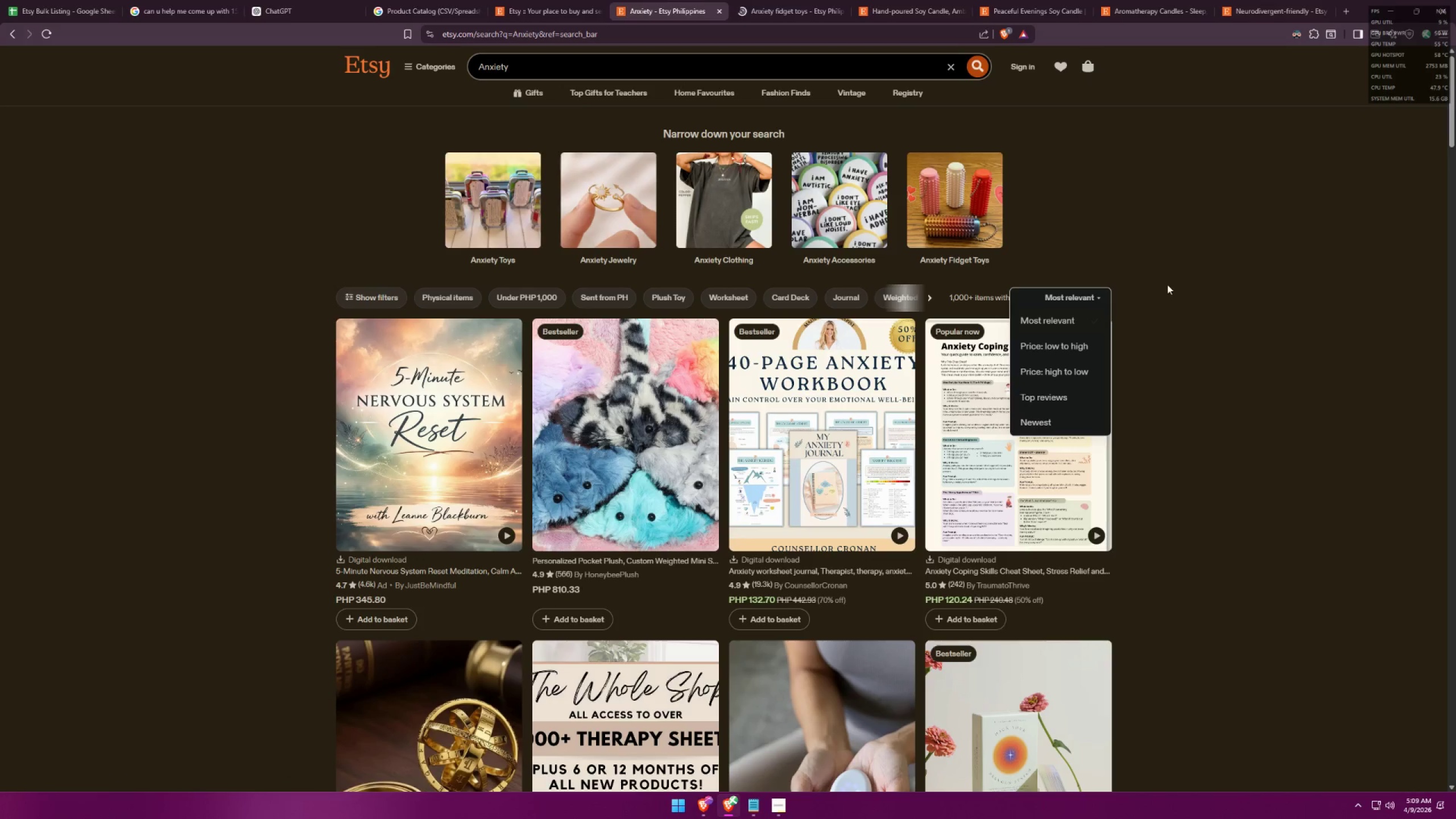 
key(Alt+AltLeft)
 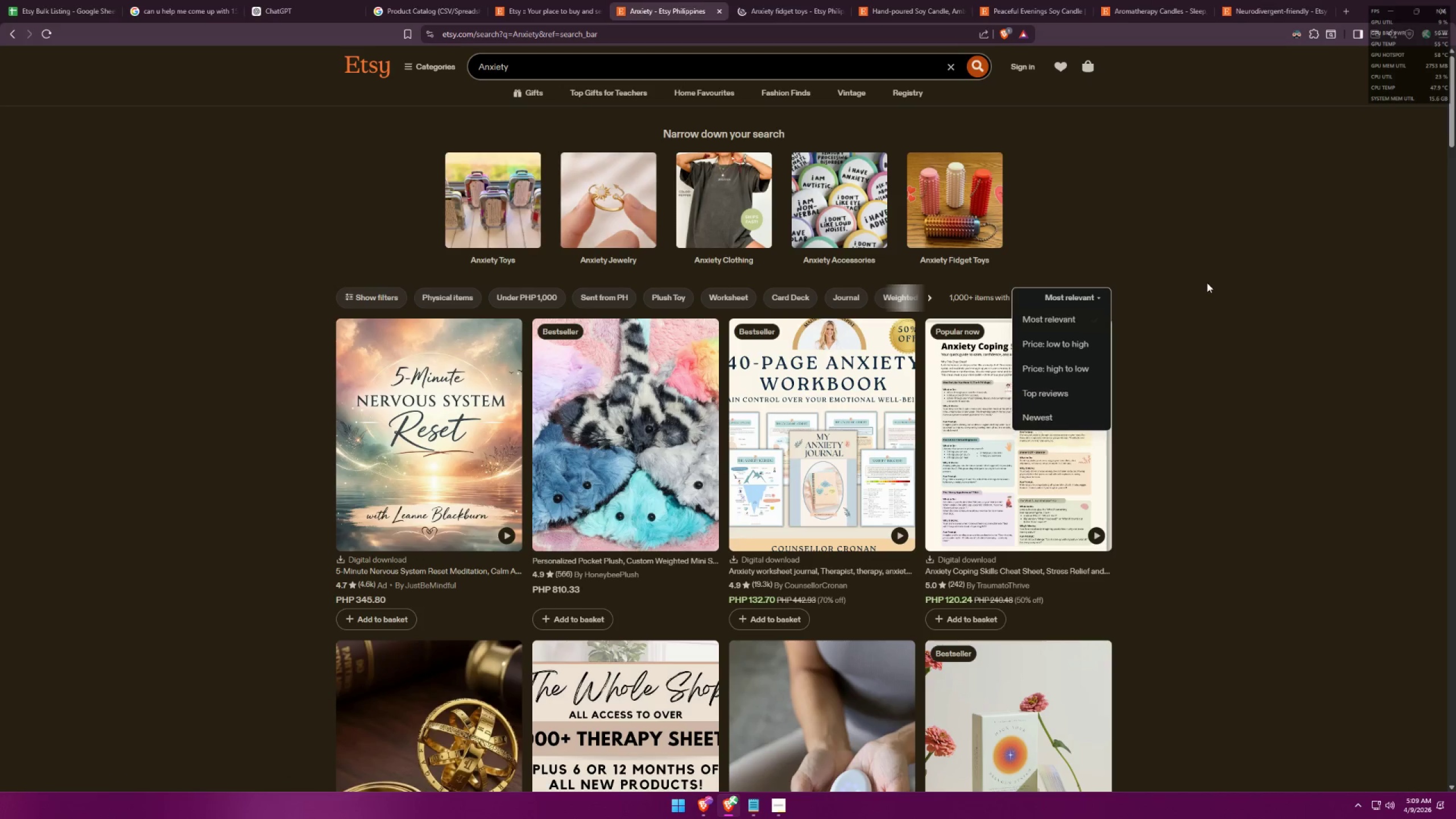 
key(Alt+Tab)
 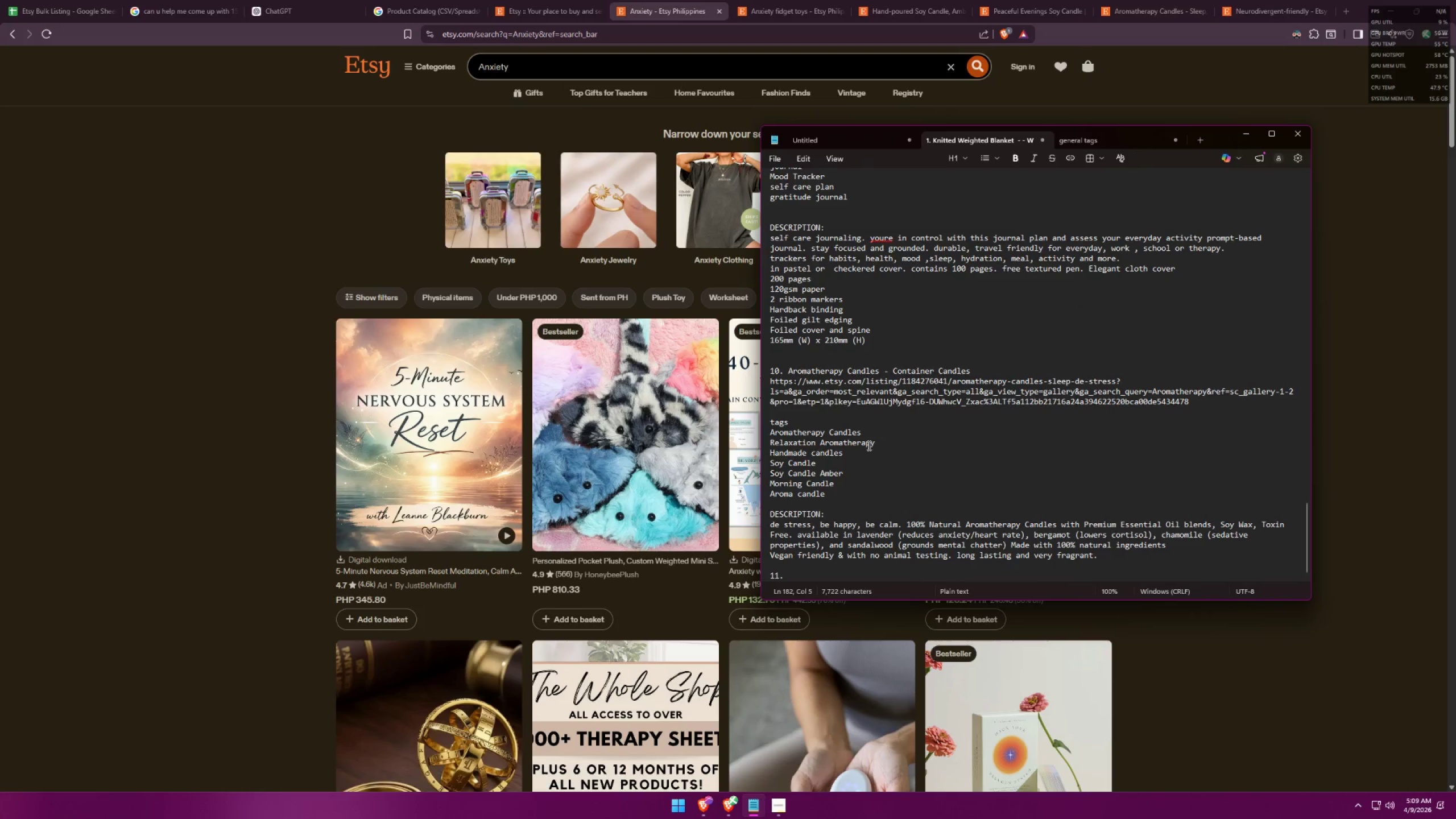 
scroll: coordinate [868, 449], scroll_direction: up, amount: 17.0
 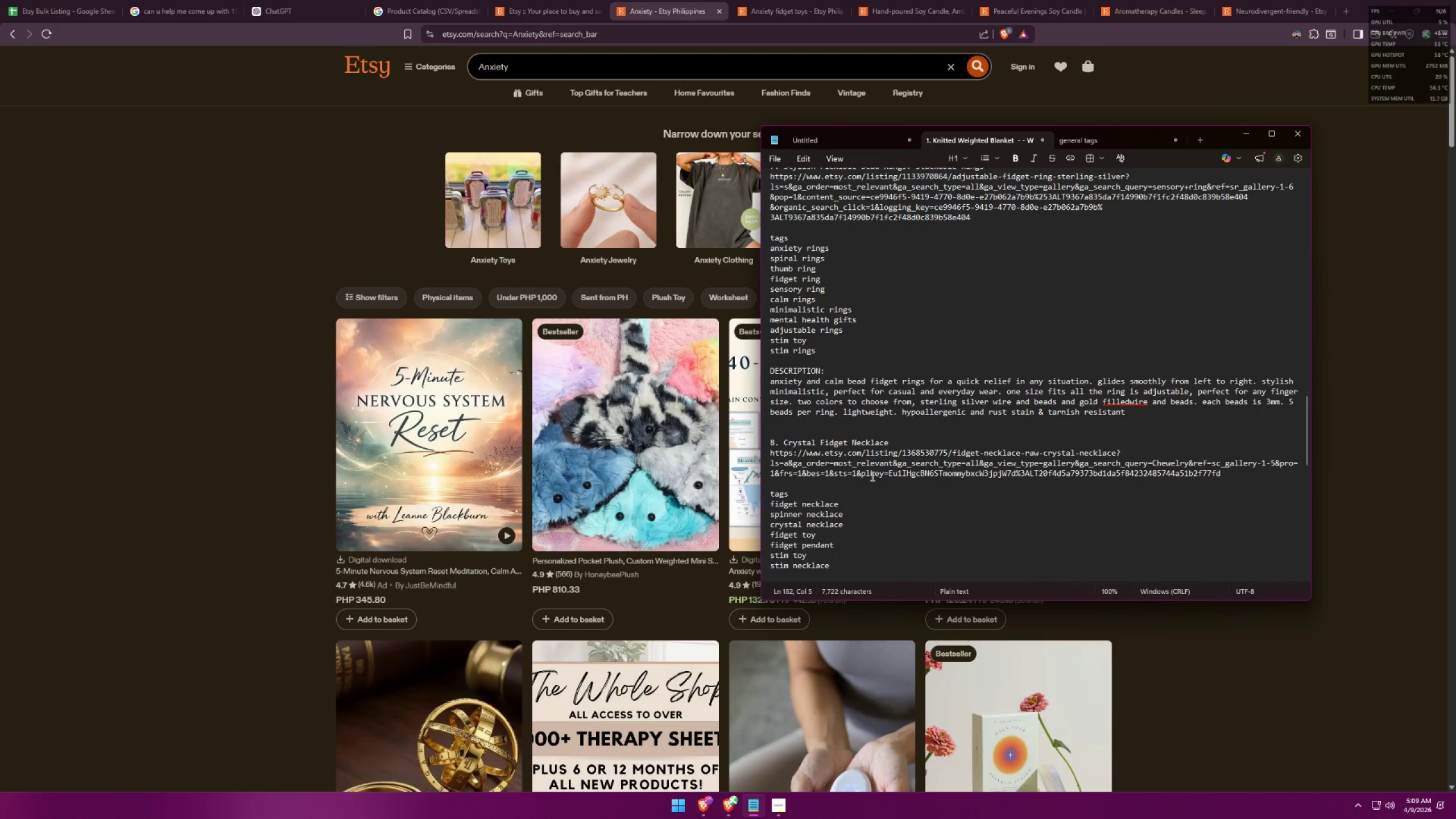 
scroll: coordinate [872, 478], scroll_direction: down, amount: 1.0
 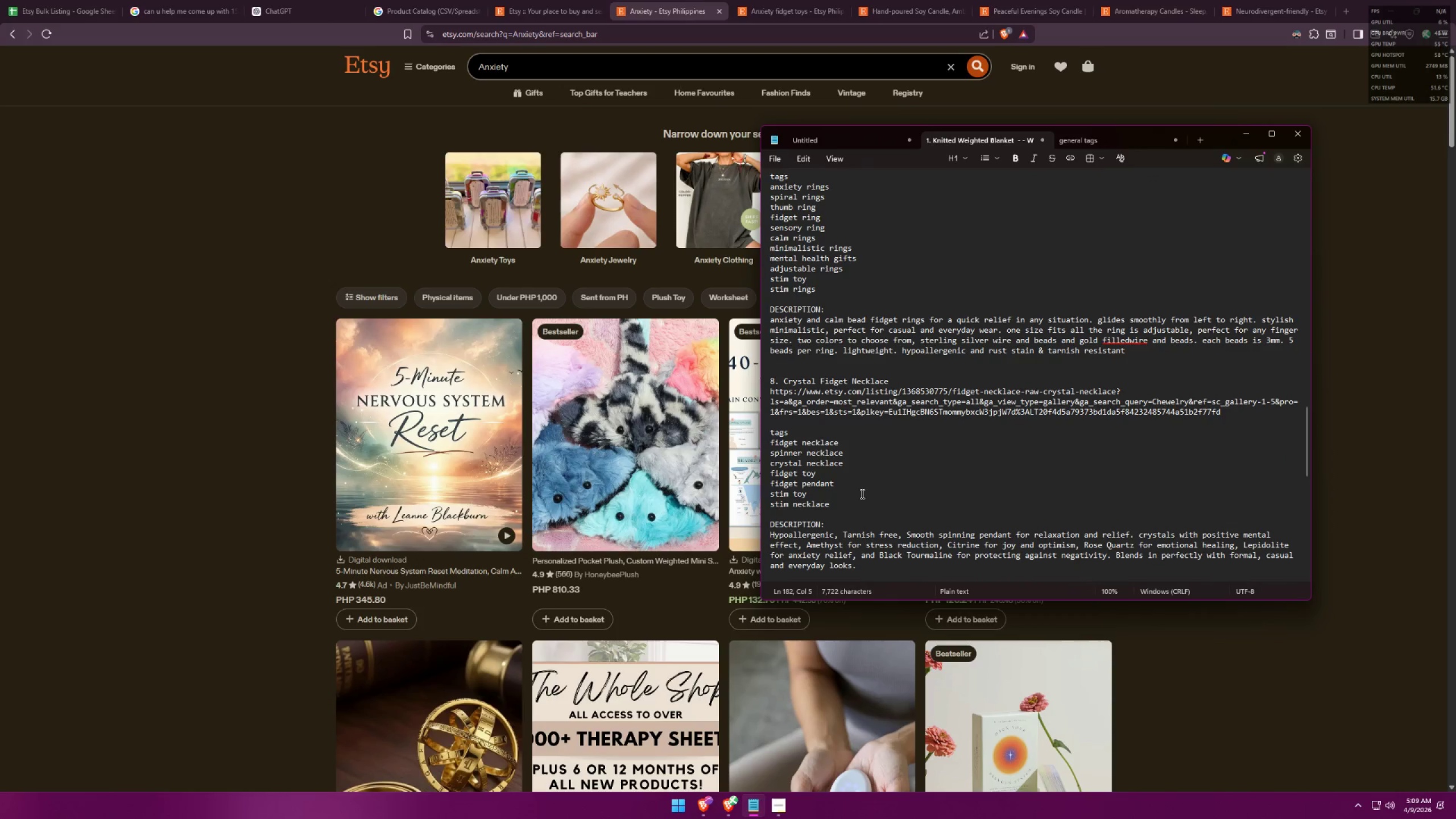 
left_click([856, 512])
 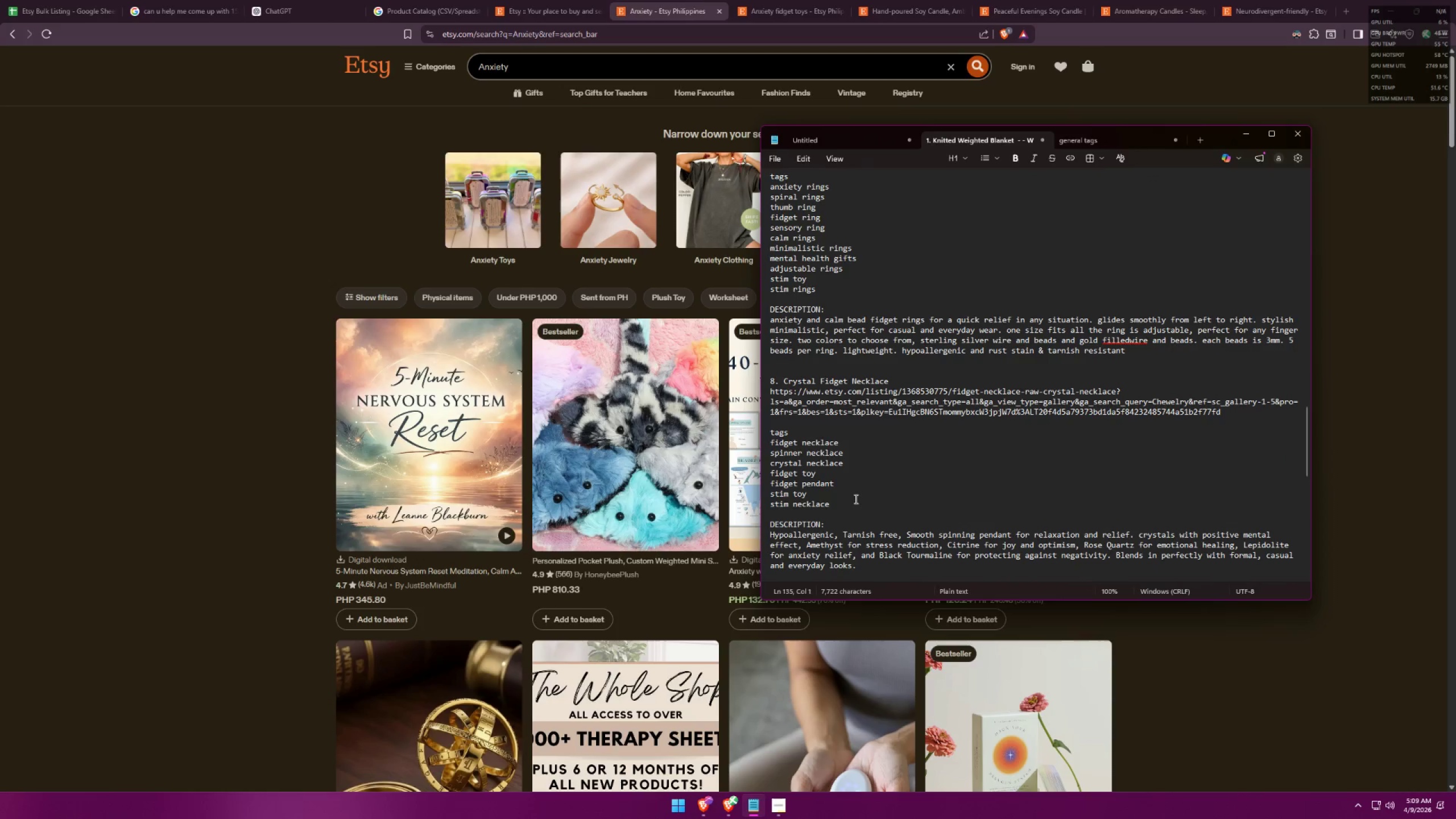 
hold_key(key=ShiftLeft, duration=0.43)
 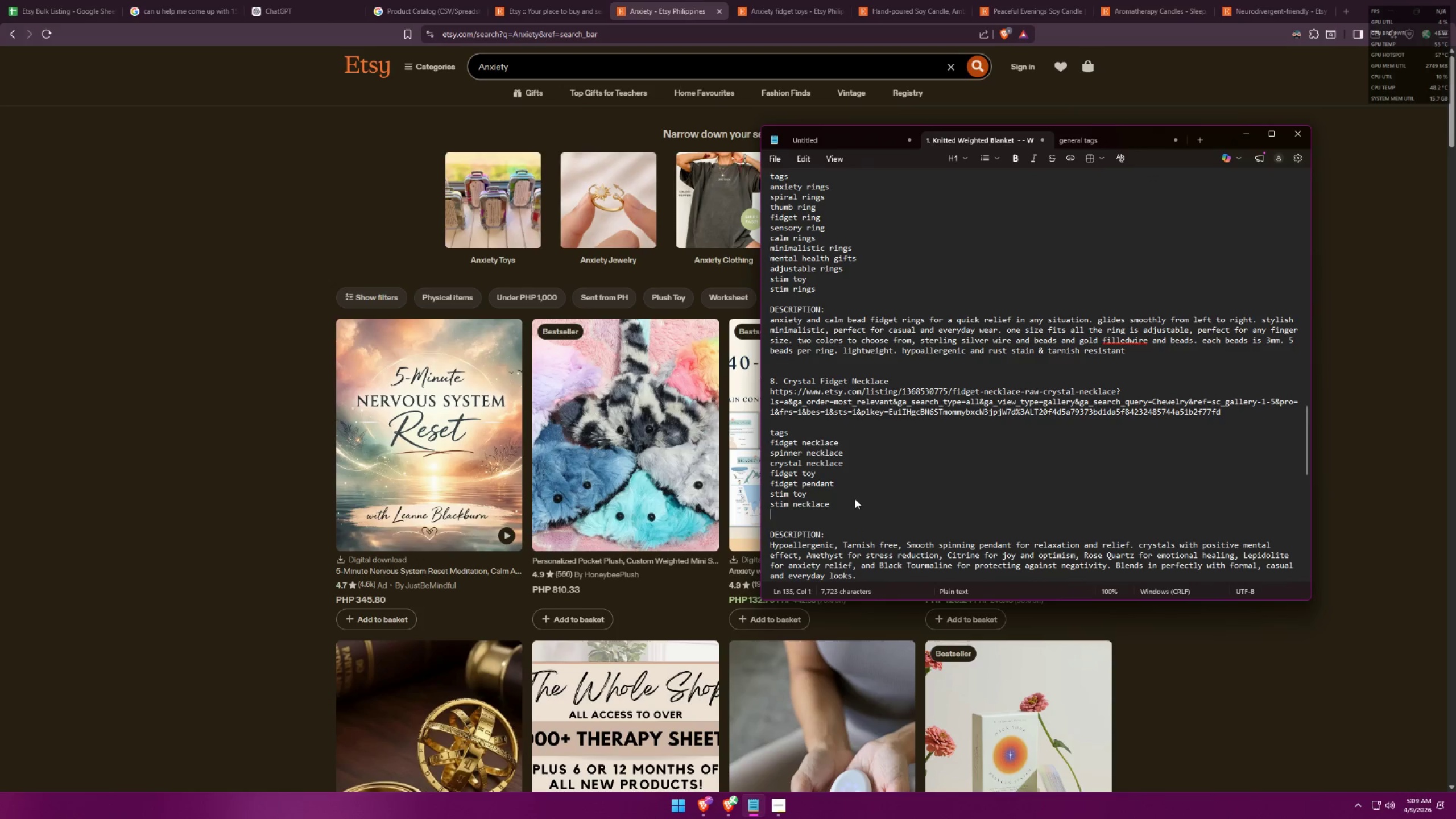 
key(Enter)
 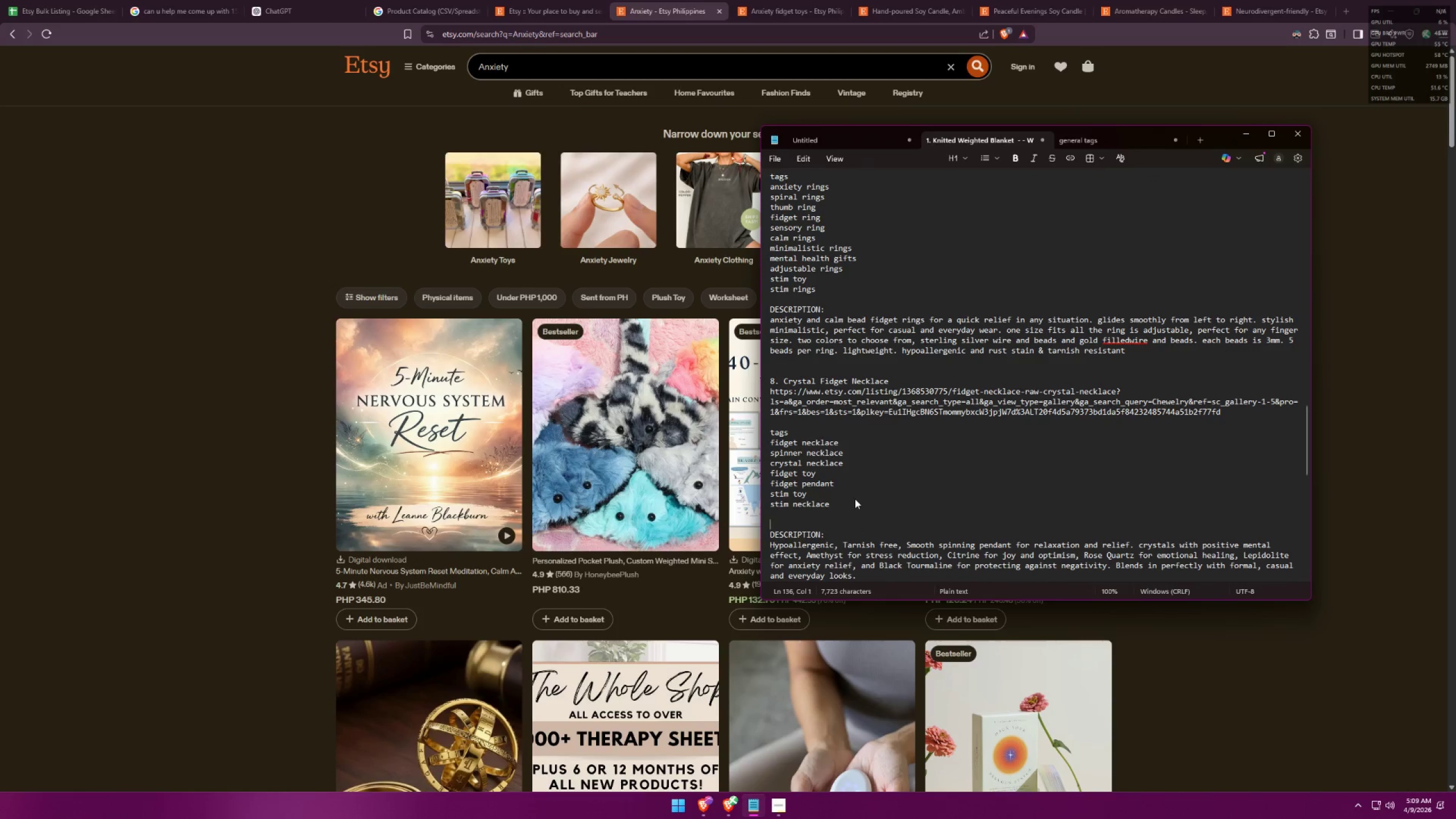 
key(ArrowUp)
 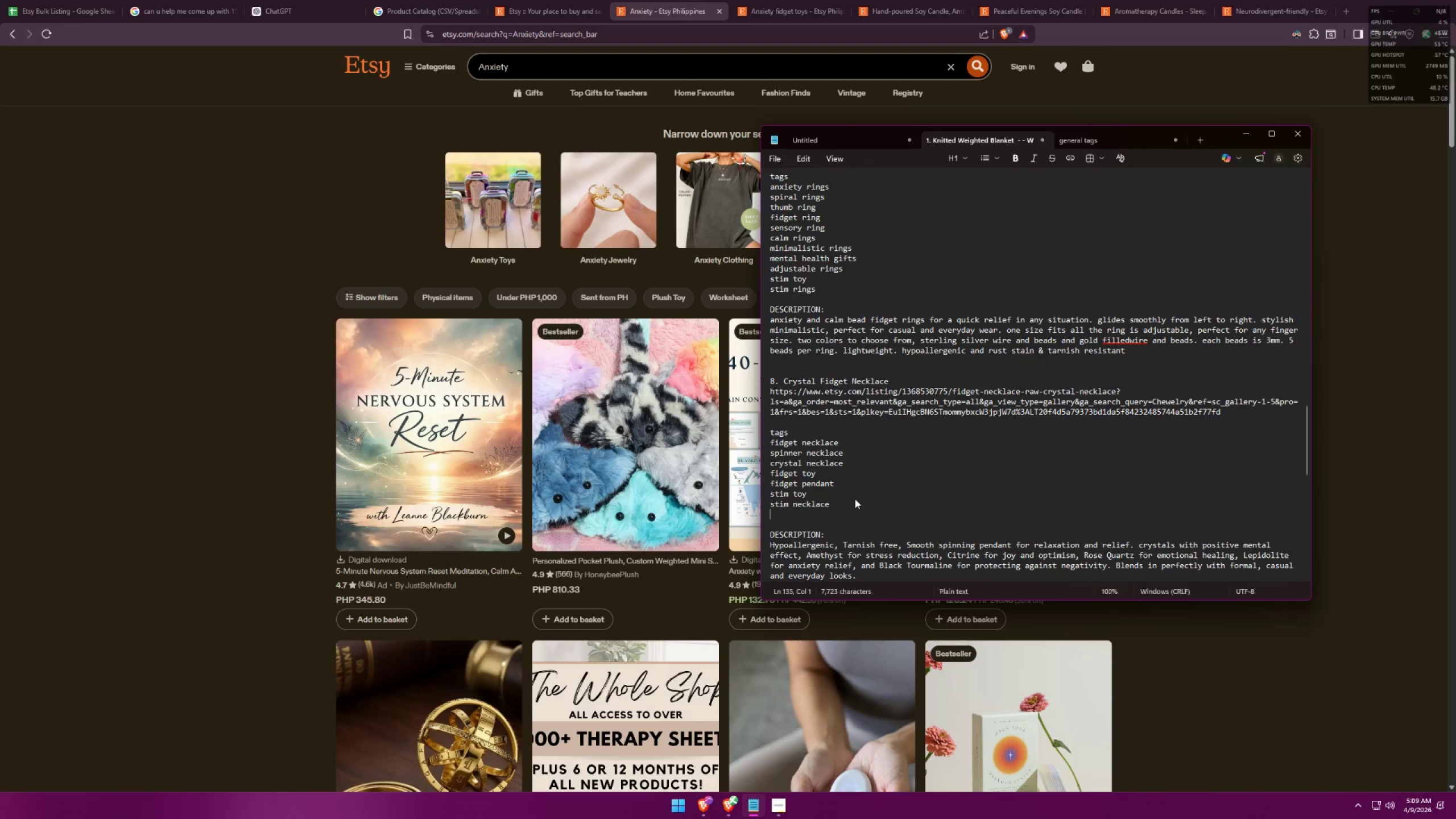 
type(anxiety di)
key(Backspace)
key(Backspace)
type(fidget toys)
 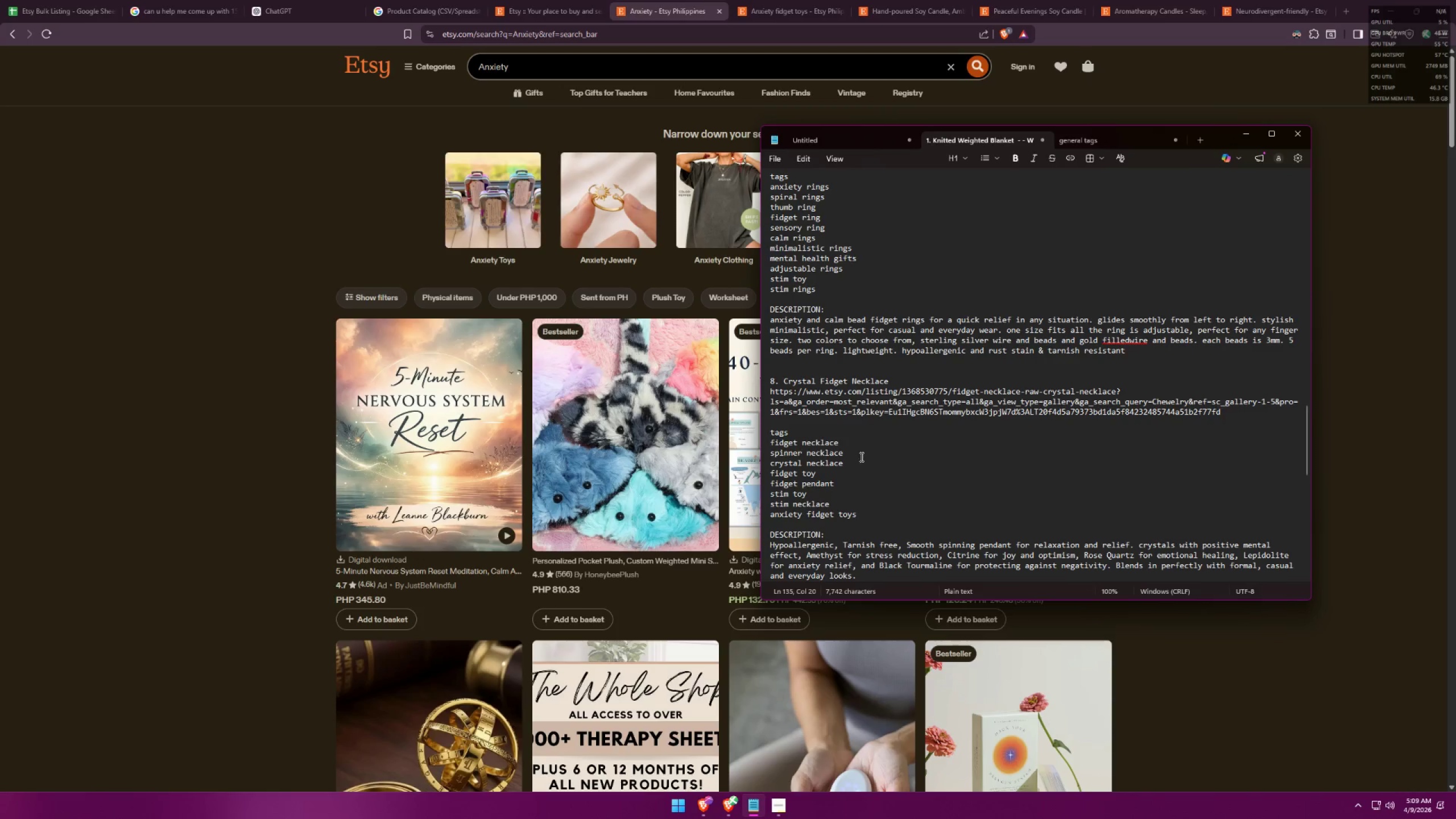 
scroll: coordinate [862, 386], scroll_direction: up, amount: 1.0
 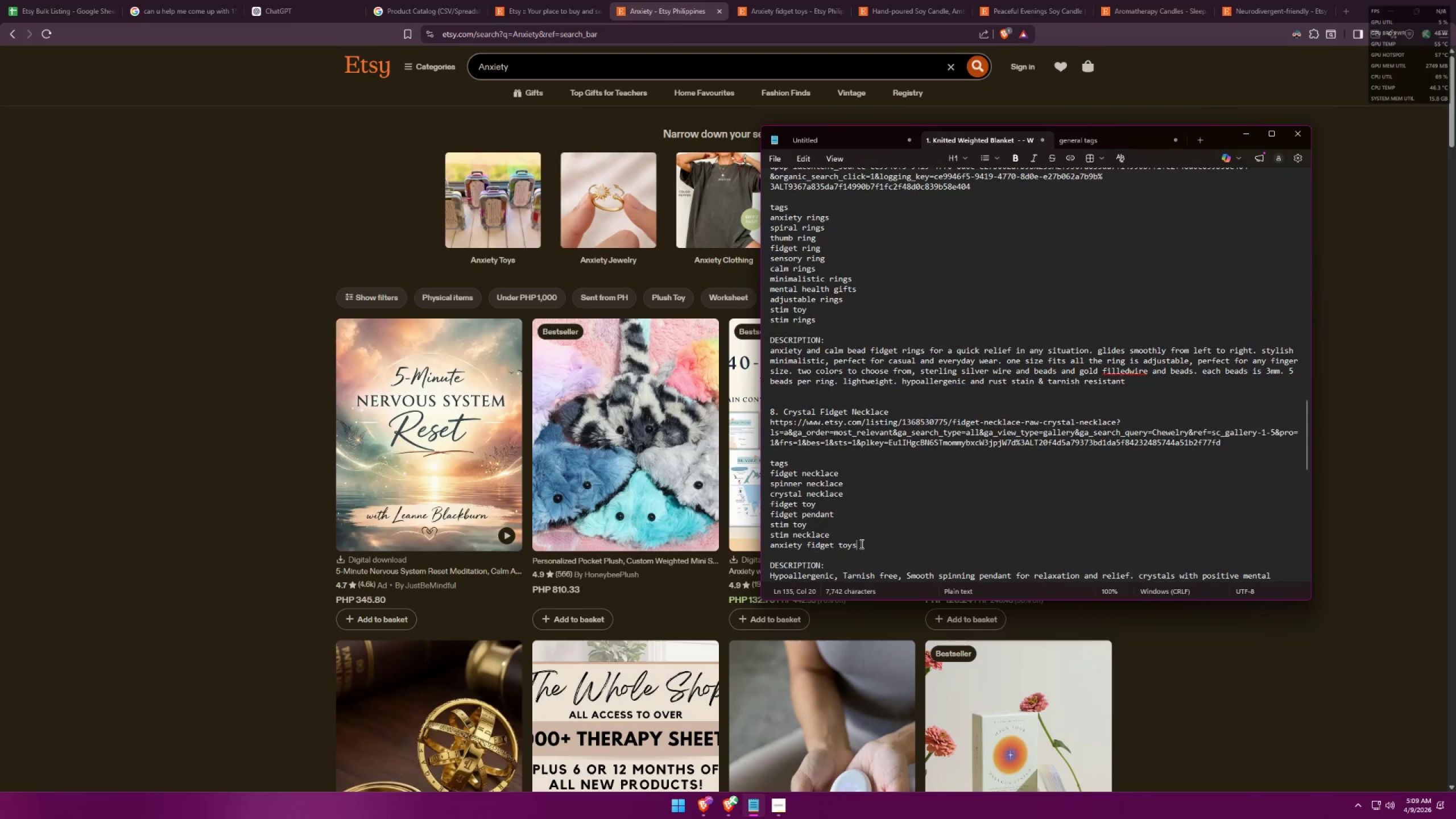 
left_click_drag(start_coordinate=[879, 542], to_coordinate=[764, 547])
 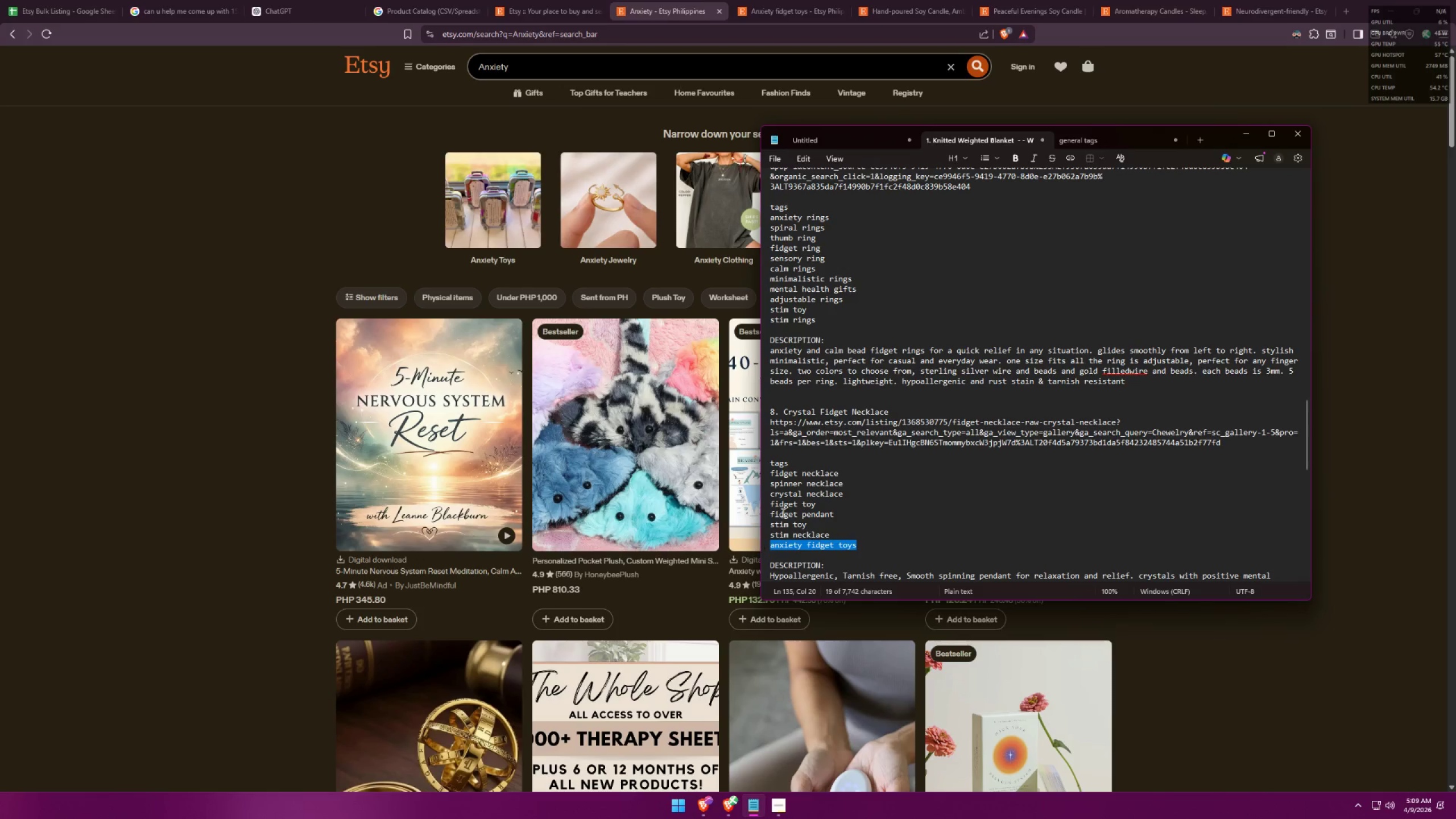 
key(Control+C)
 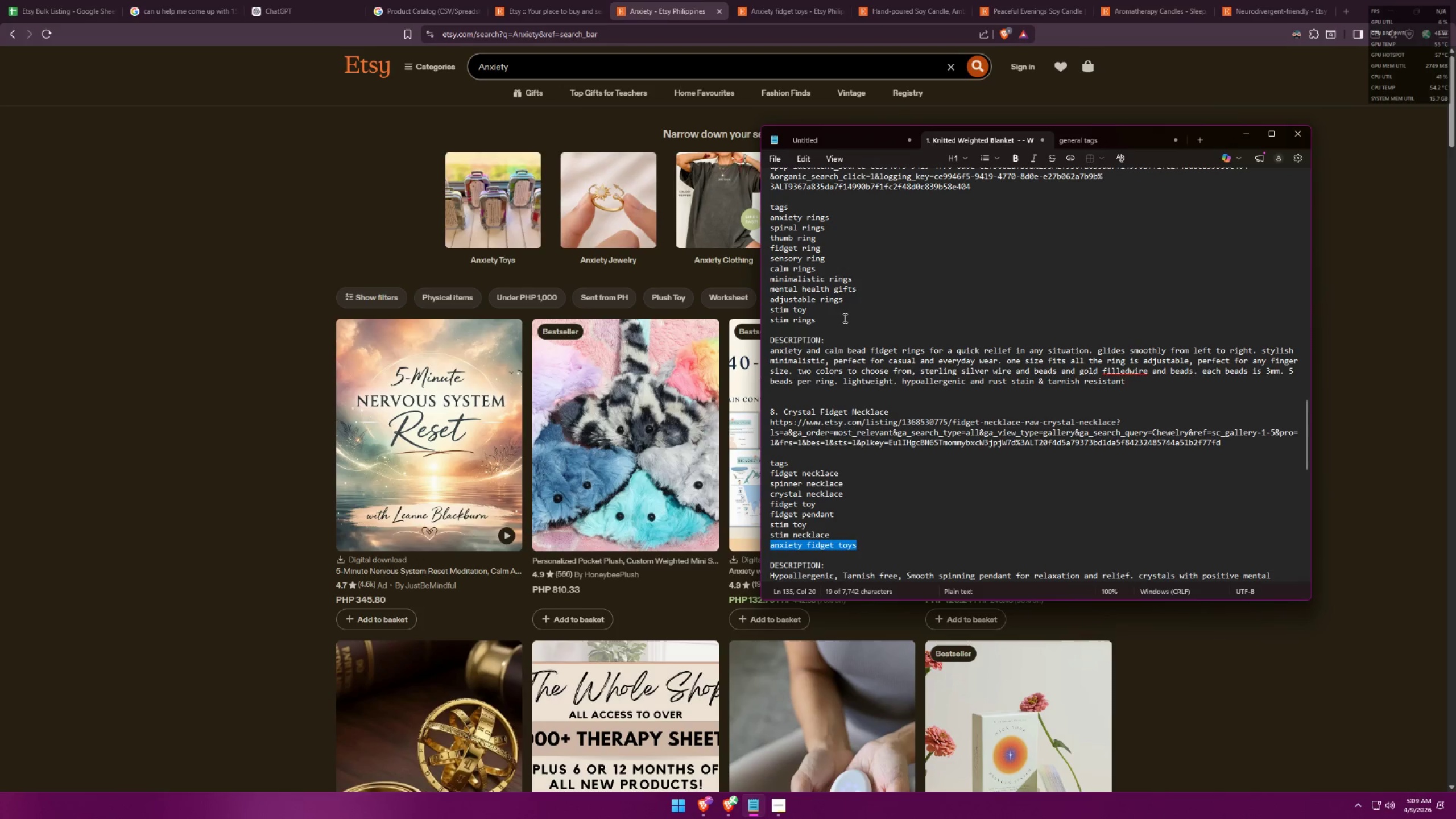 
left_click([841, 324])
 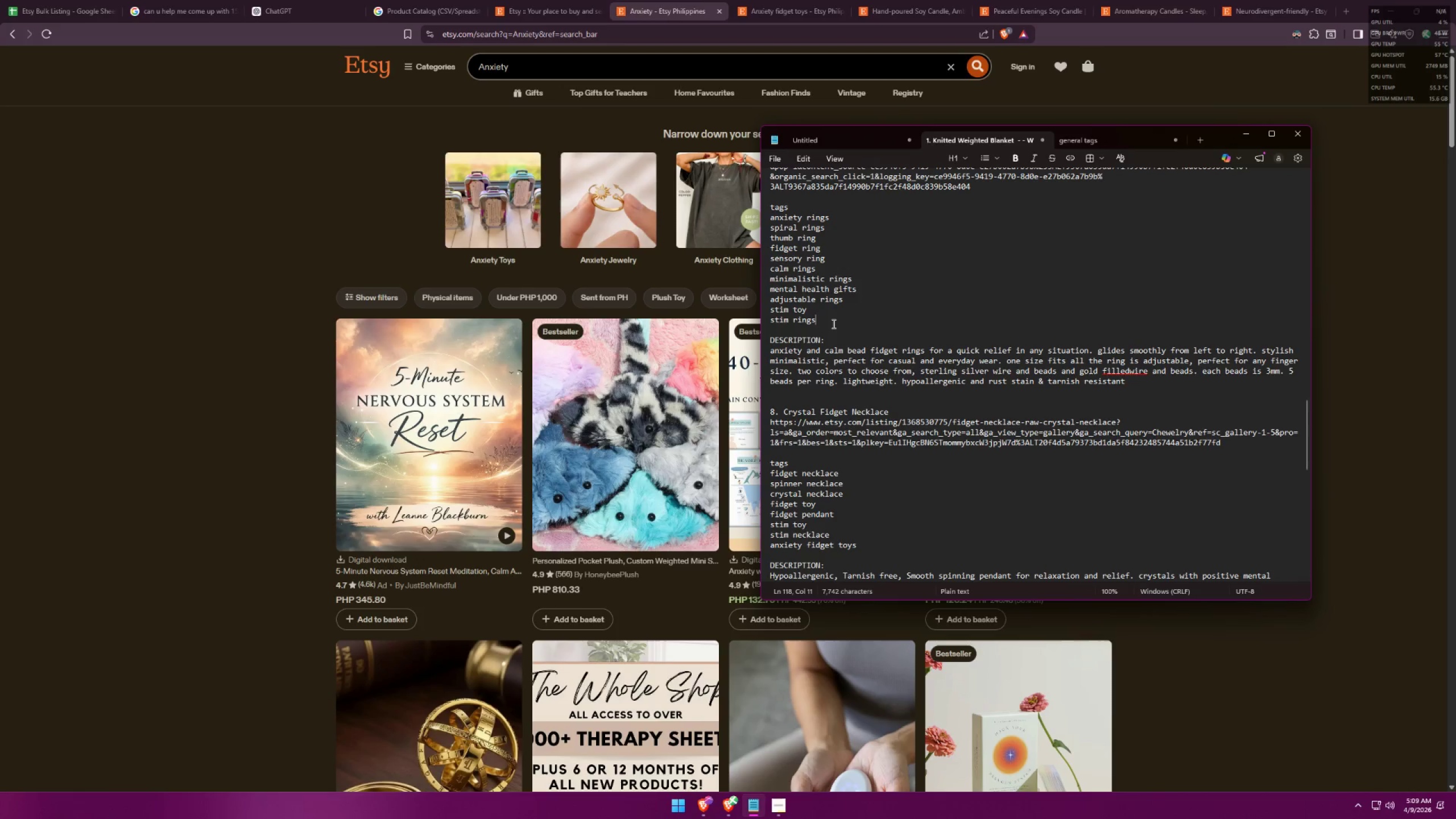 
key(Shift+Enter)
 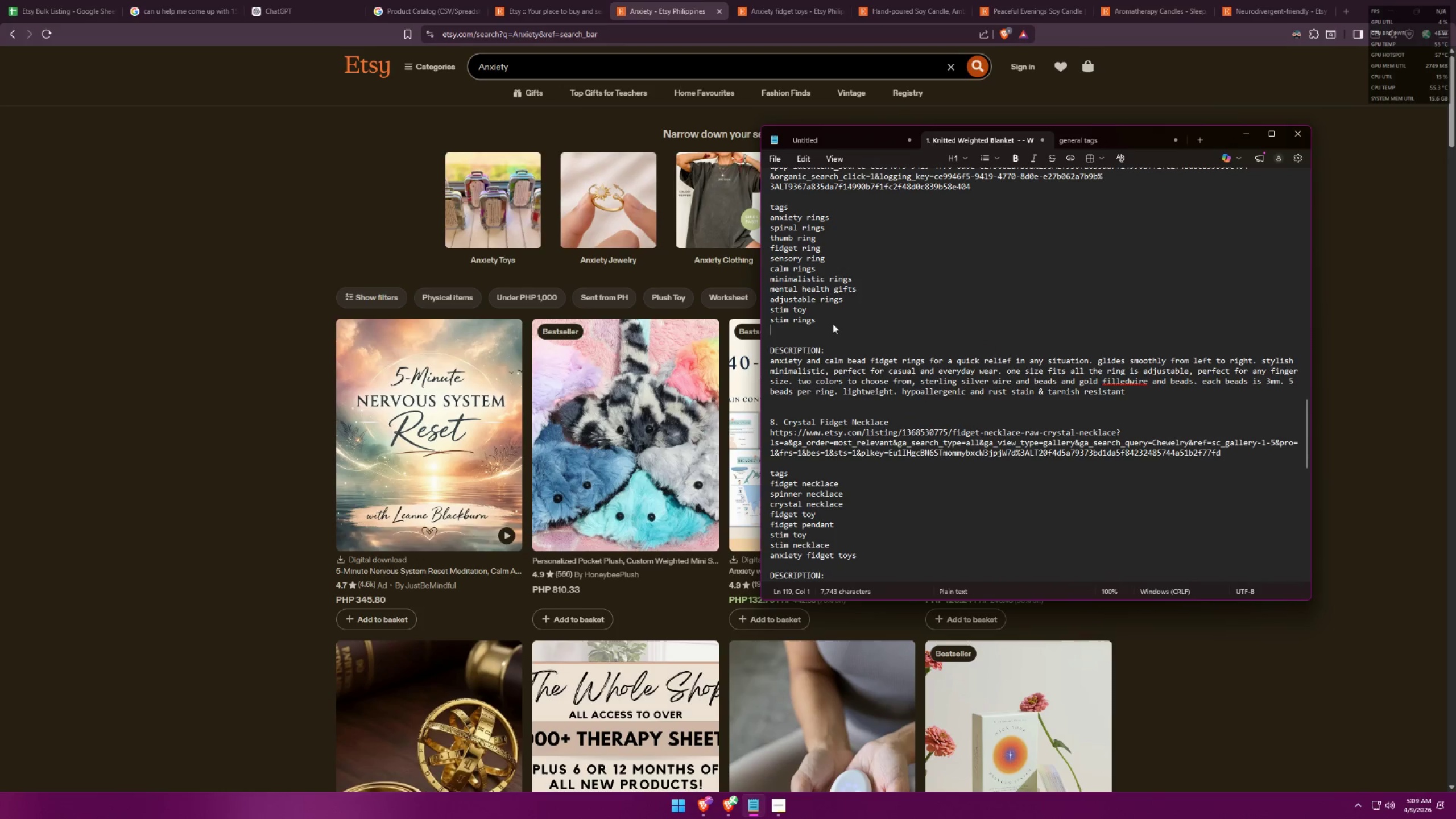 
key(Control+ControlLeft)
 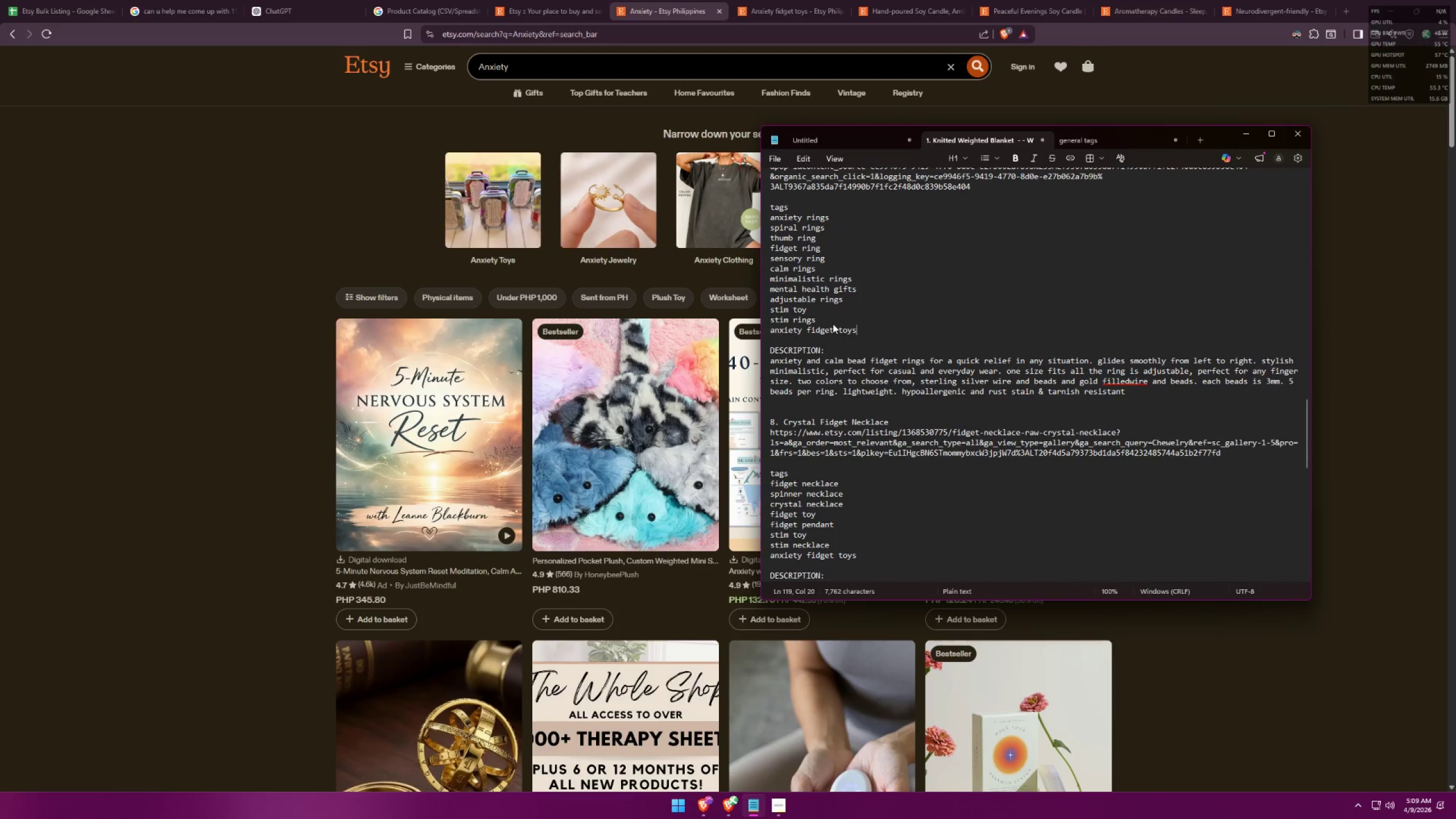 
key(Control+V)
 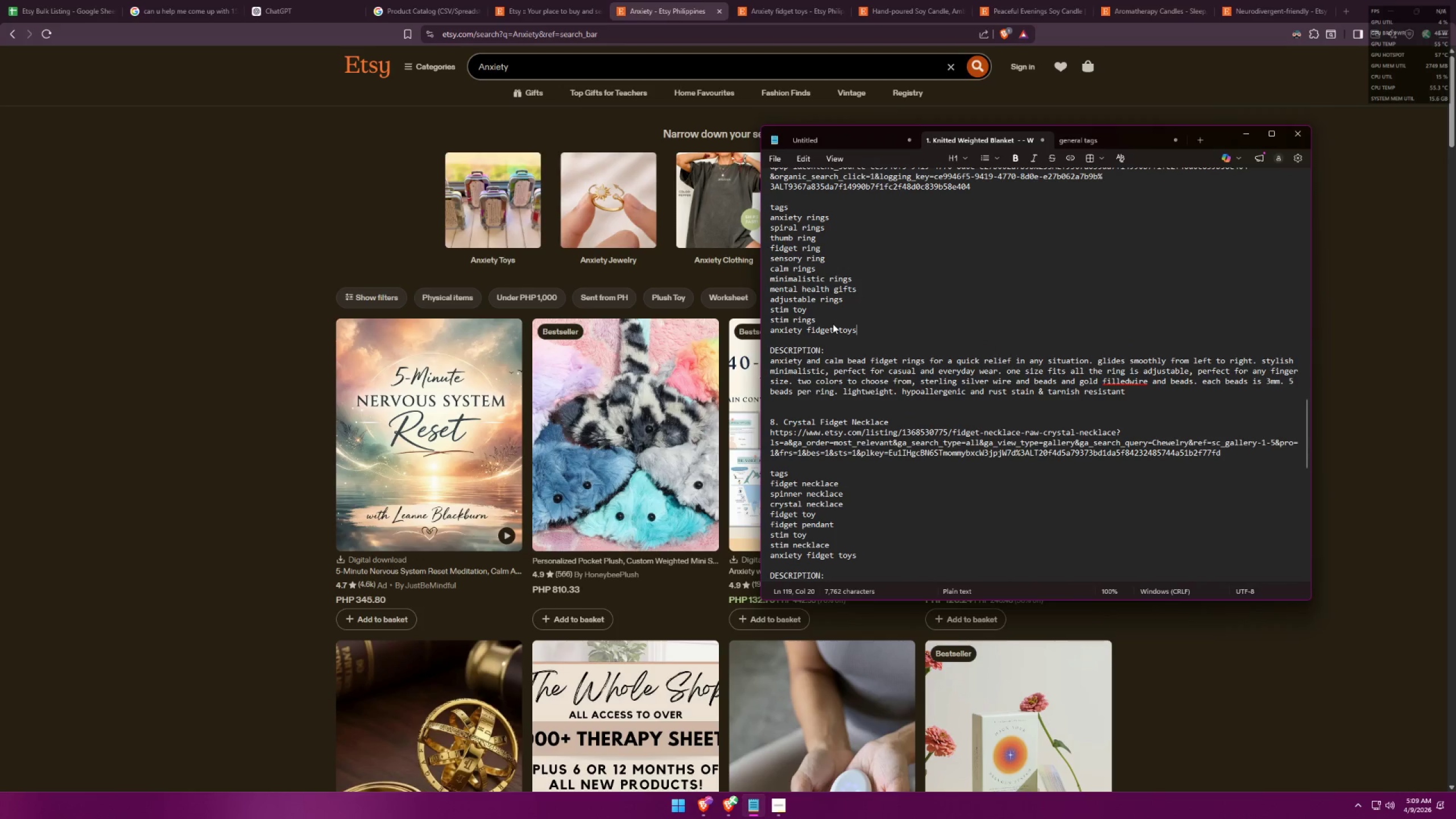 
key(Alt+AltLeft)
 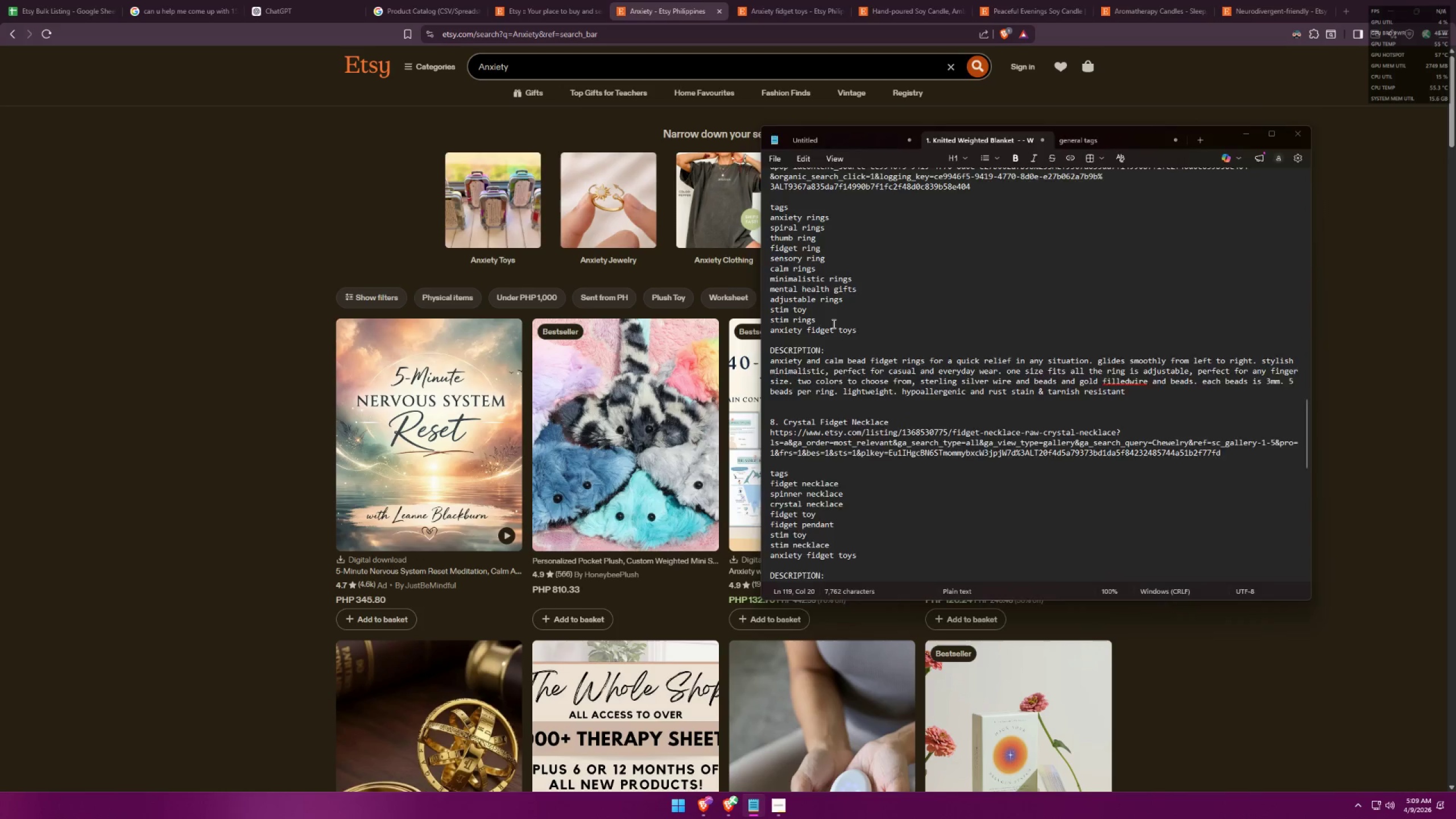 
key(Alt+Tab)
 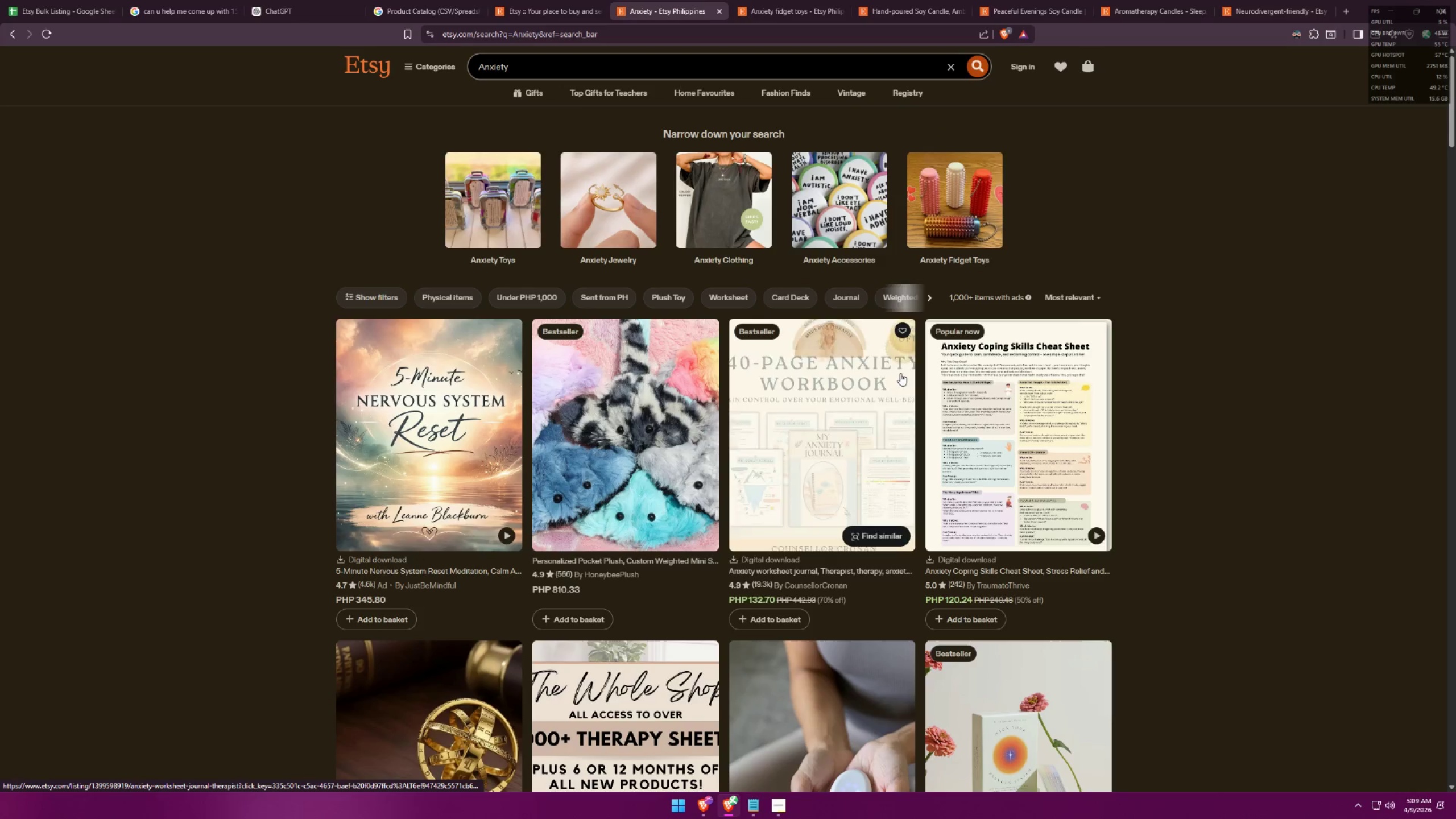 
scroll: coordinate [958, 398], scroll_direction: down, amount: 23.0
 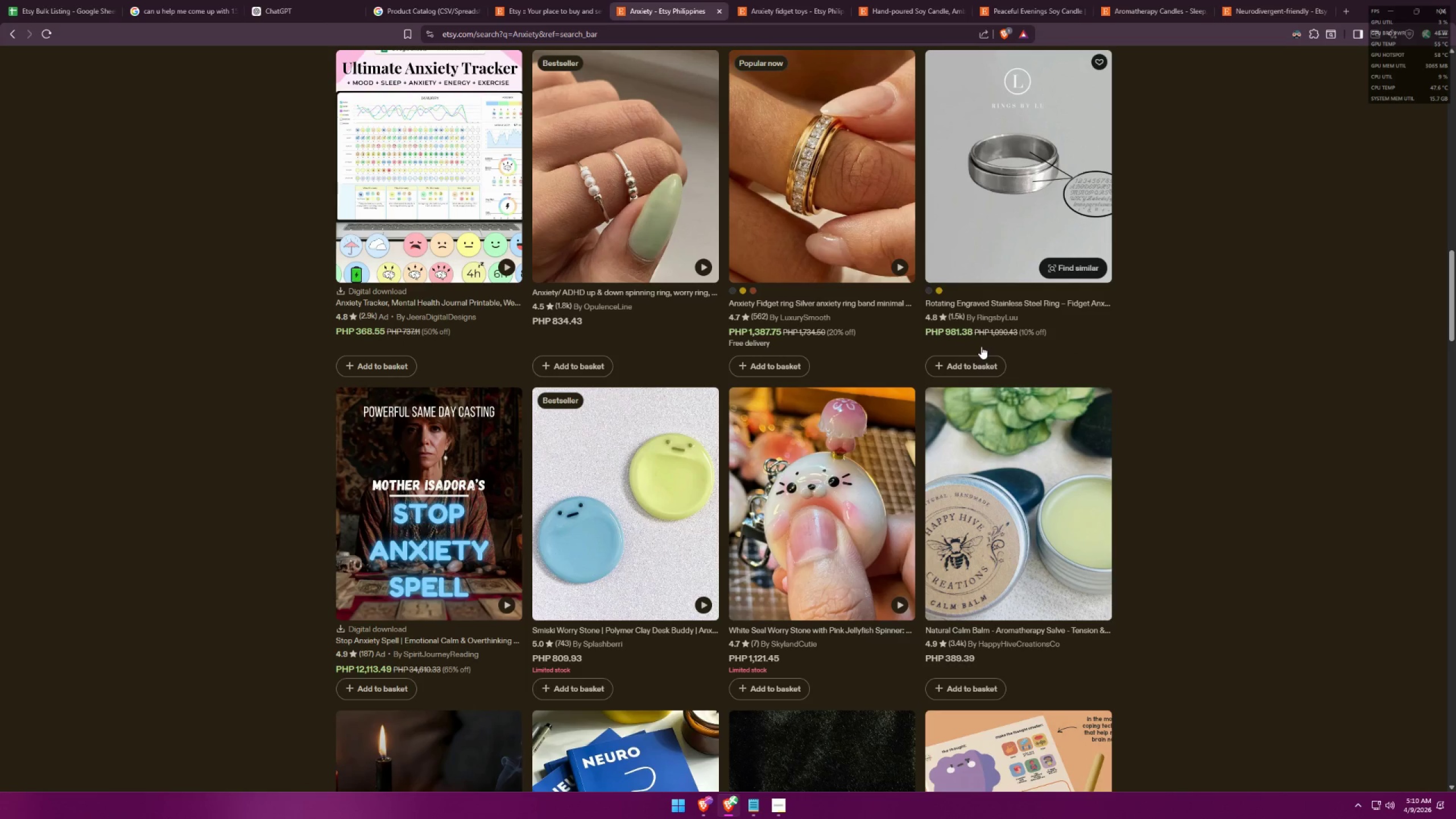 
wait(7.41)
 